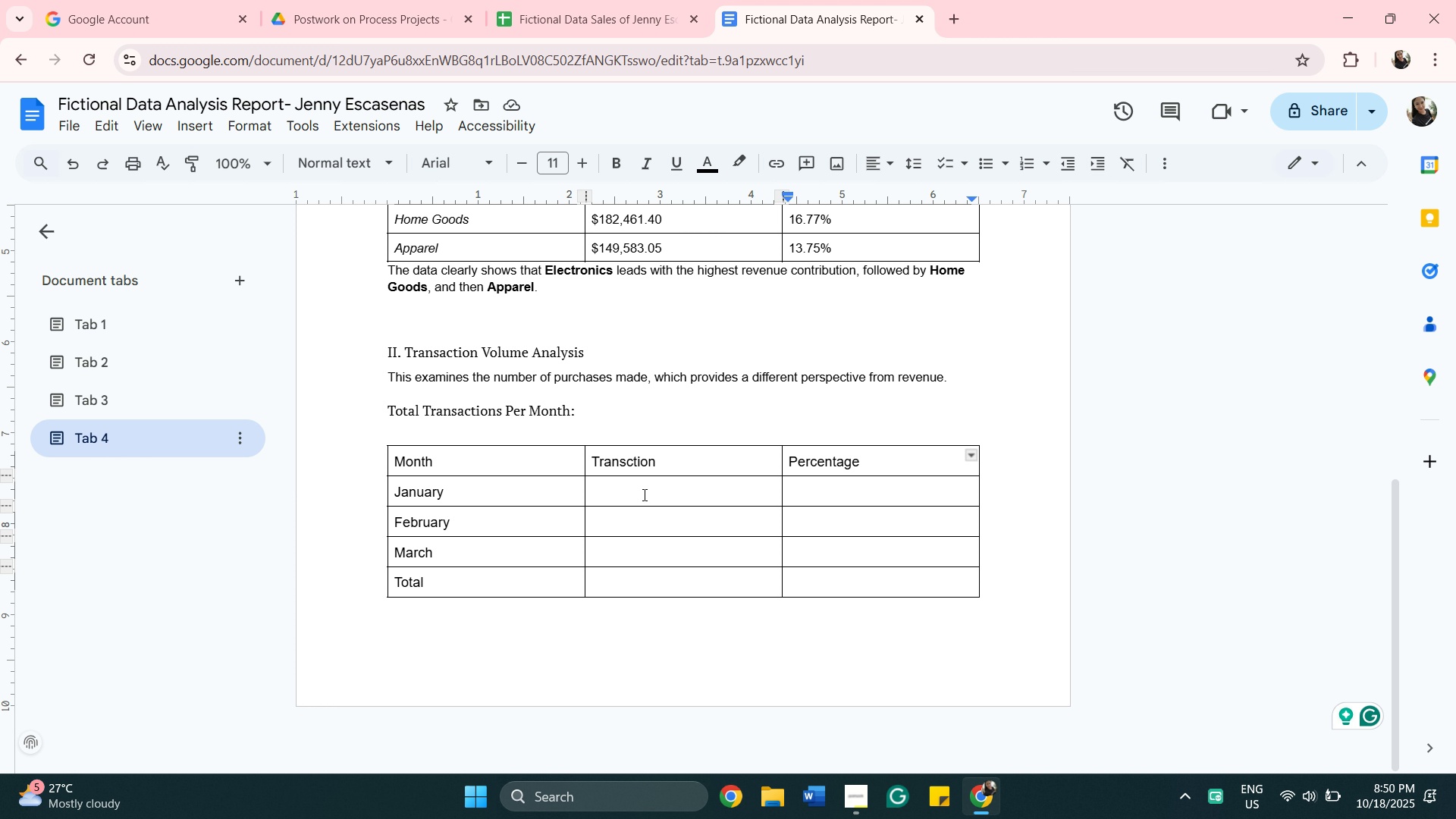 
left_click([645, 494])
 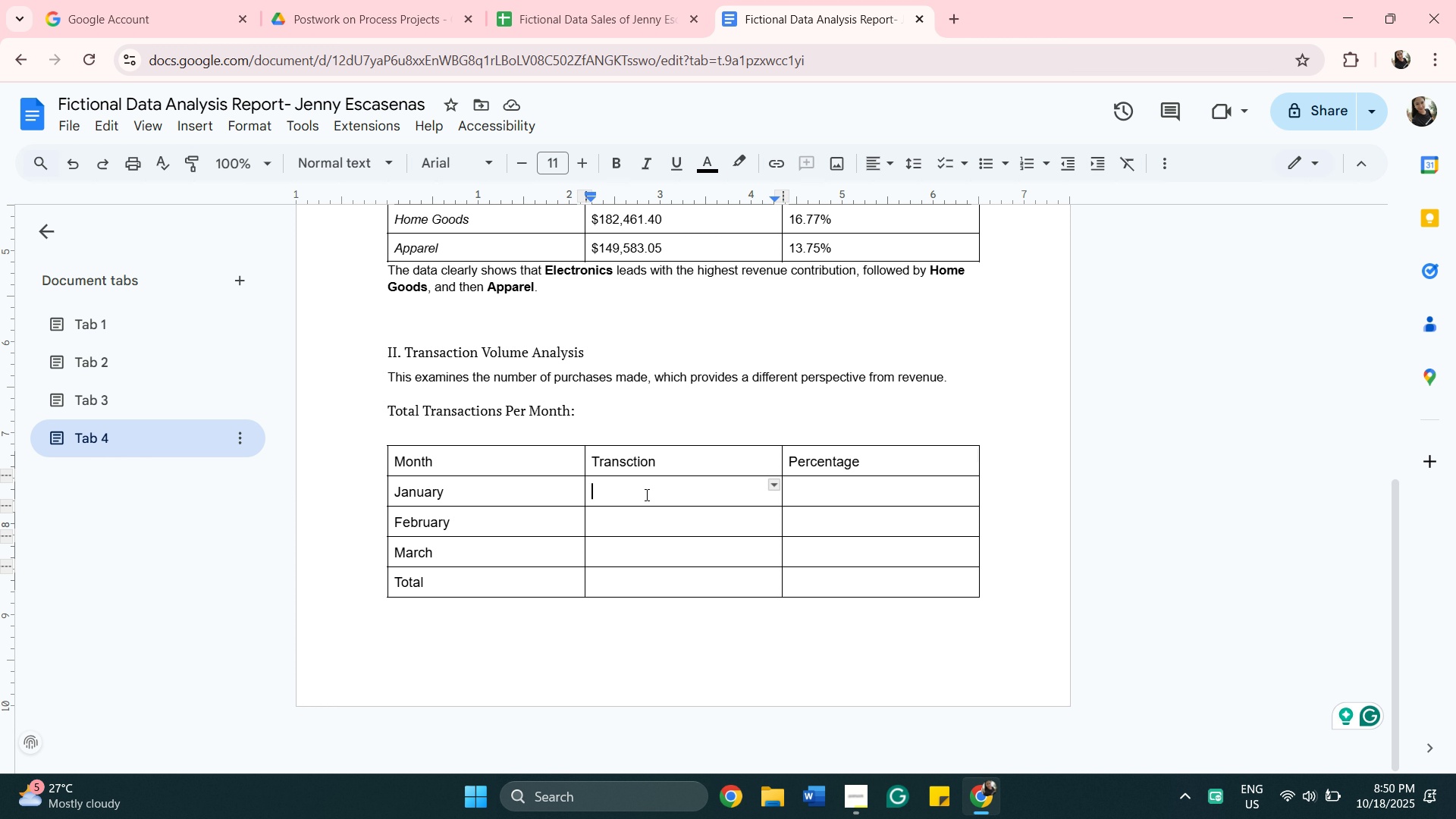 
right_click([645, 494])
 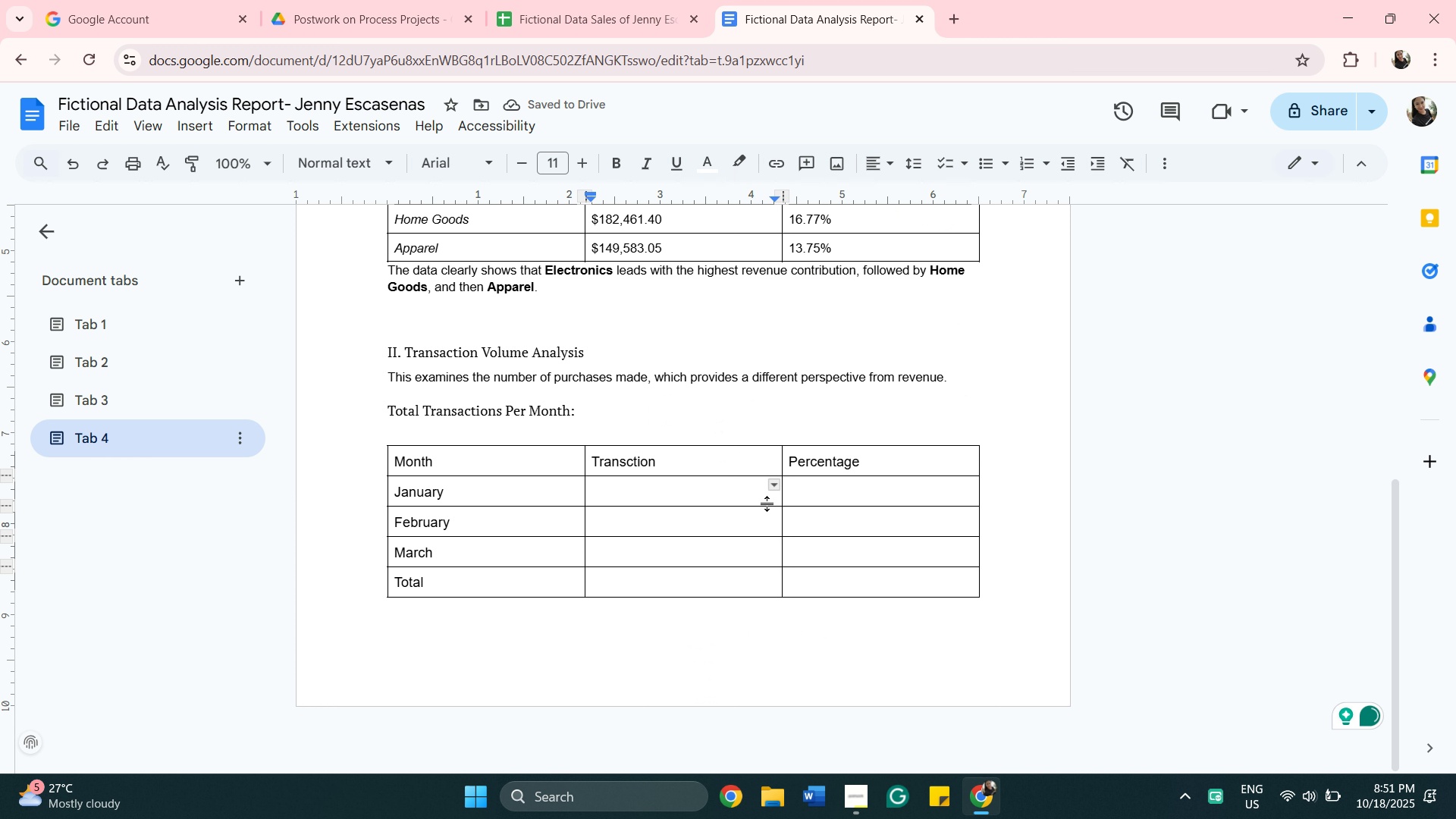 
wait(6.93)
 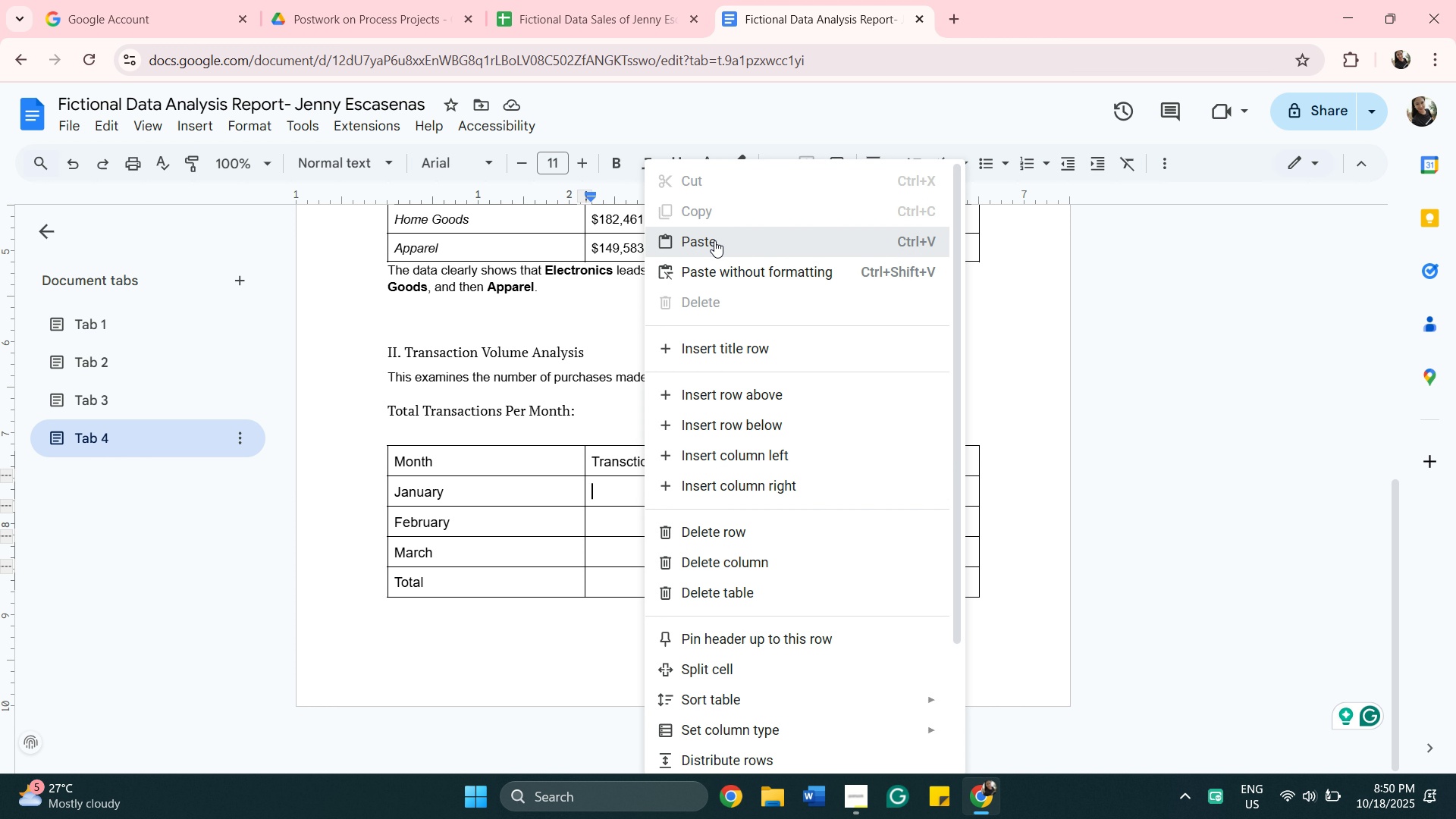 
left_click_drag(start_coordinate=[582, 492], to_coordinate=[587, 479])
 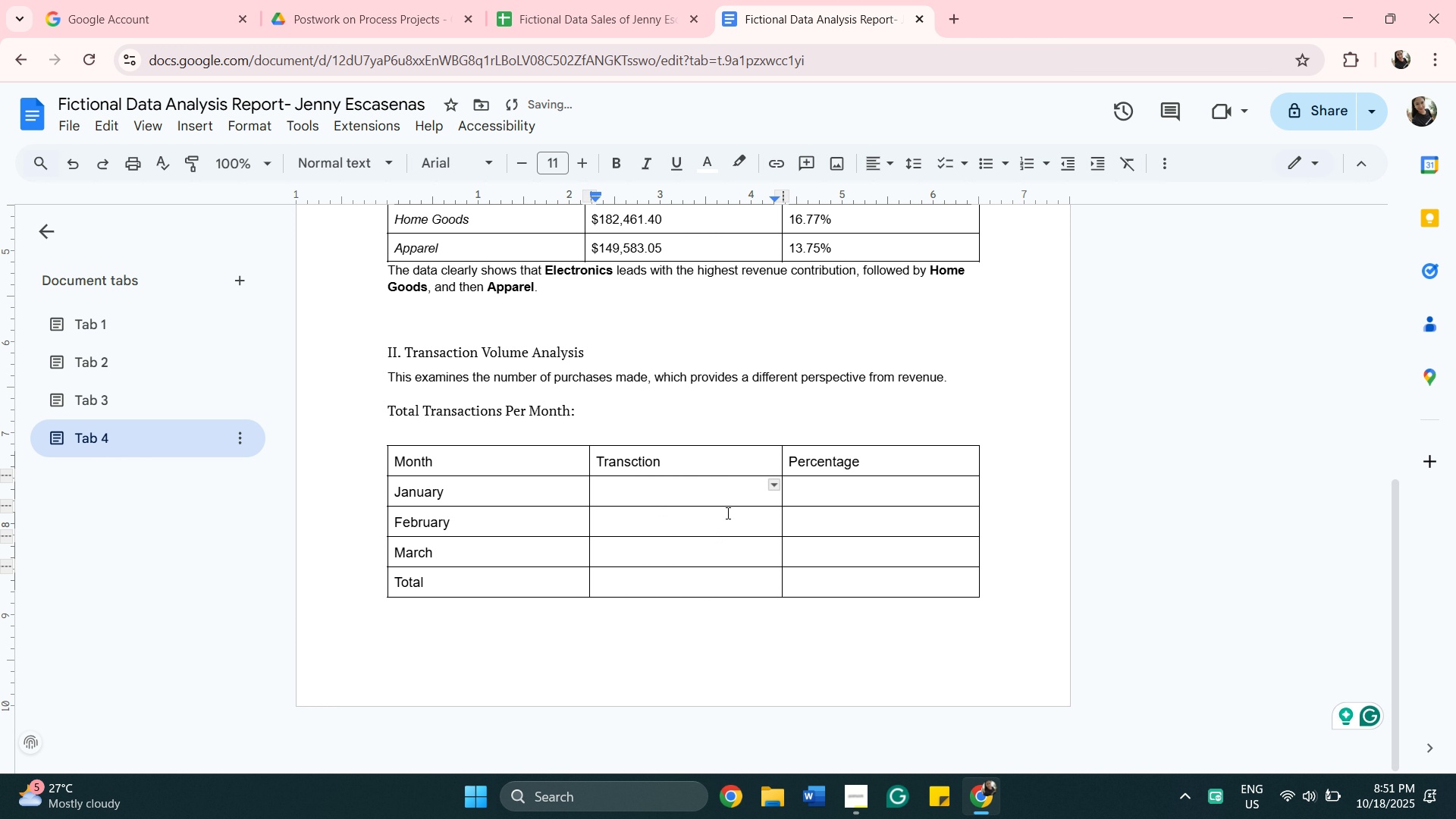 
left_click_drag(start_coordinate=[717, 497], to_coordinate=[592, 481])
 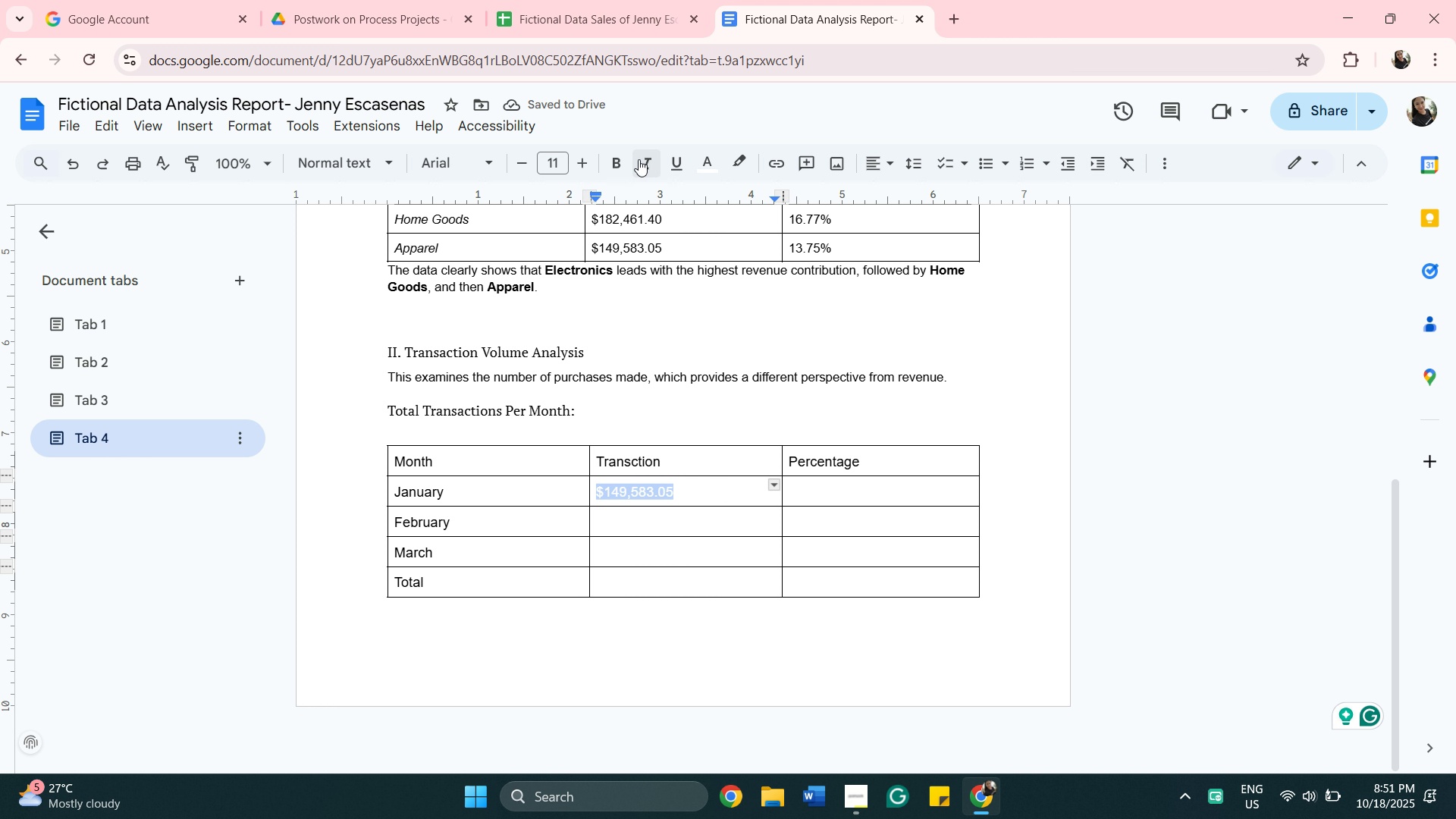 
left_click([699, 168])
 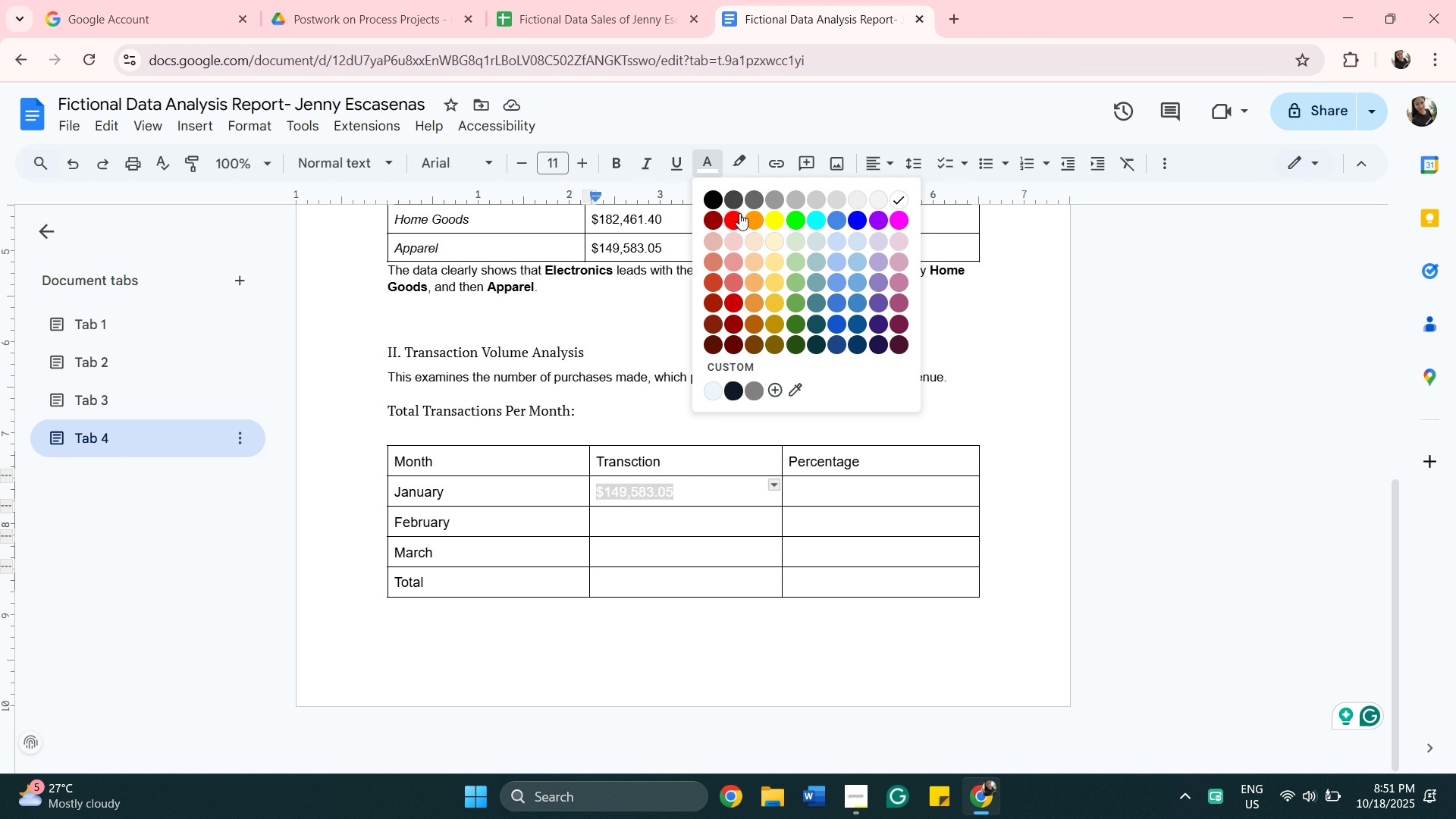 
left_click([710, 194])
 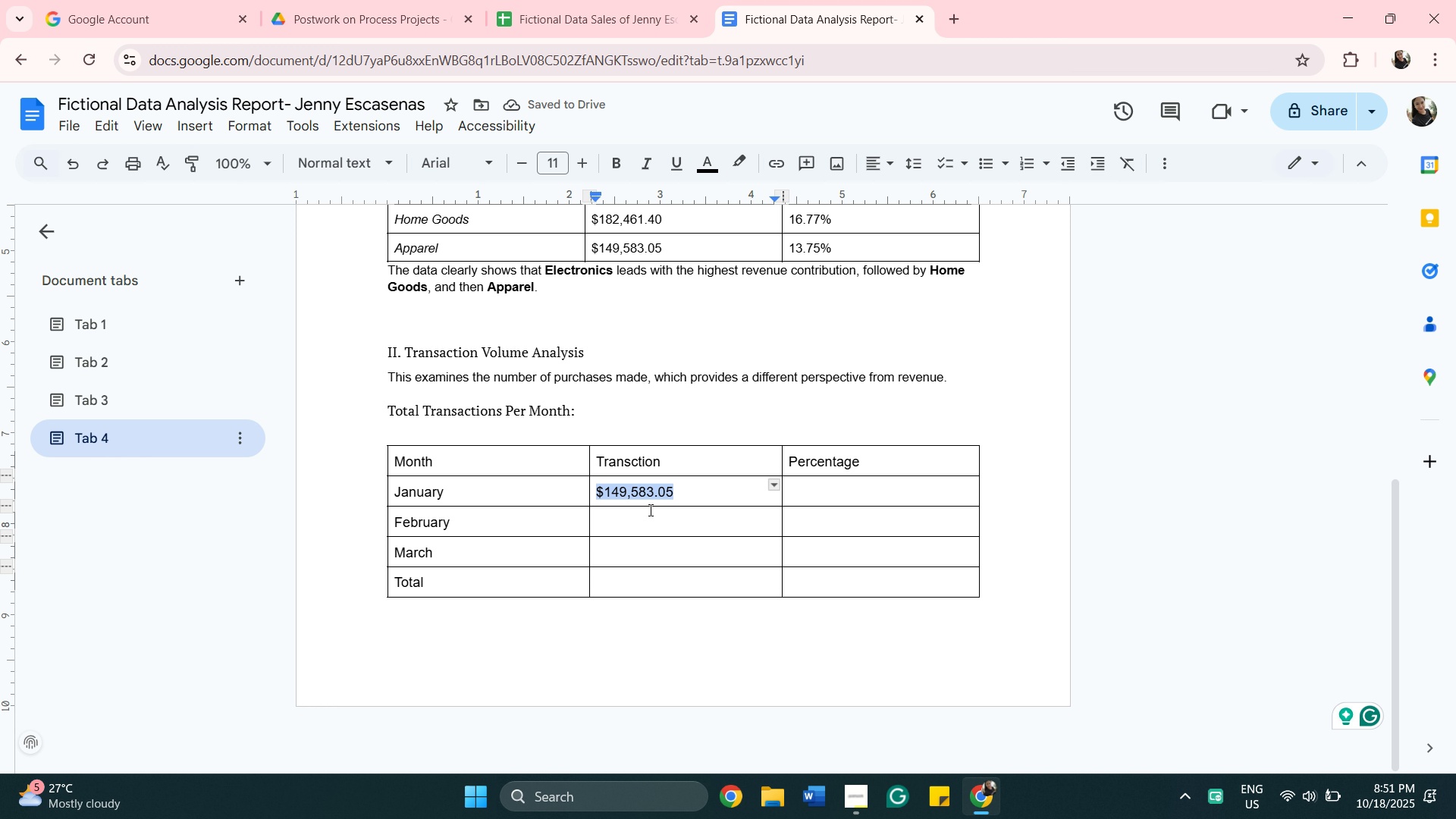 
left_click_drag(start_coordinate=[692, 488], to_coordinate=[571, 472])
 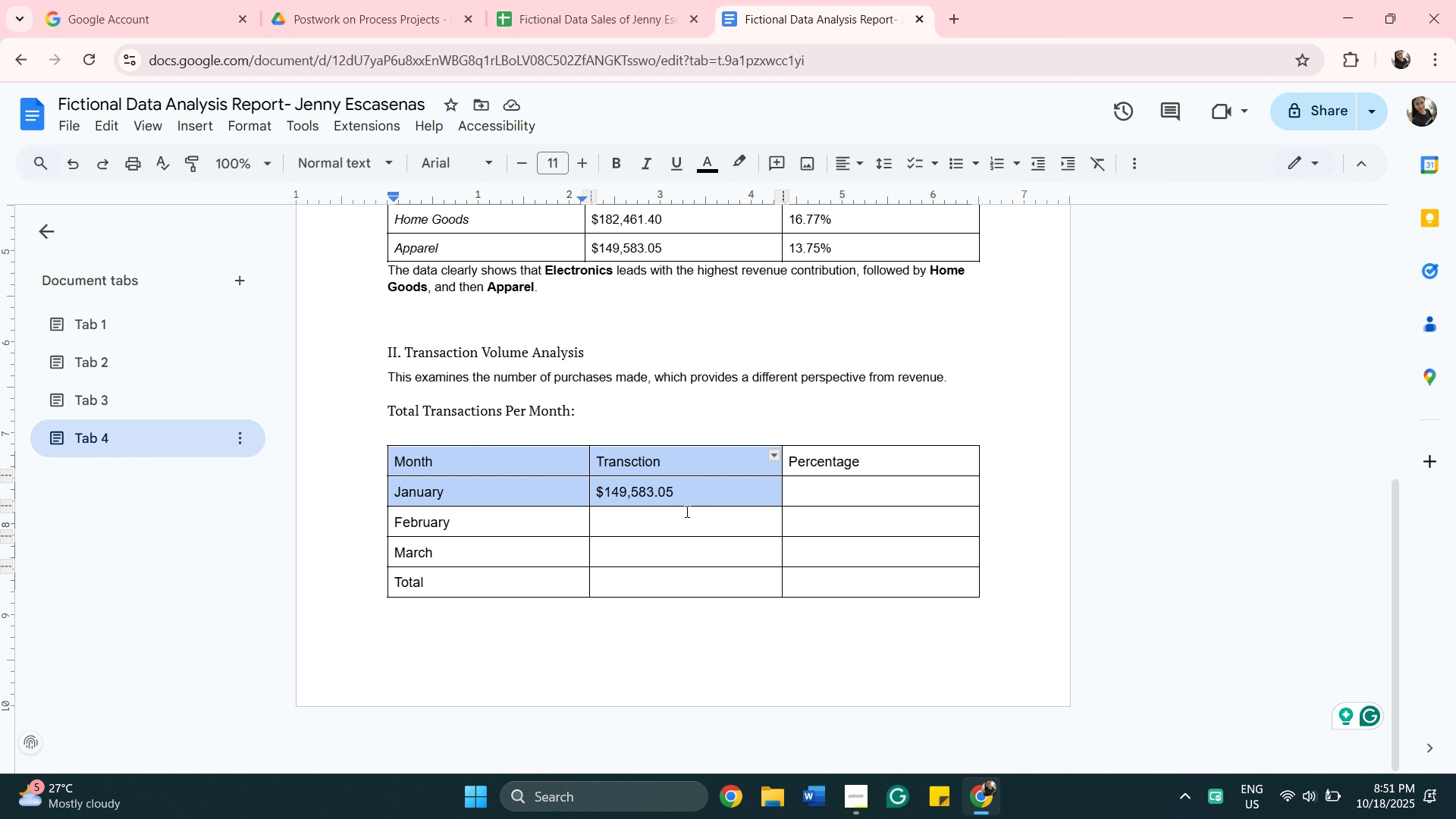 
left_click([684, 491])
 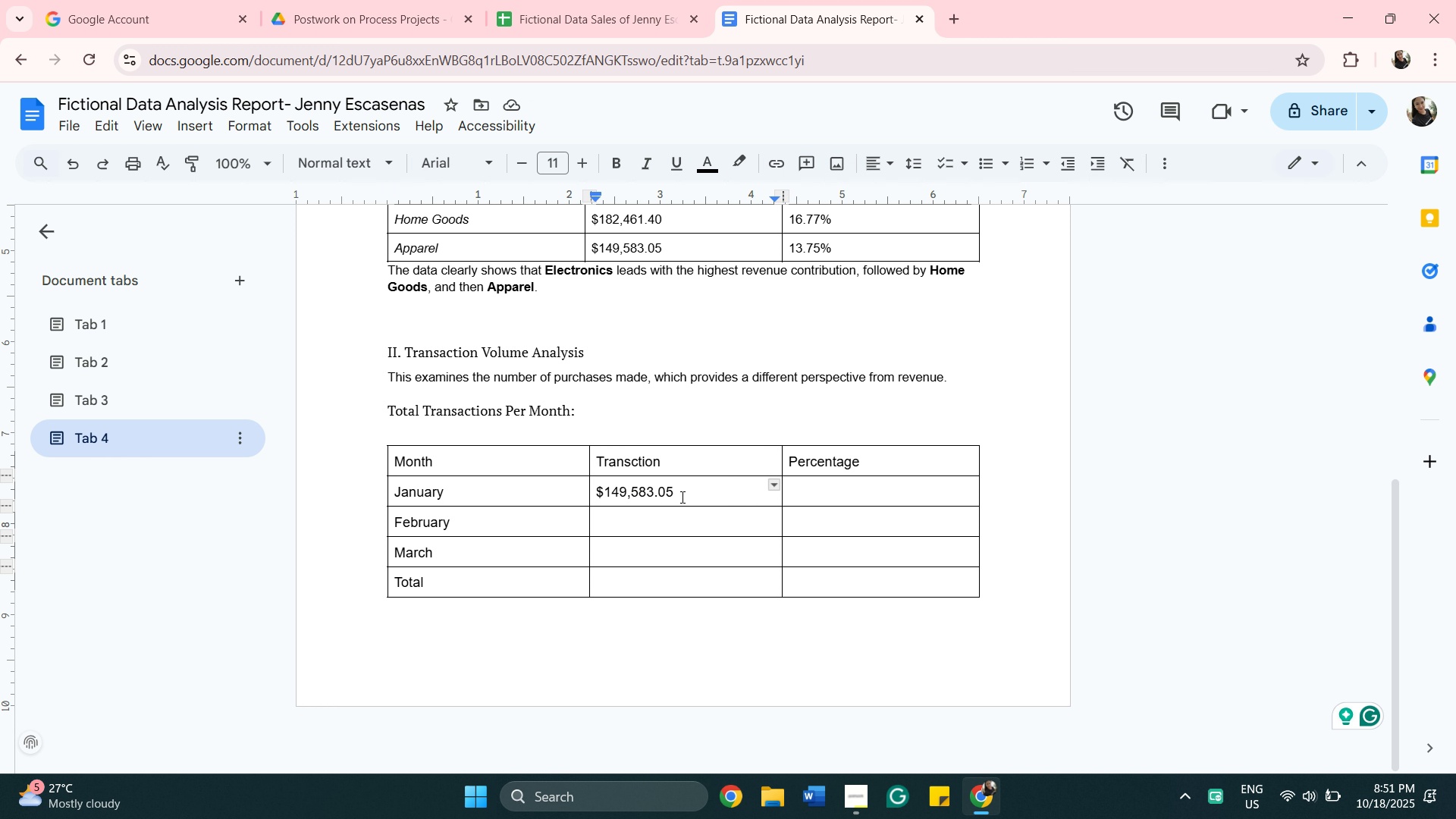 
left_click_drag(start_coordinate=[680, 497], to_coordinate=[565, 498])
 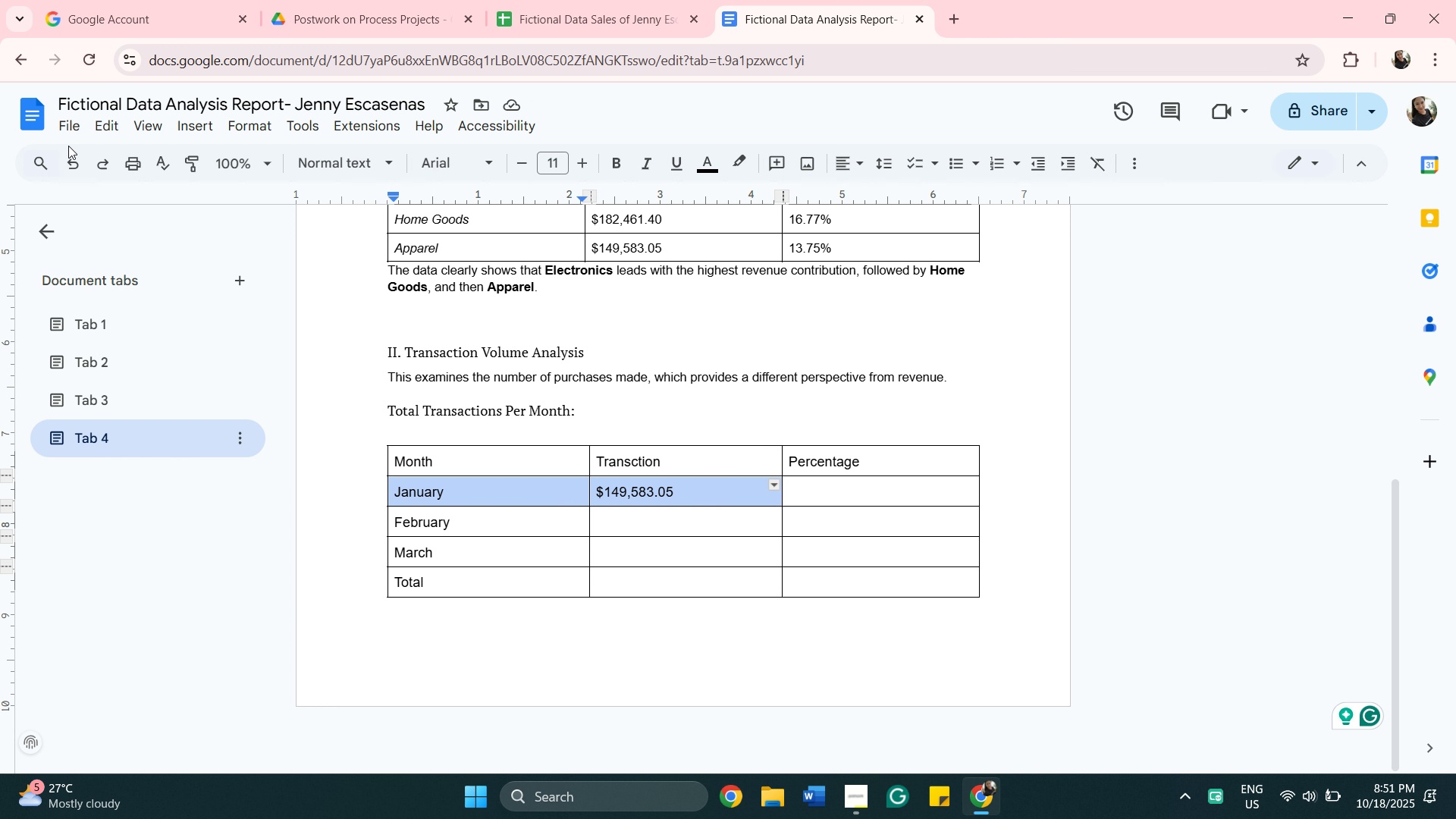 
left_click([68, 157])
 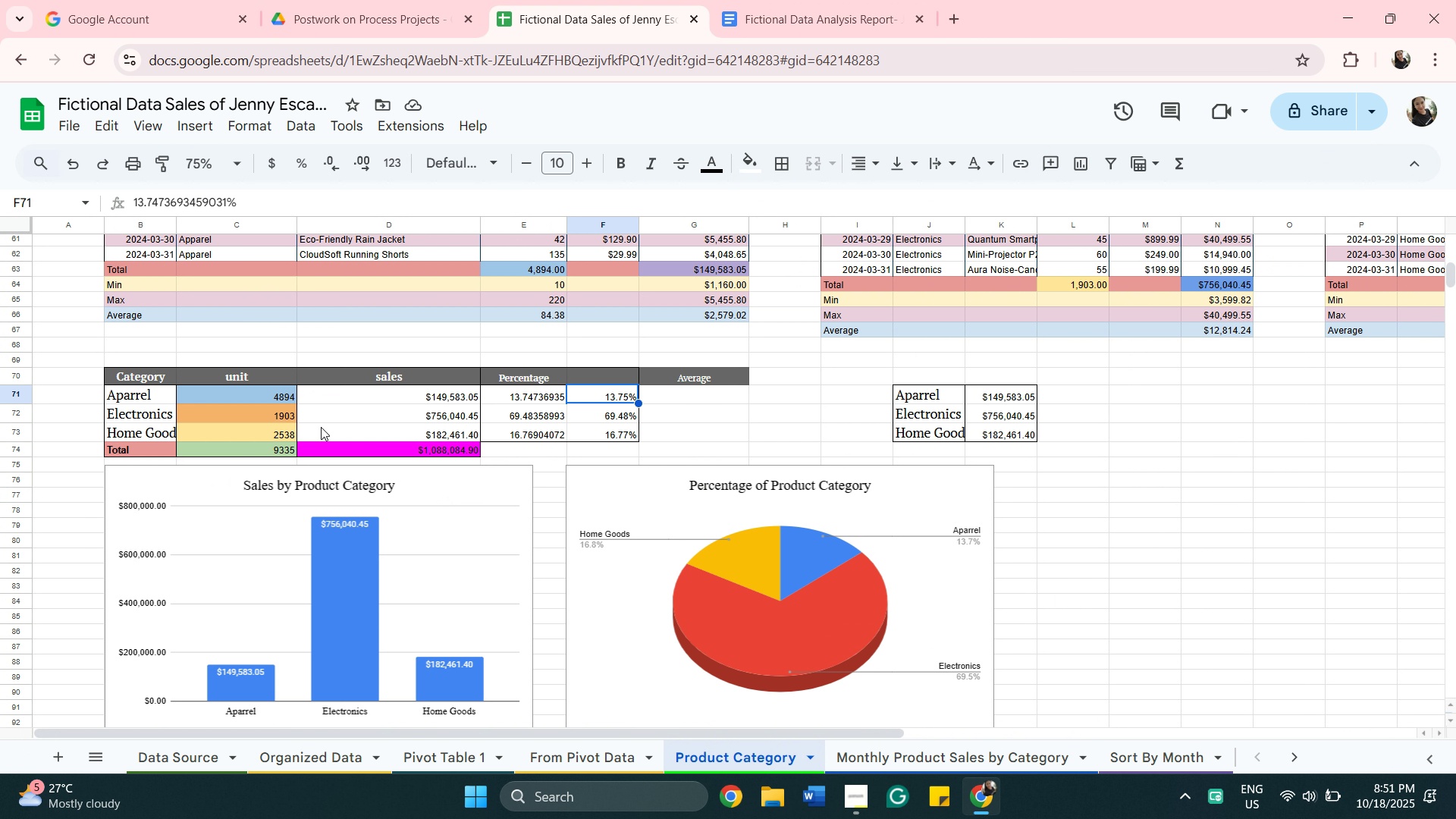 
wait(15.14)
 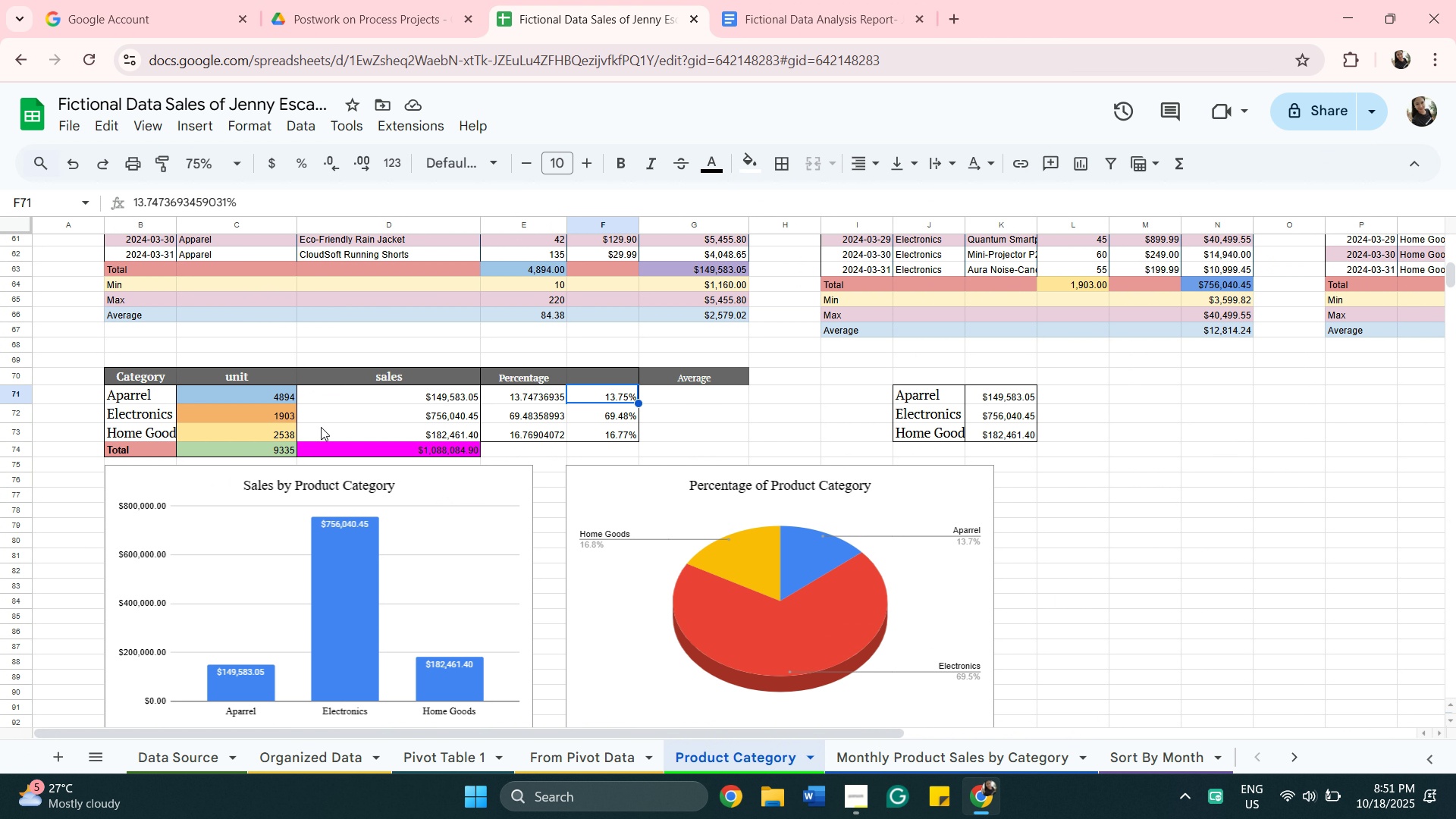 
left_click([1045, 773])
 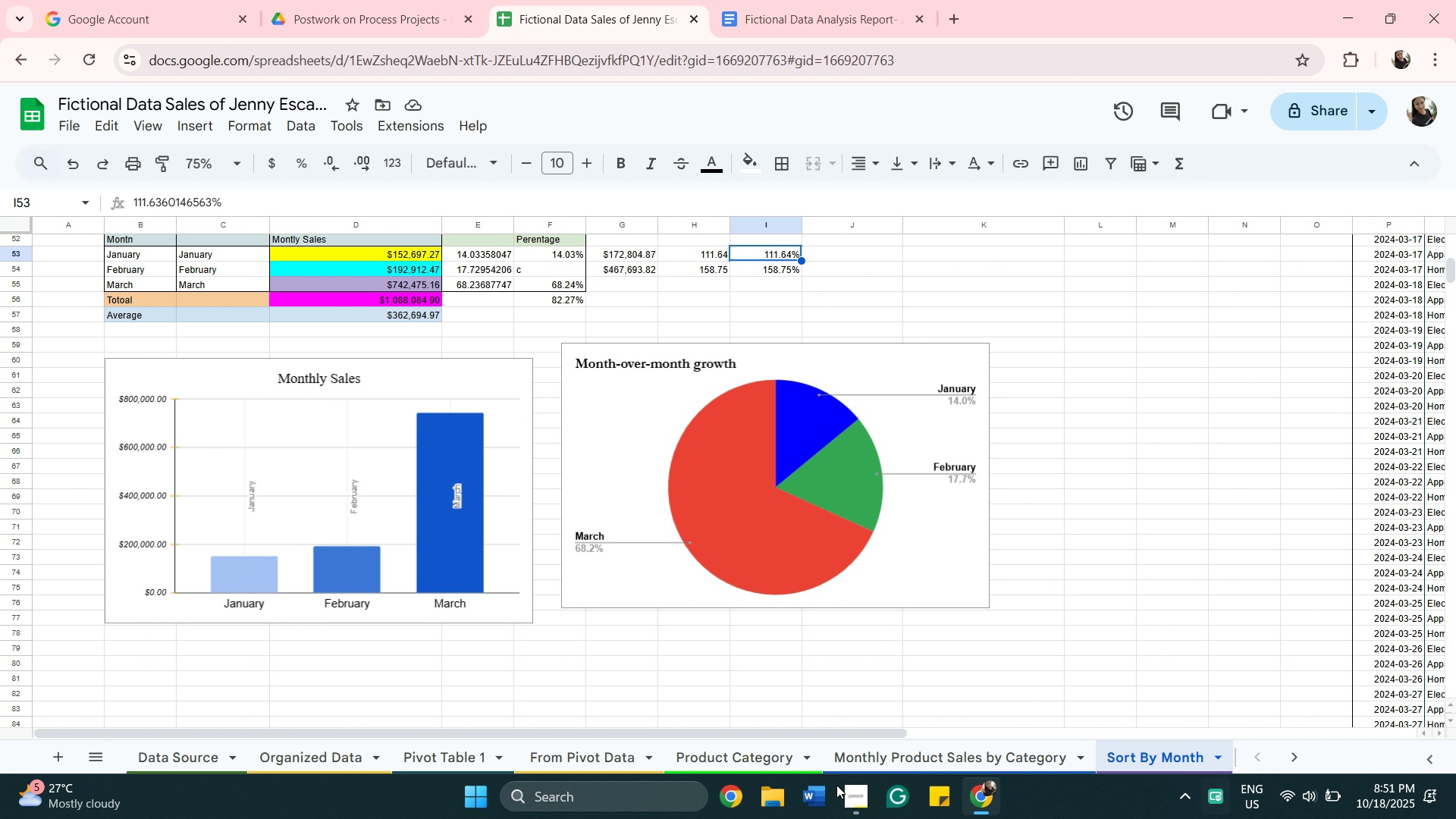 
left_click([599, 759])
 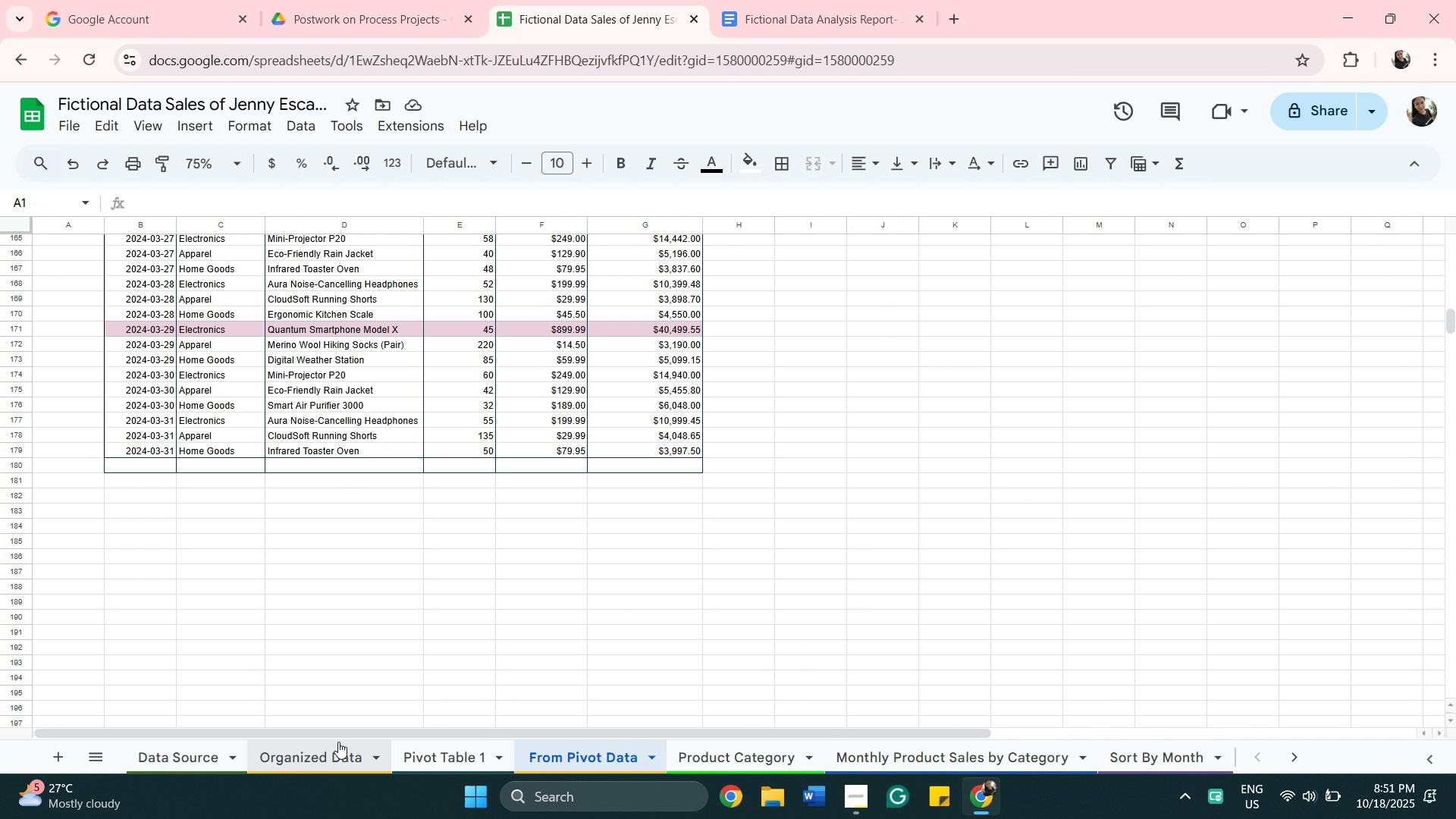 
scroll: coordinate [344, 735], scroll_direction: down, amount: 2.0
 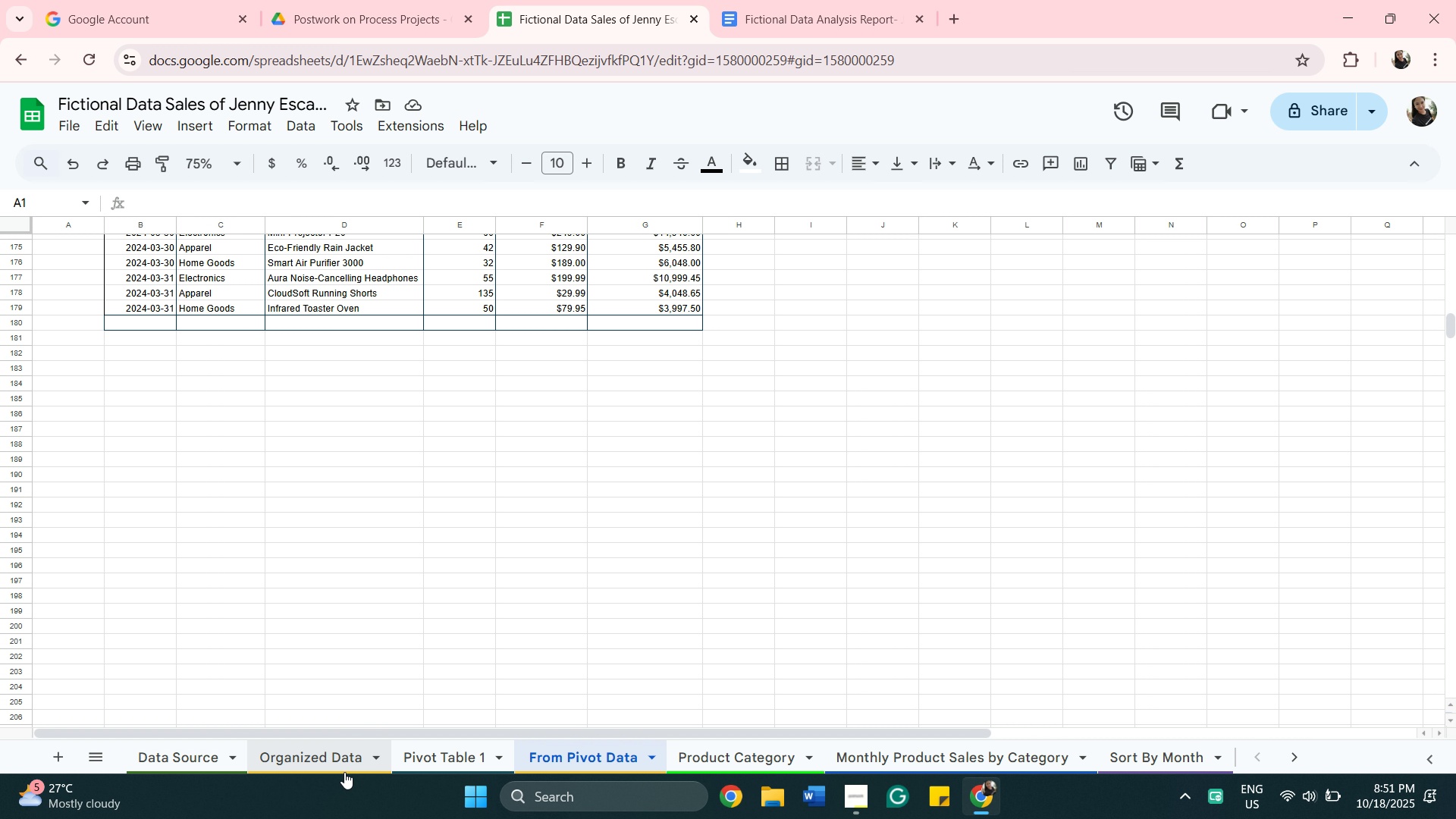 
left_click([344, 764])
 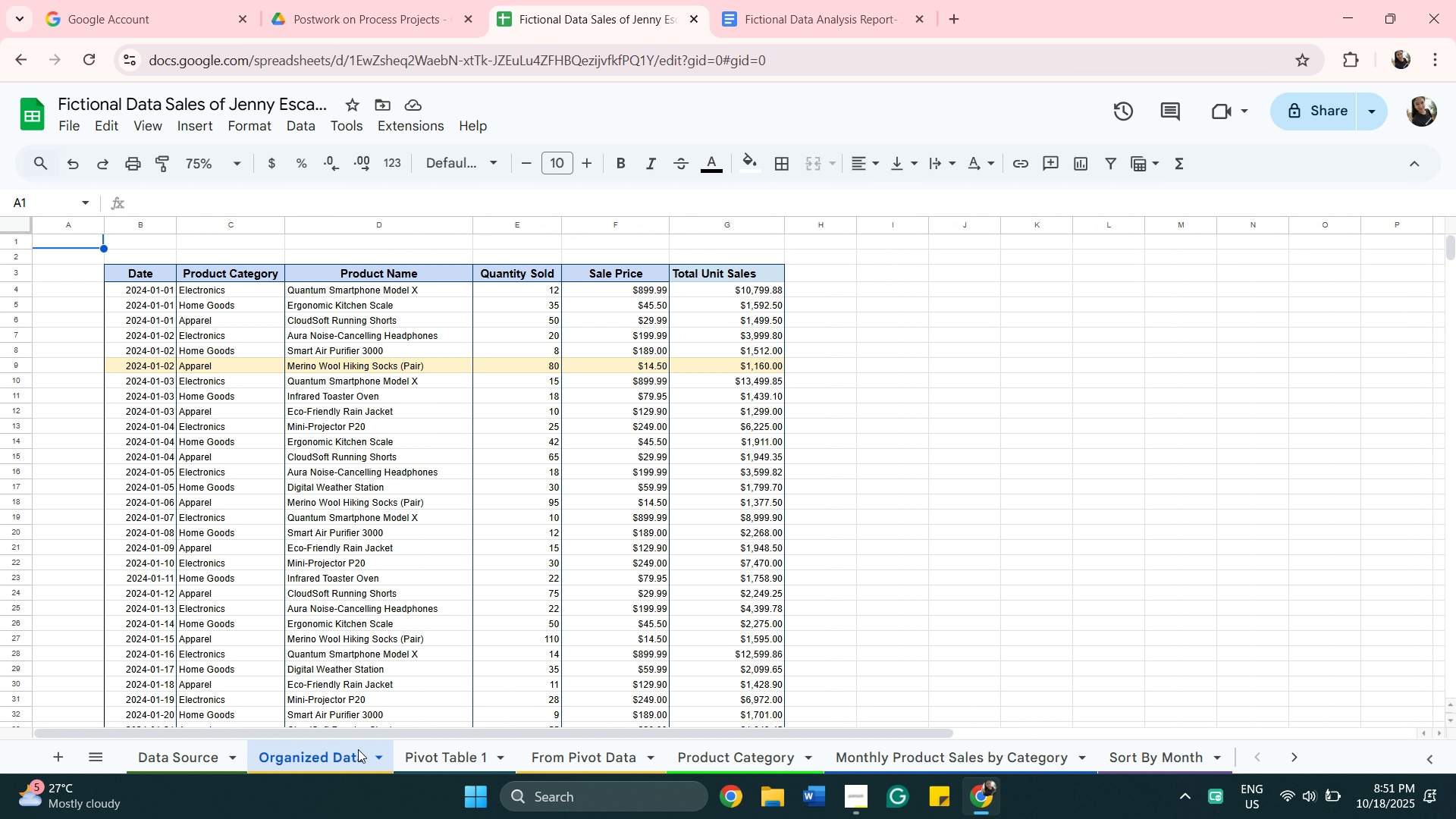 
scroll: coordinate [512, 638], scroll_direction: down, amount: 15.0
 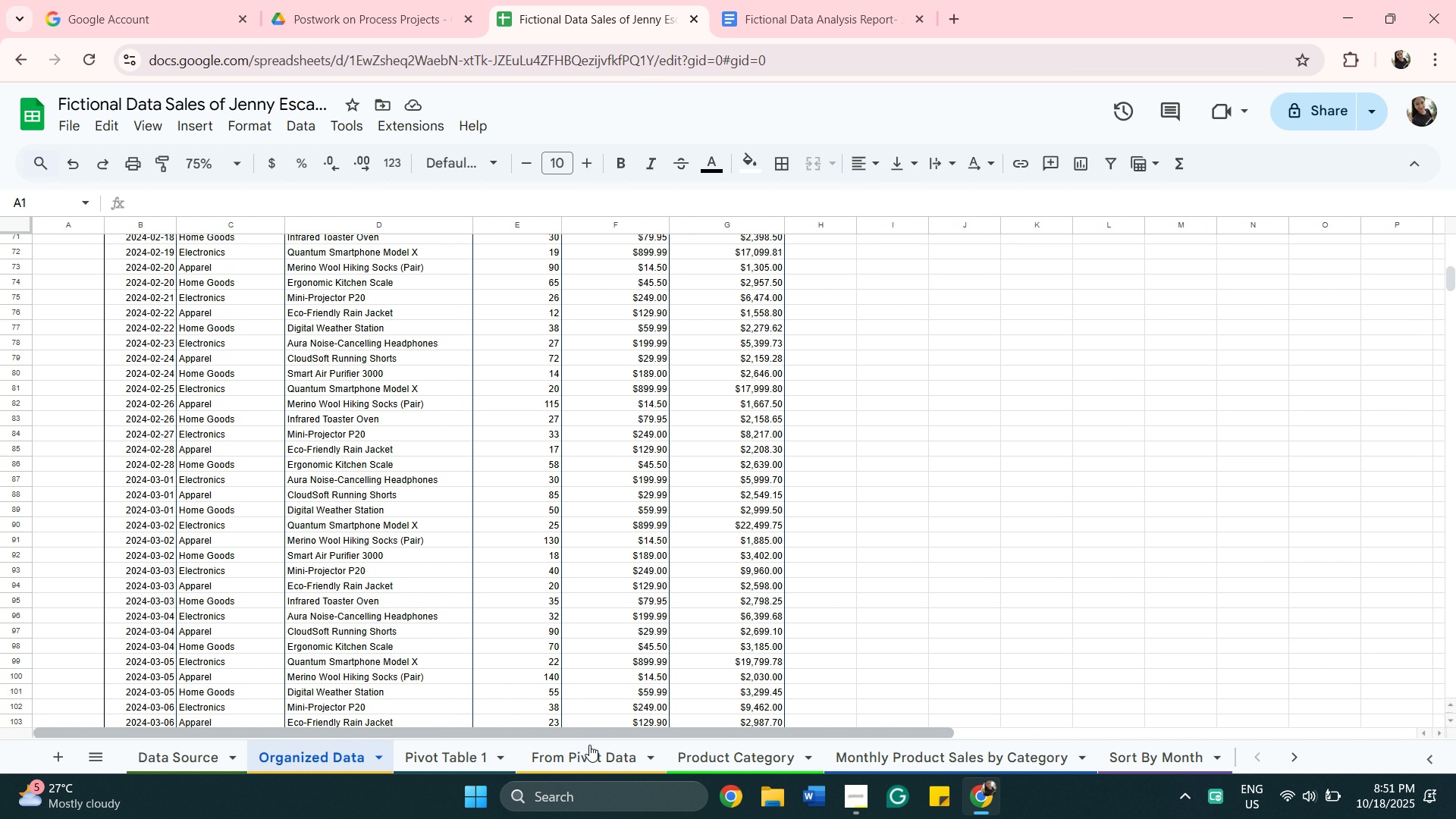 
left_click([592, 754])
 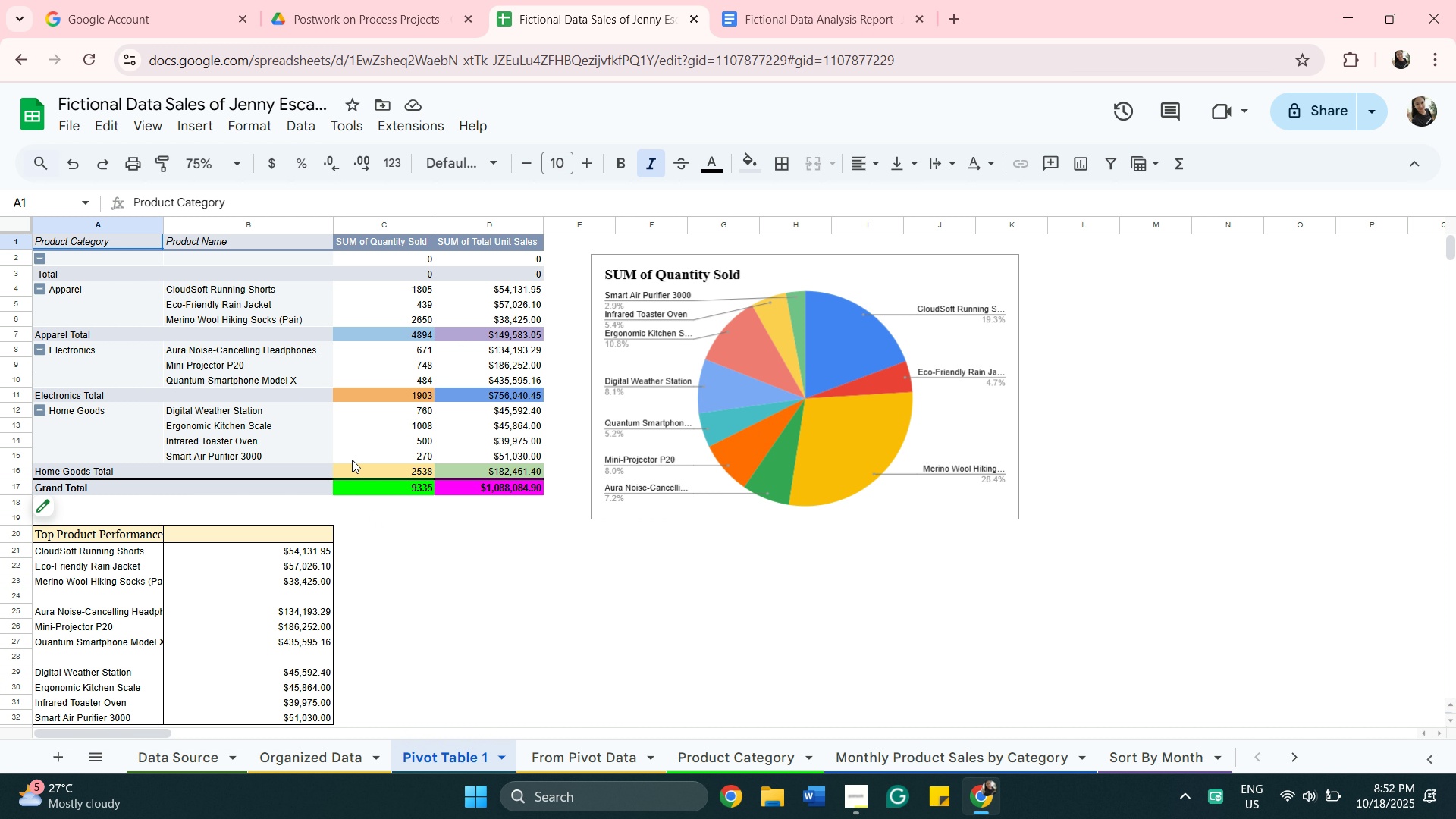 
wait(15.43)
 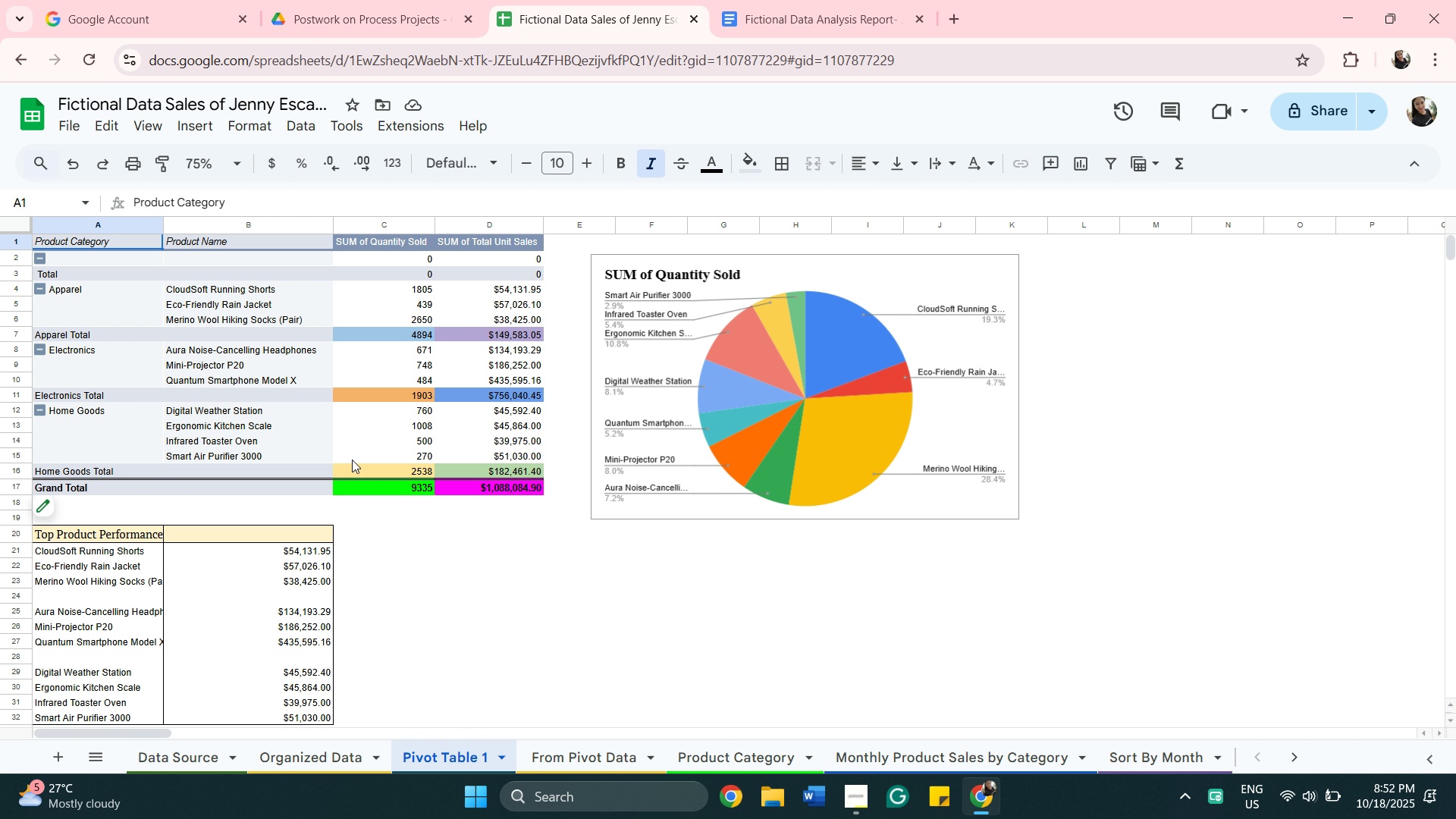 
left_click([405, 334])
 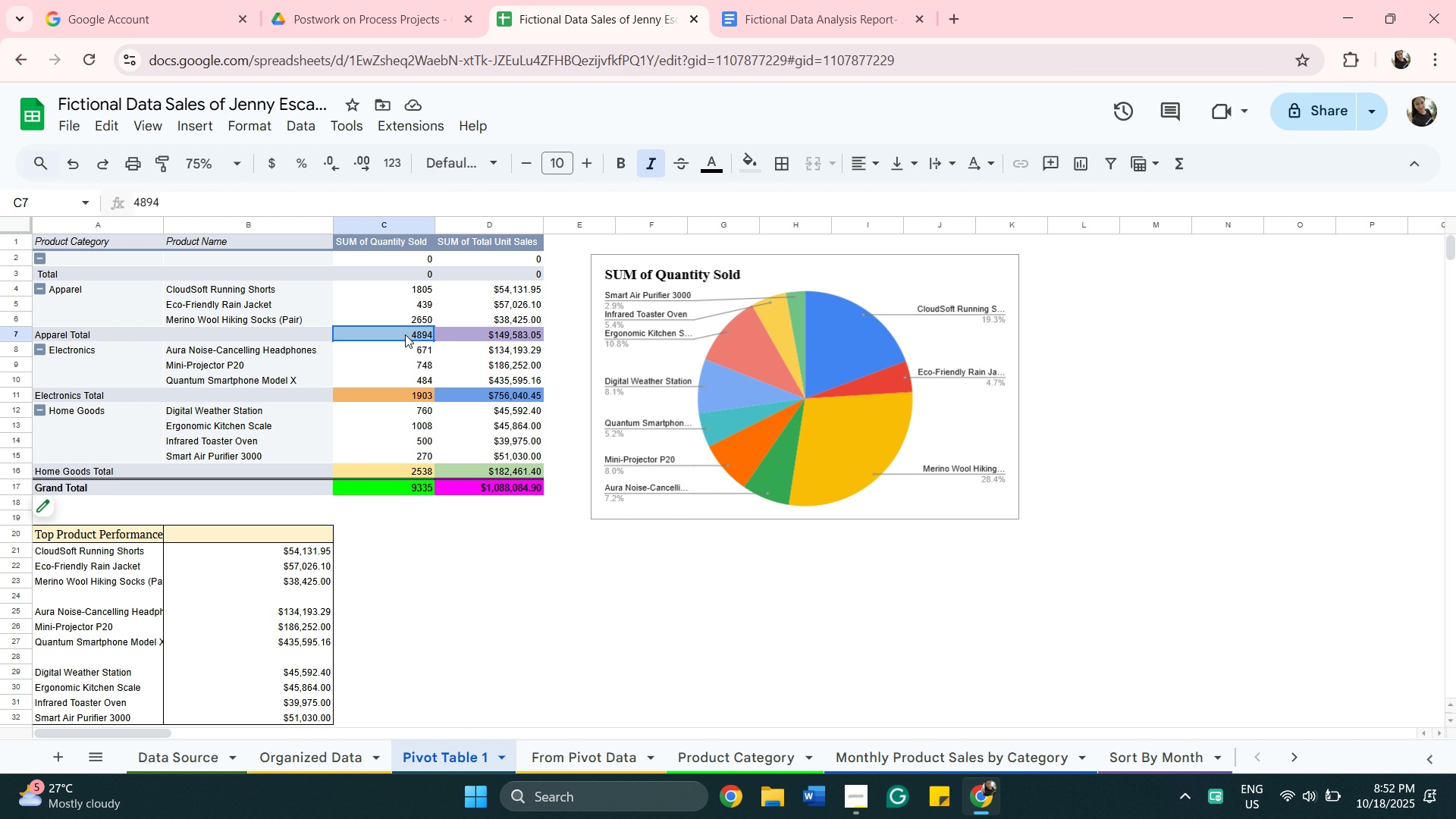 
right_click([405, 334])
 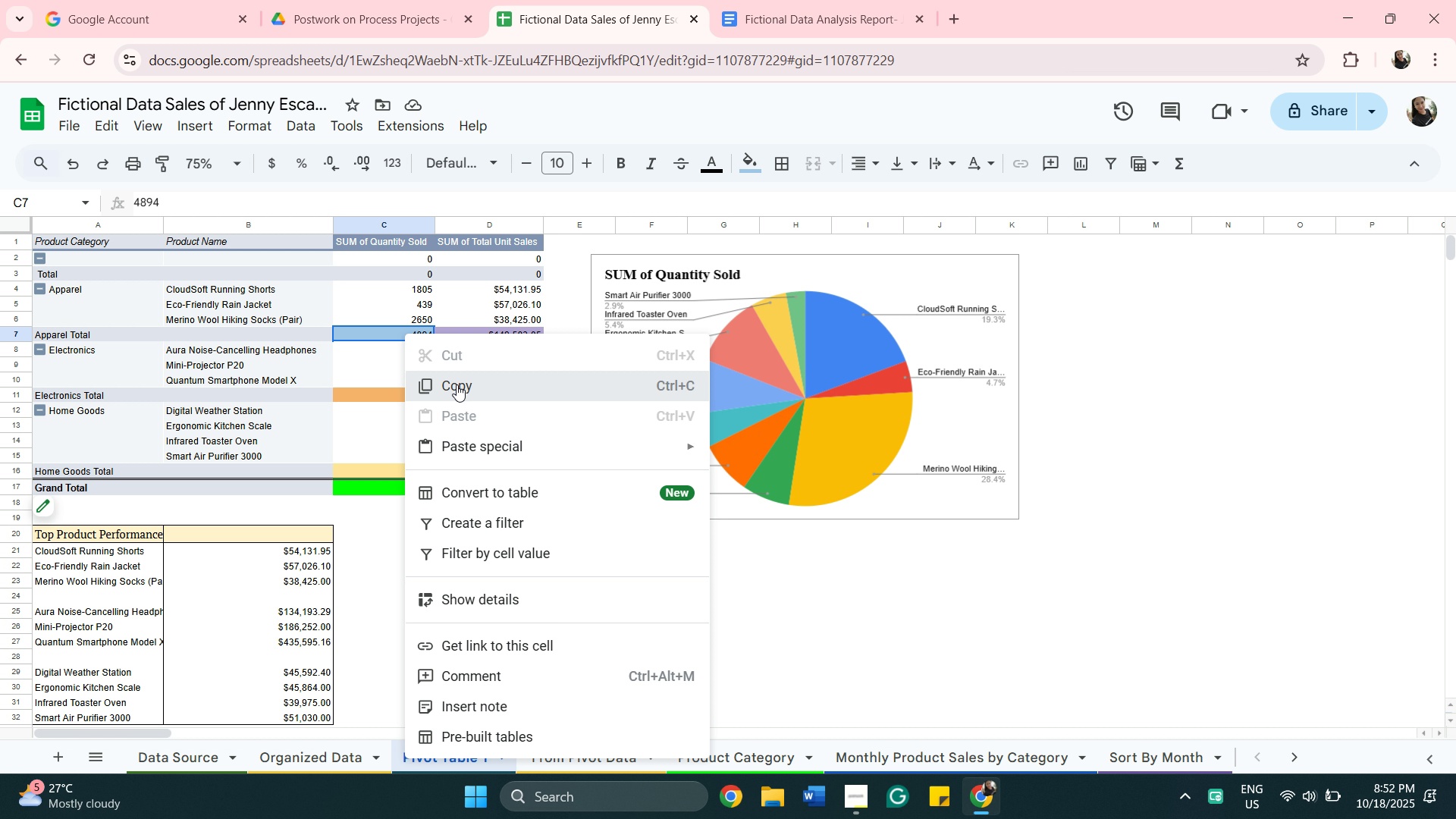 
left_click([457, 384])
 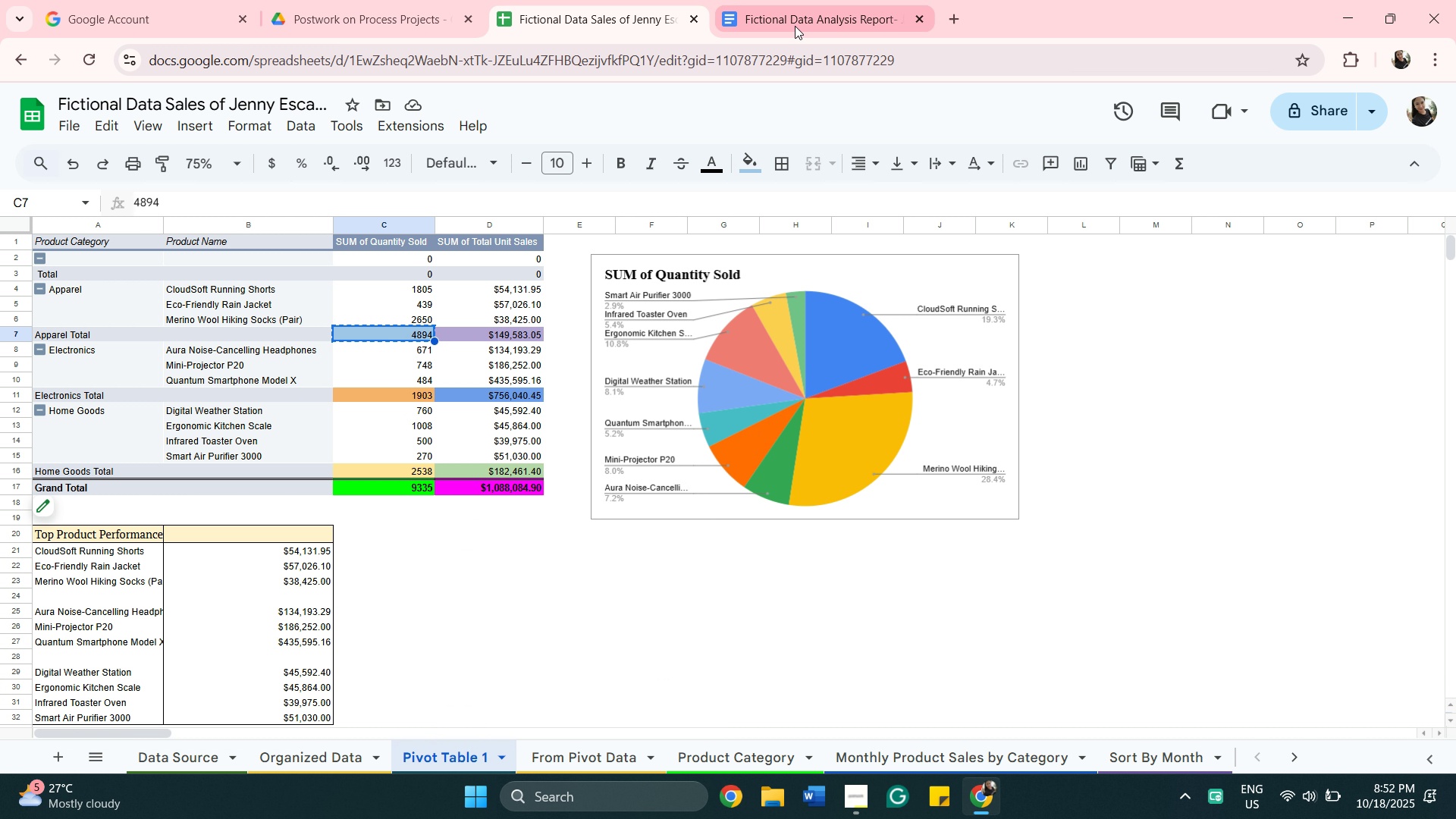 
left_click([802, 27])
 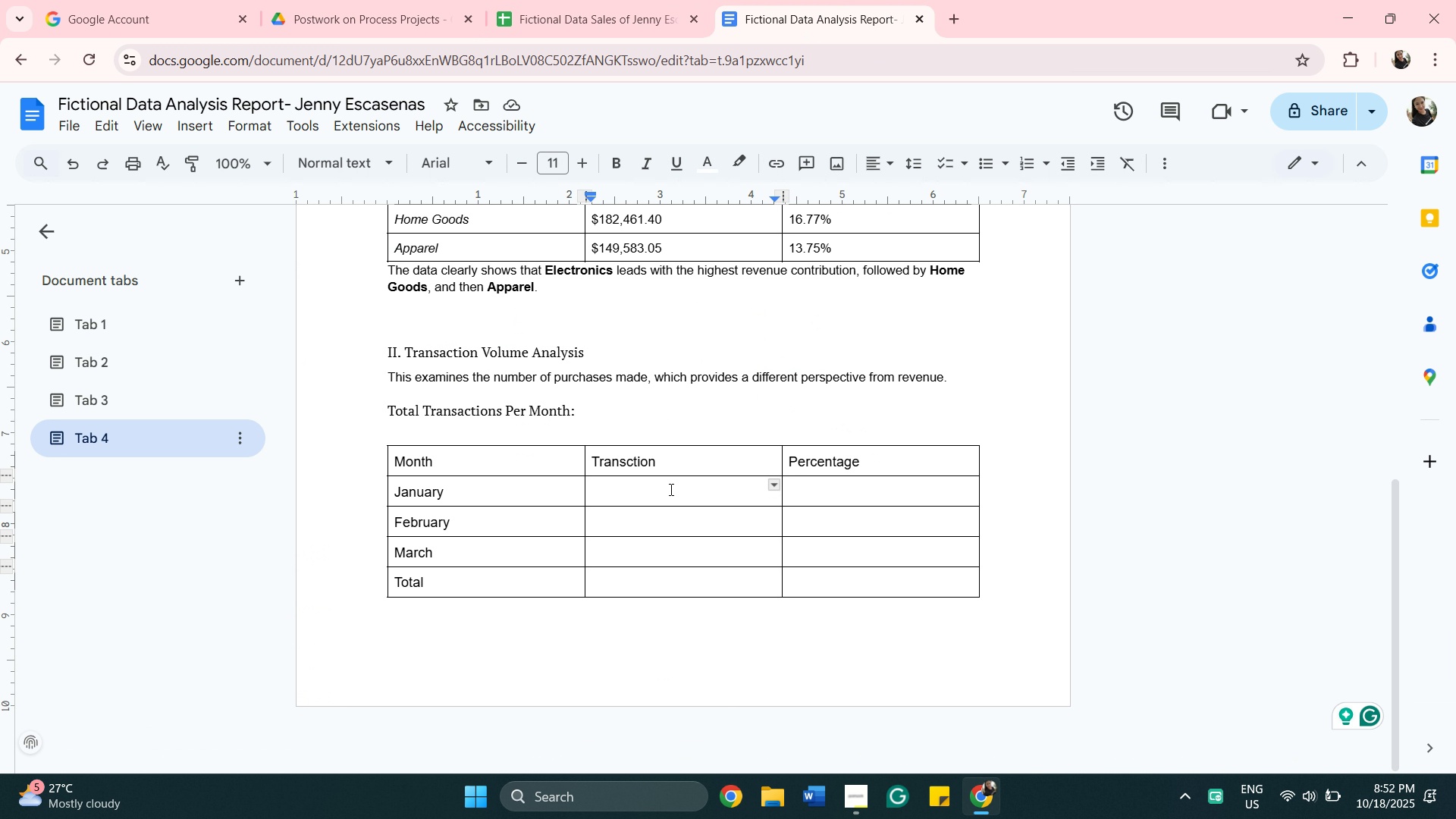 
wait(6.97)
 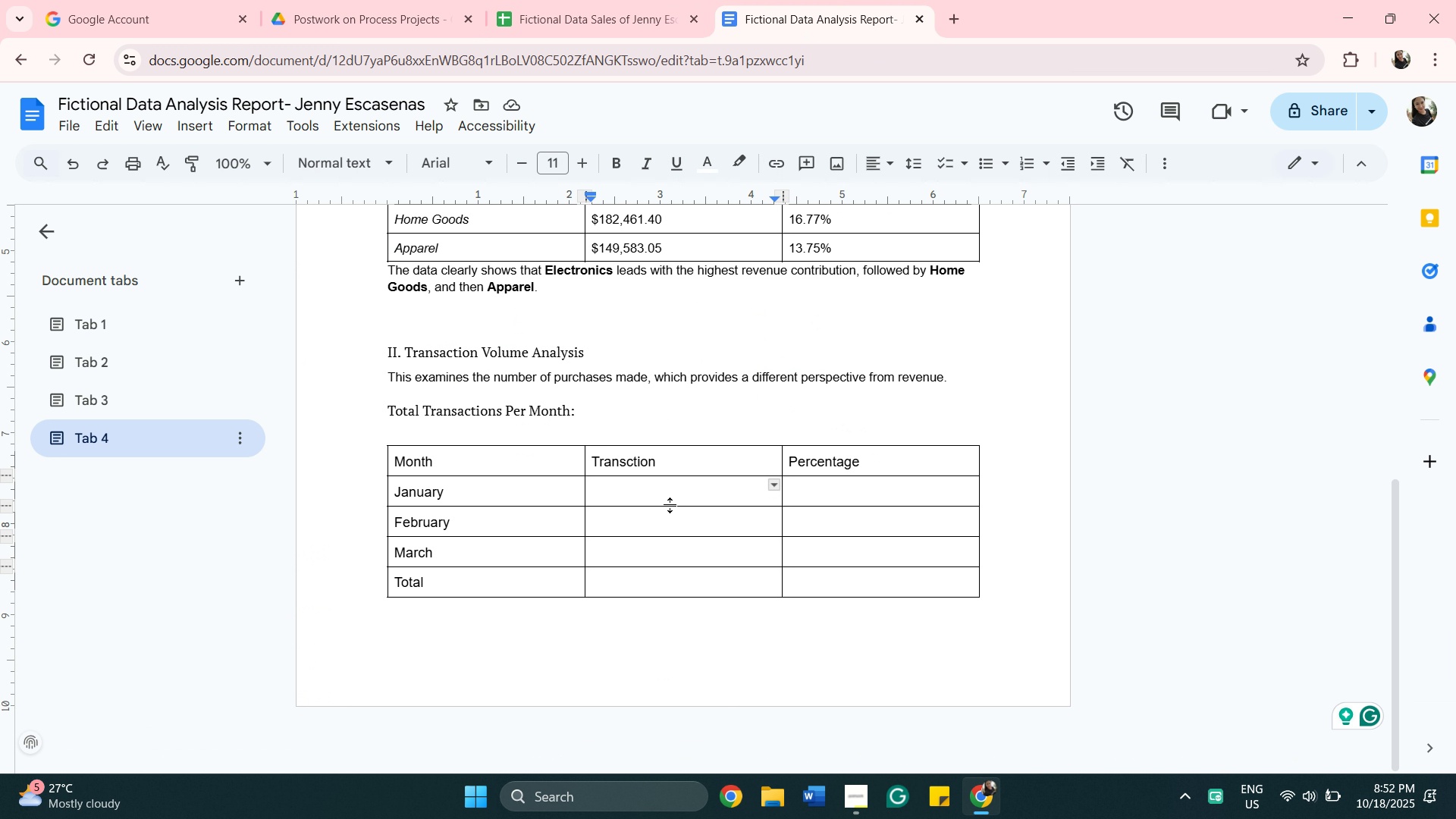 
mouse_move([620, 15])
 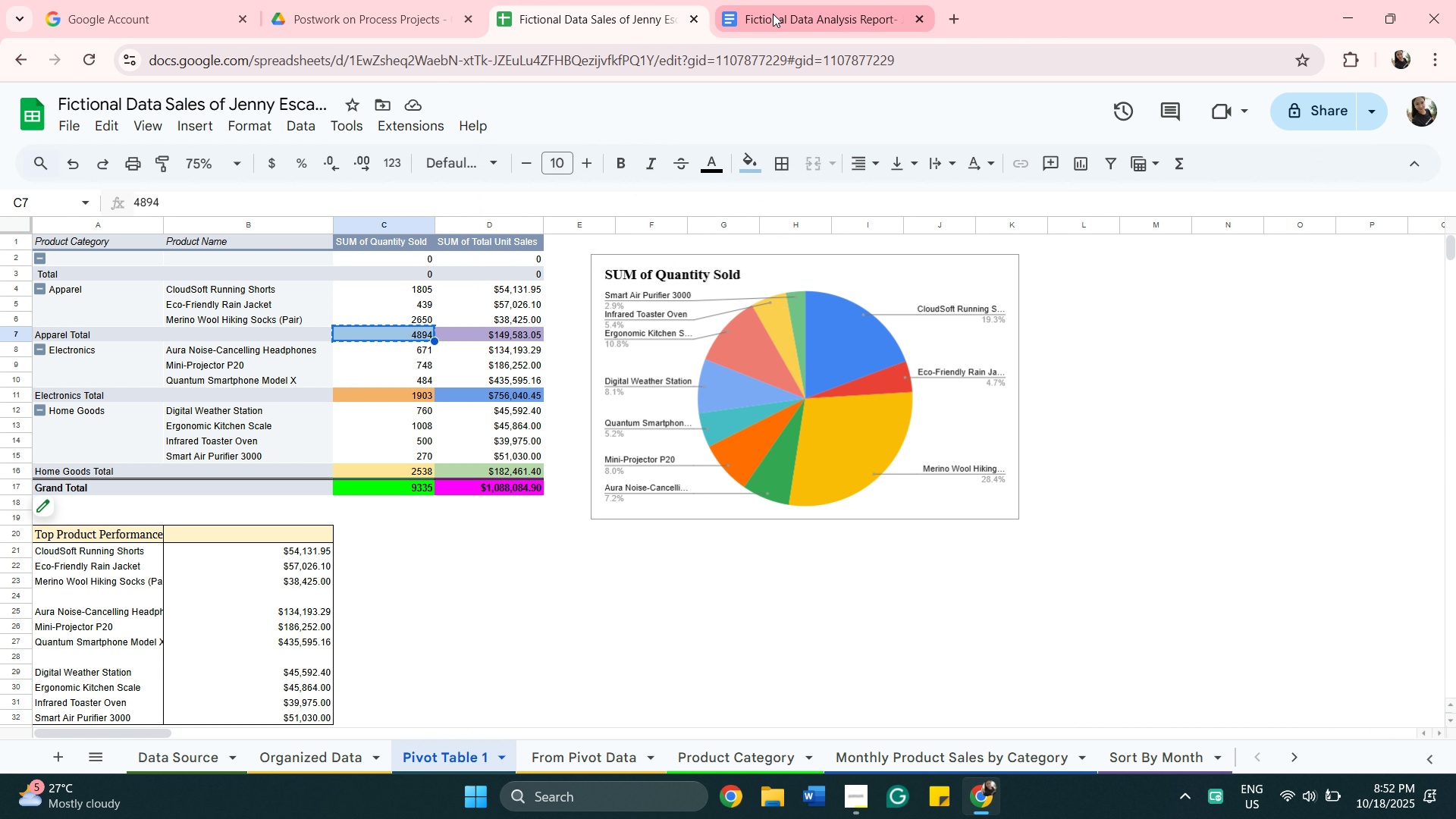 
wait(5.57)
 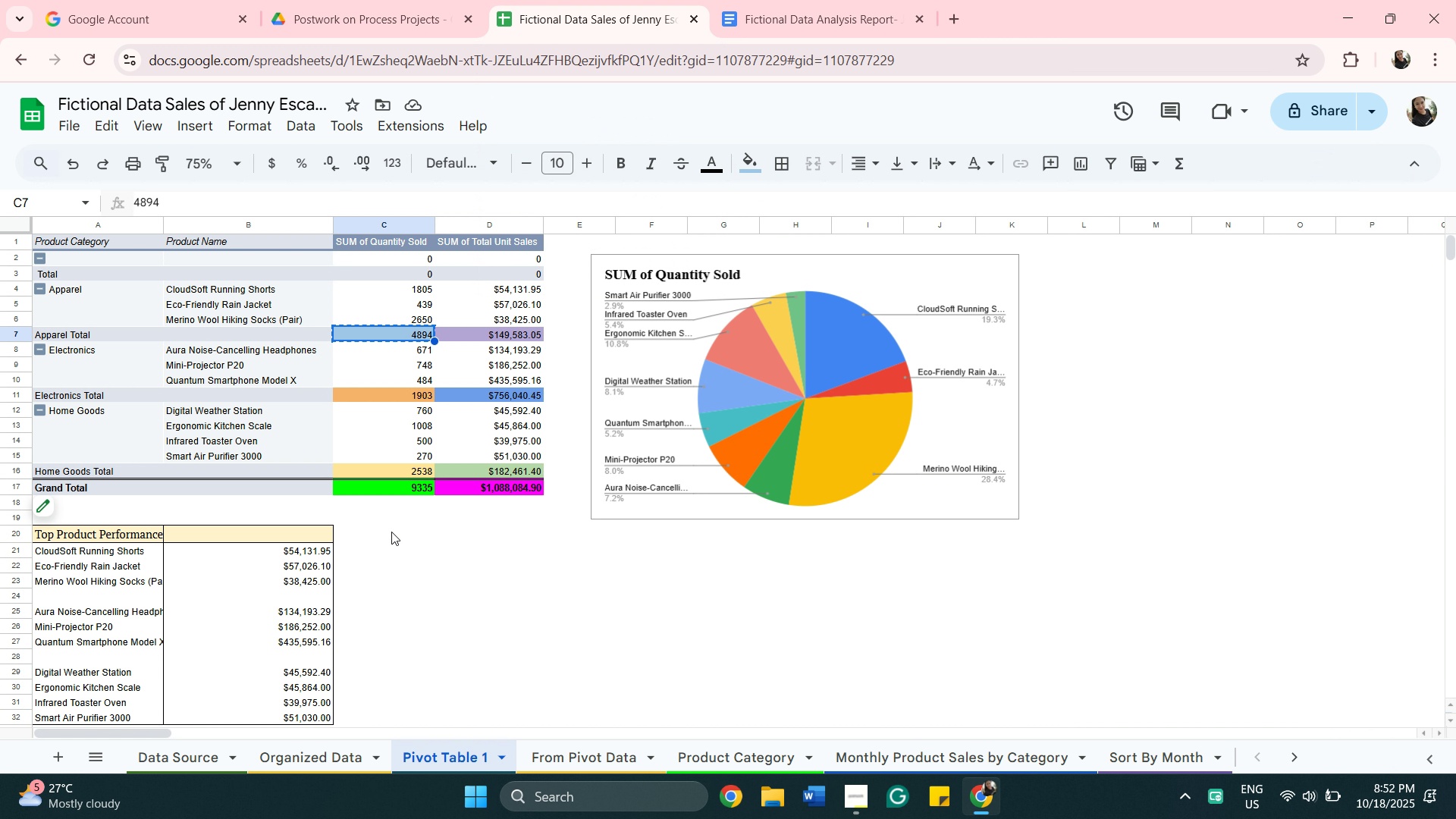 
left_click([880, 758])
 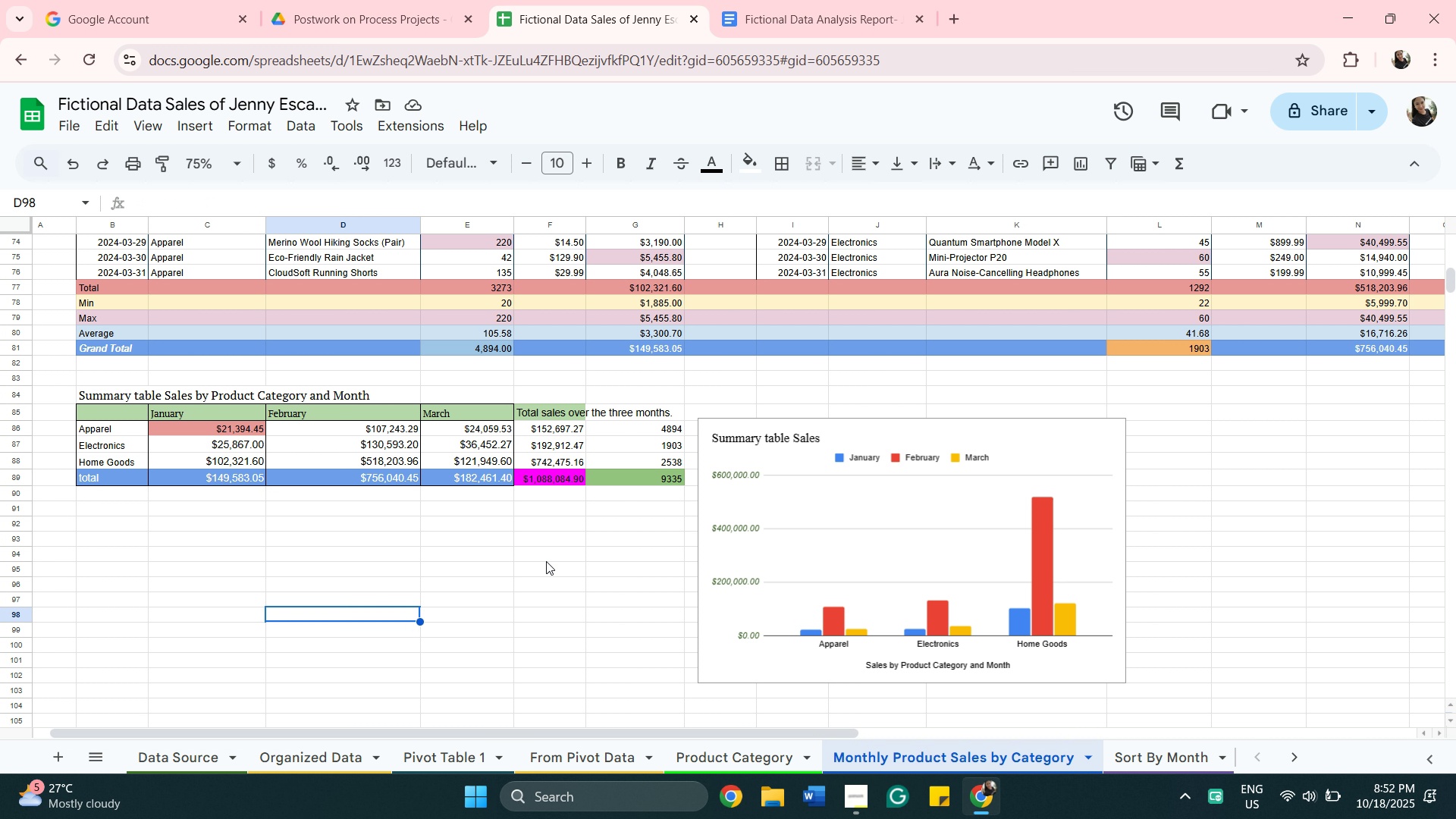 
wait(6.71)
 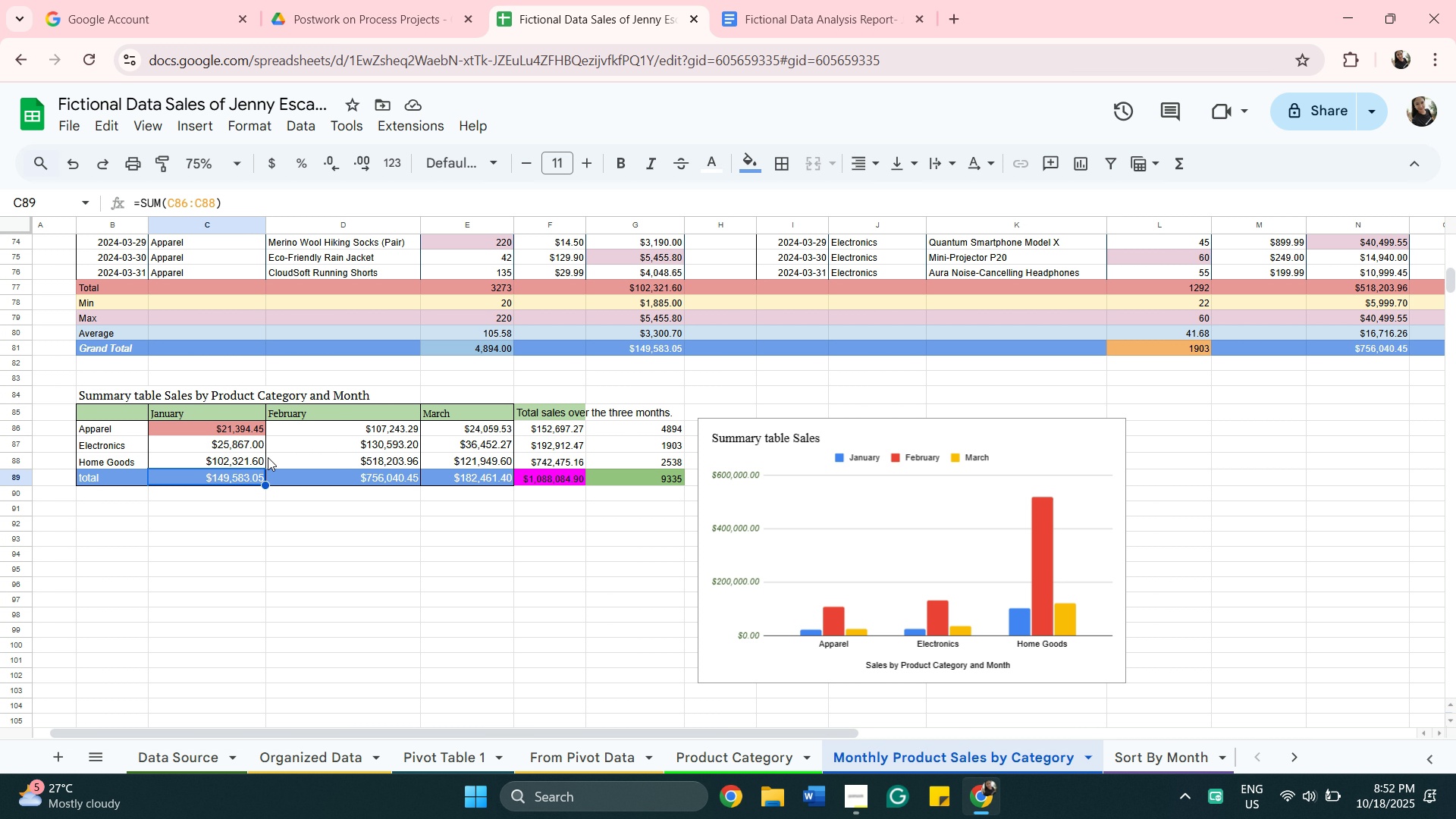 
scroll: coordinate [534, 504], scroll_direction: up, amount: 18.0
 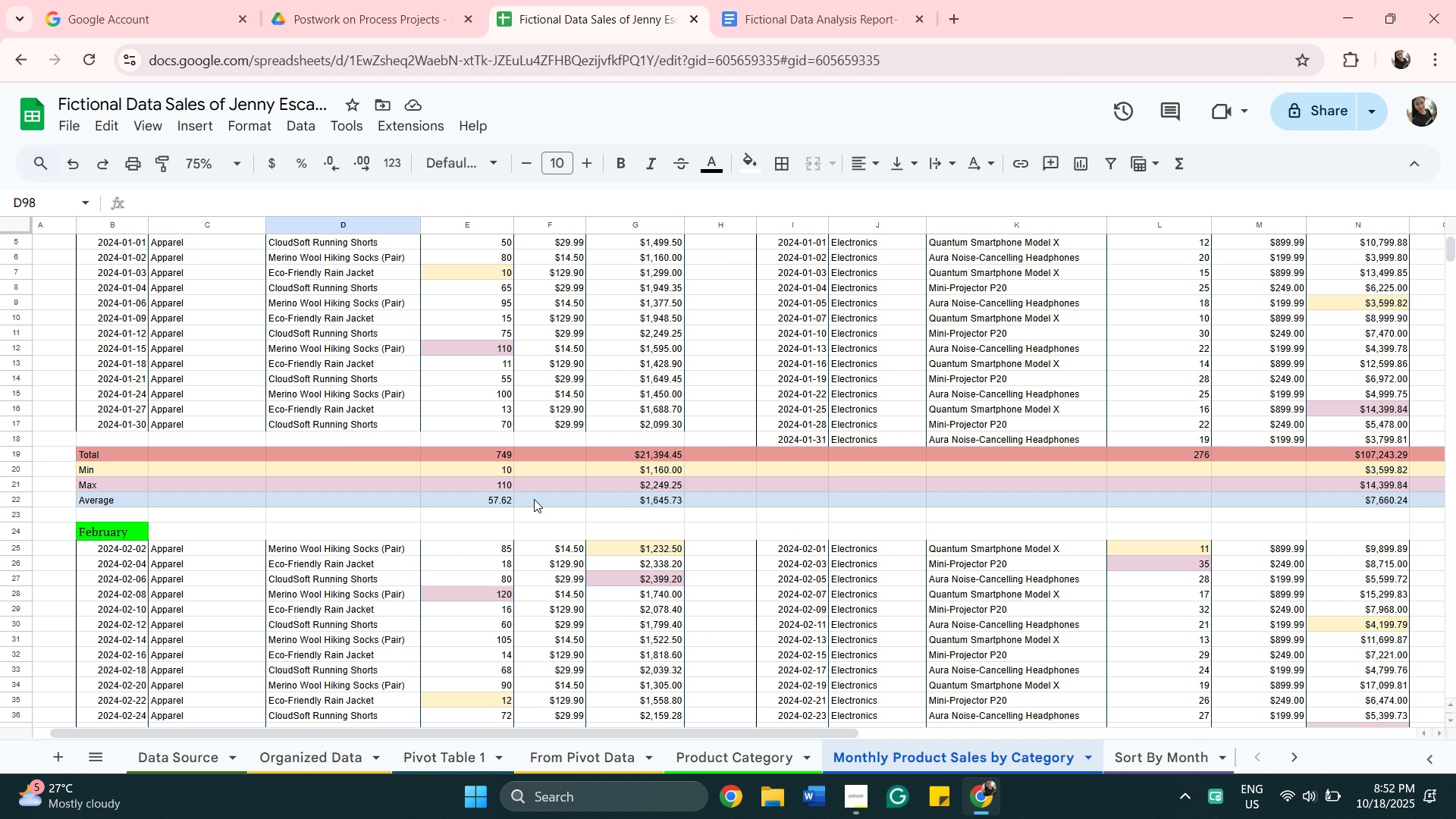 
scroll: coordinate [534, 499], scroll_direction: down, amount: 1.0
 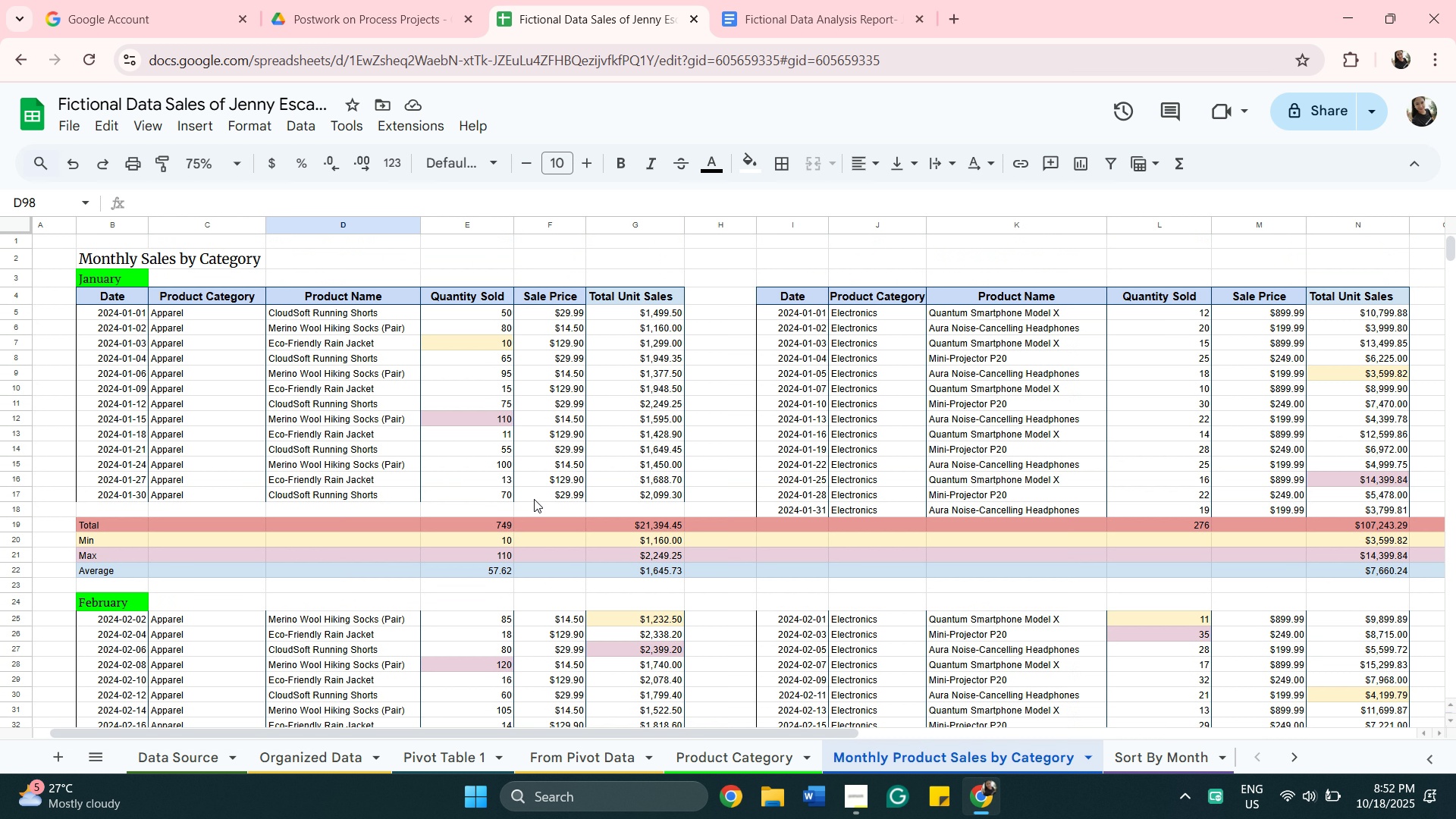 
scroll: coordinate [534, 499], scroll_direction: up, amount: 1.0
 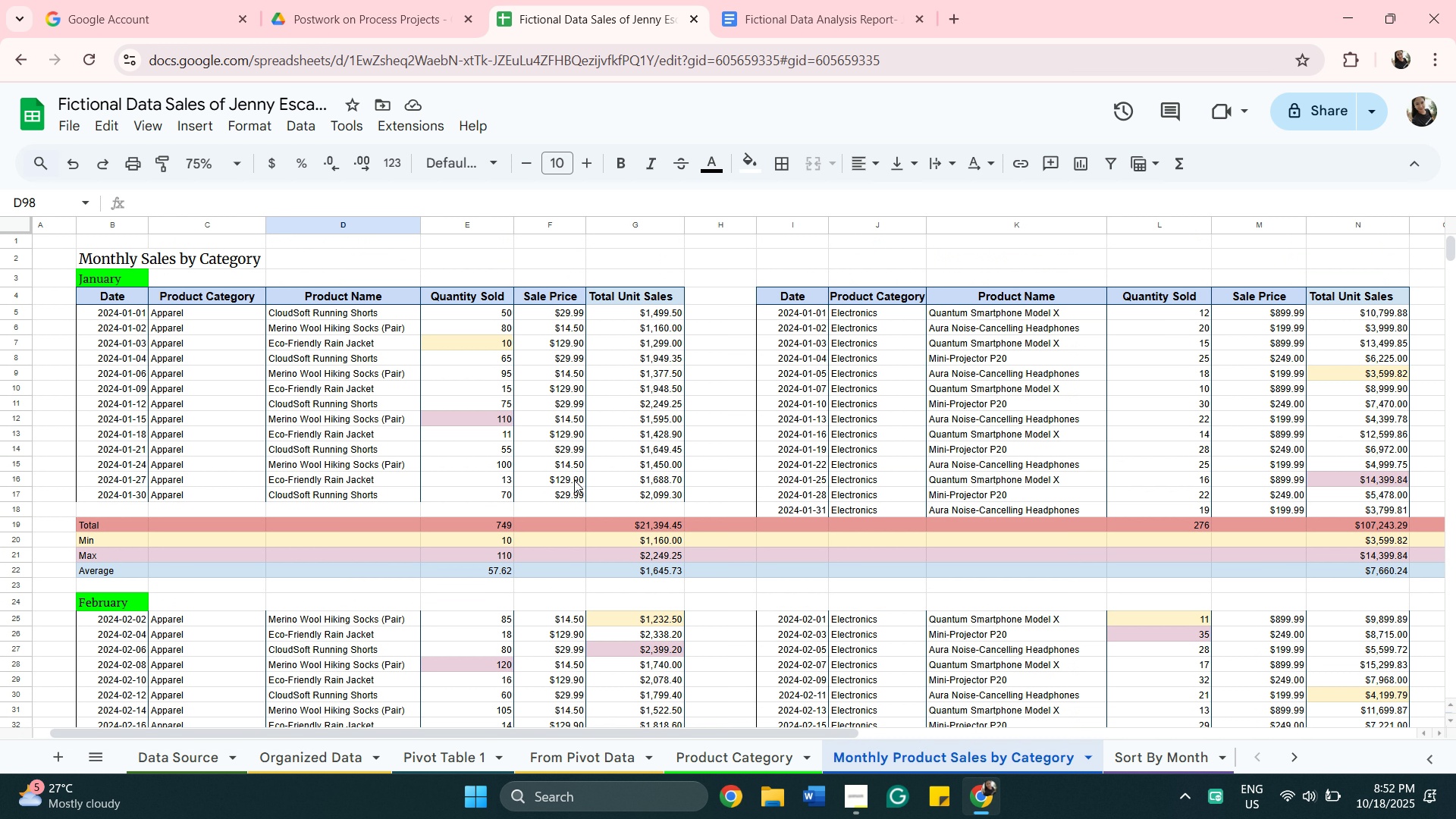 
scroll: coordinate [628, 398], scroll_direction: down, amount: 13.0
 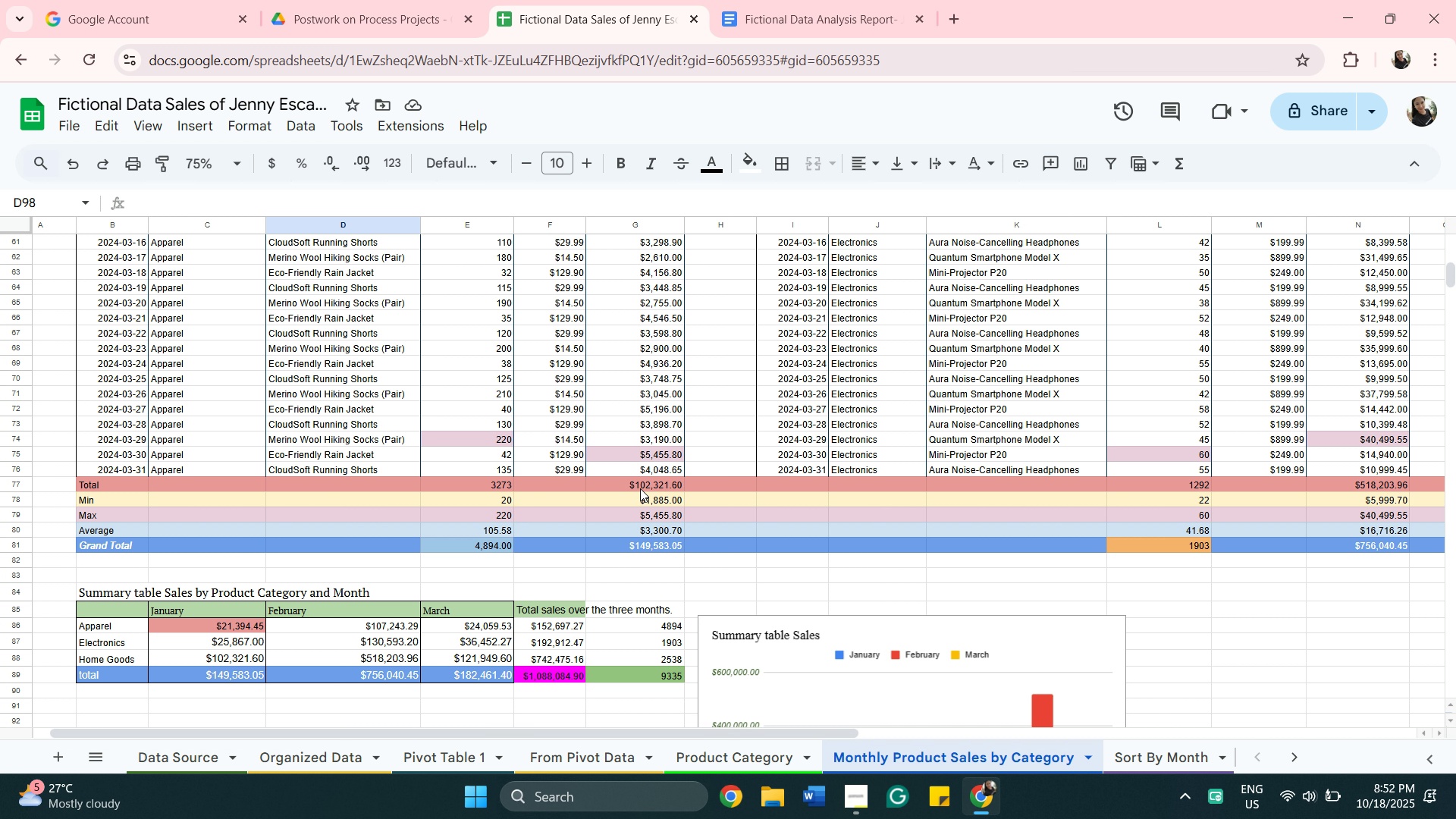 
wait(5.32)
 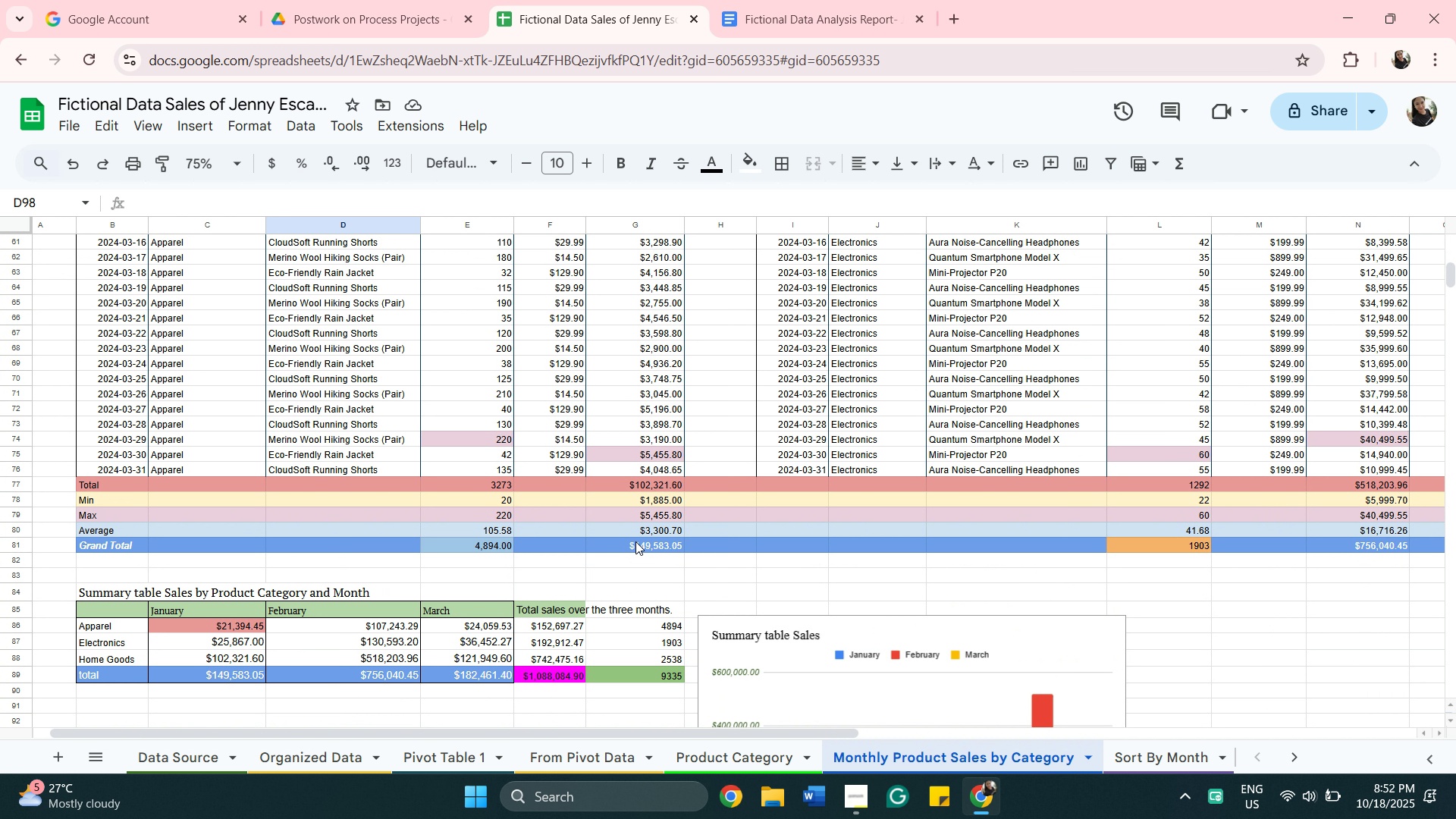 
left_click([640, 486])
 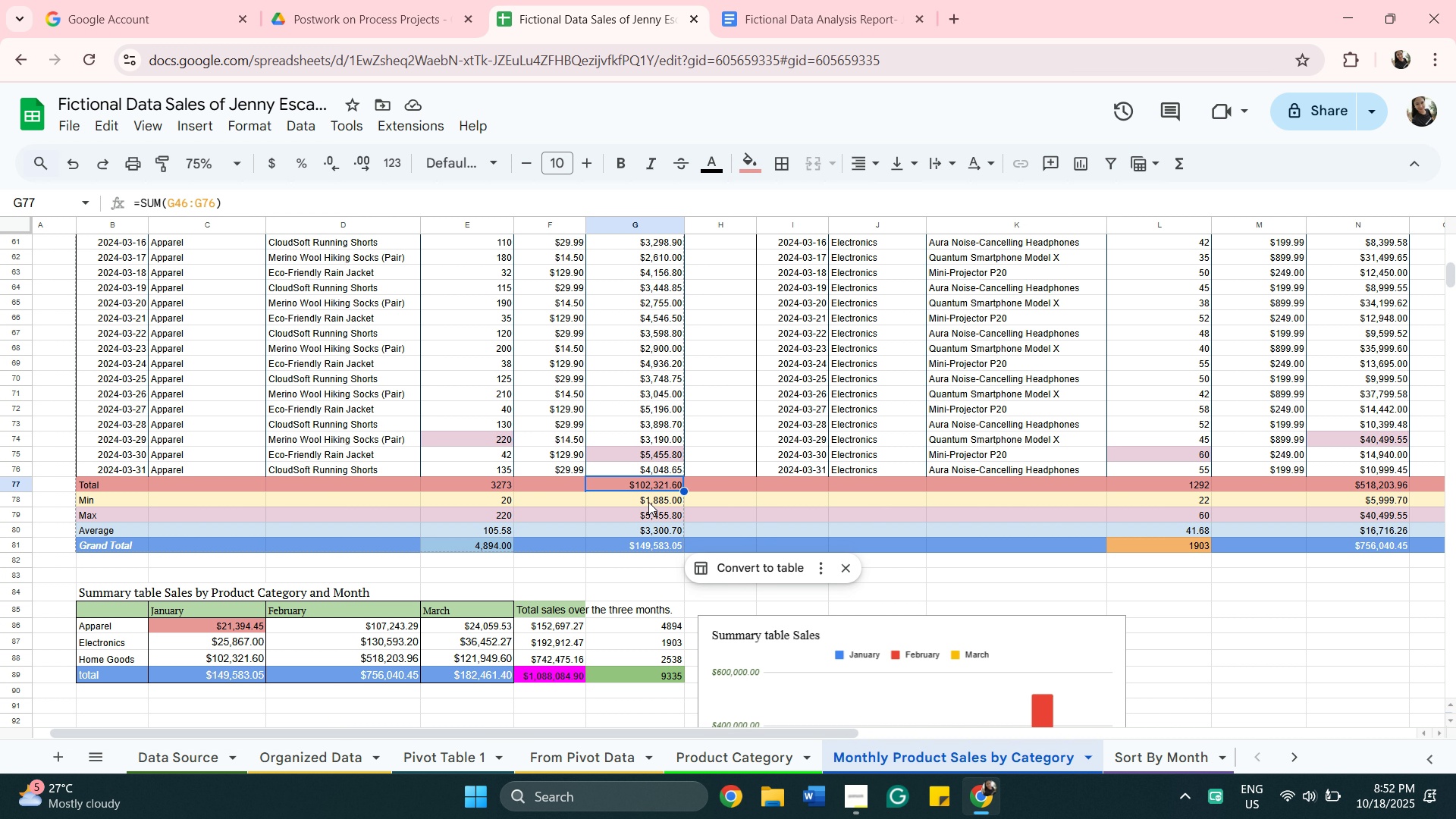 
wait(5.32)
 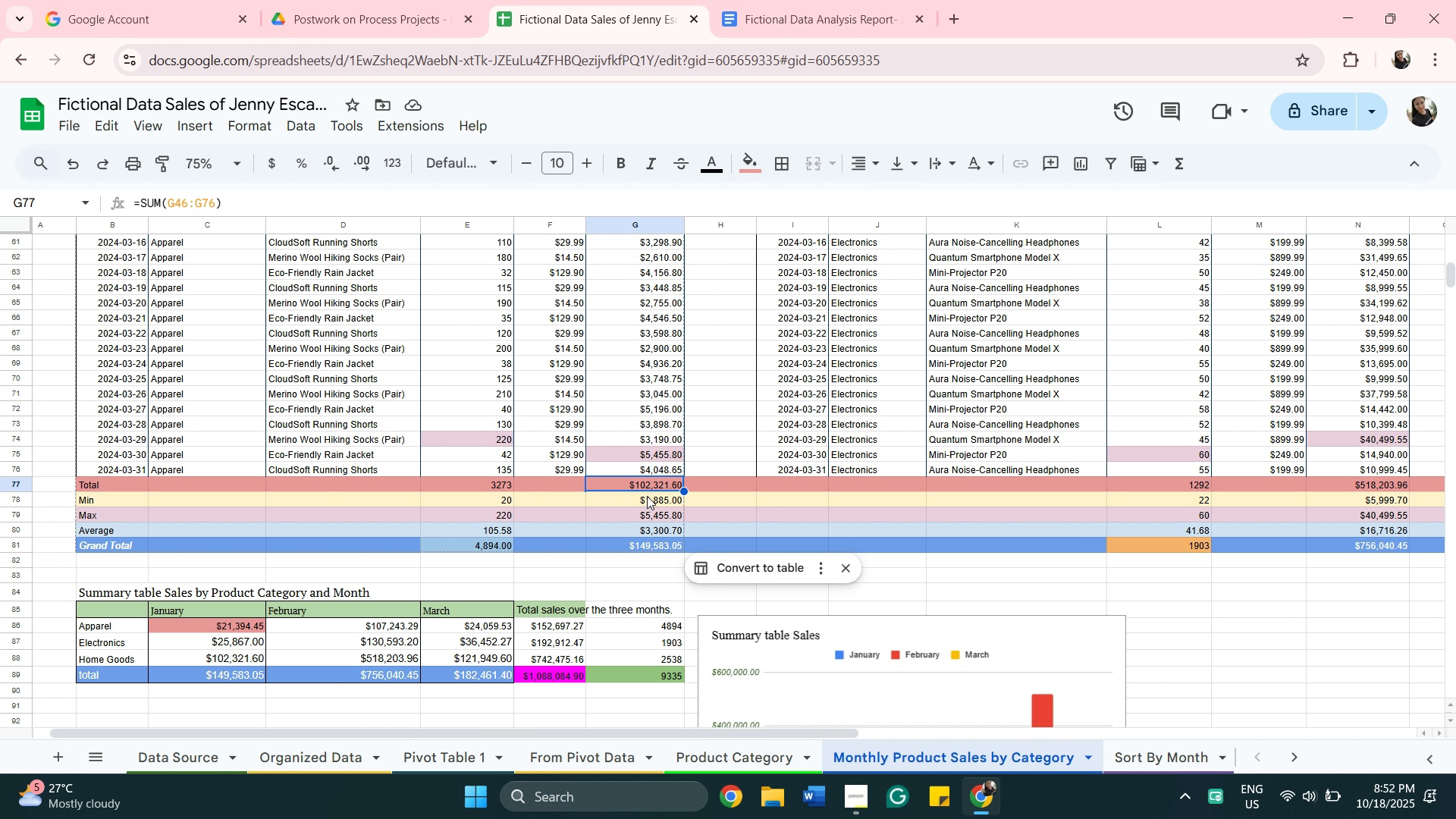 
left_click([649, 544])
 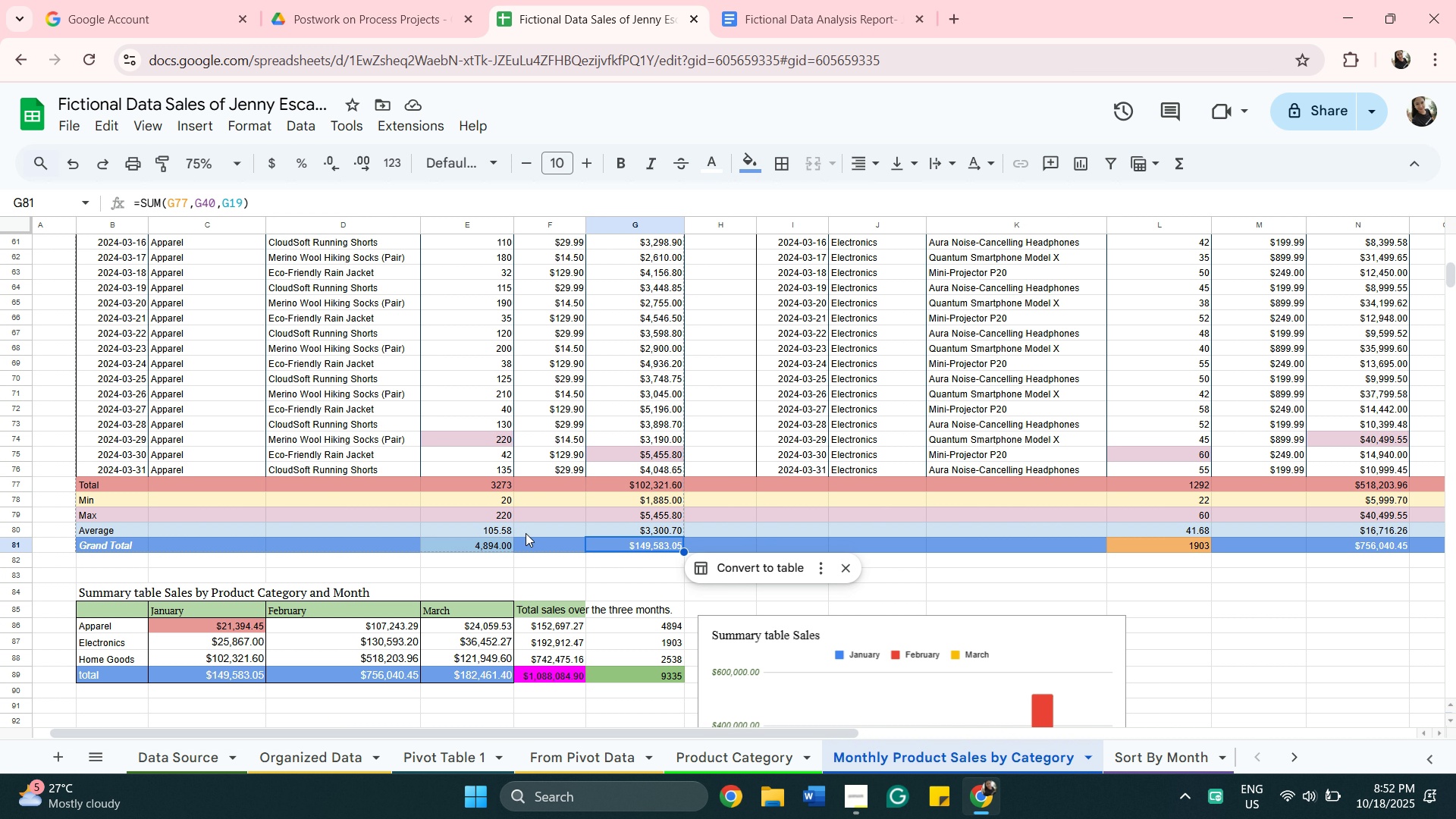 
left_click([467, 544])
 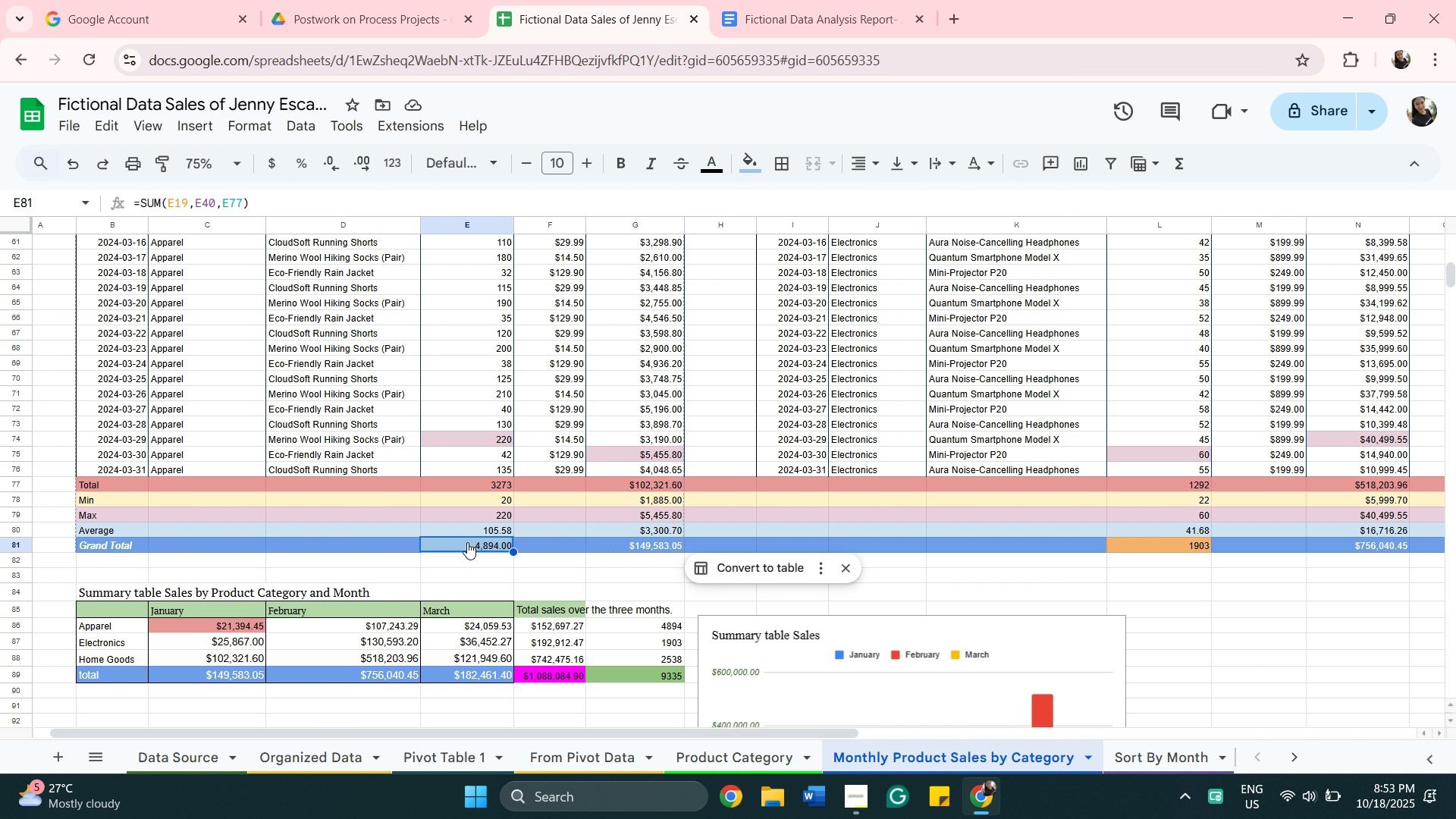 
right_click([467, 542])
 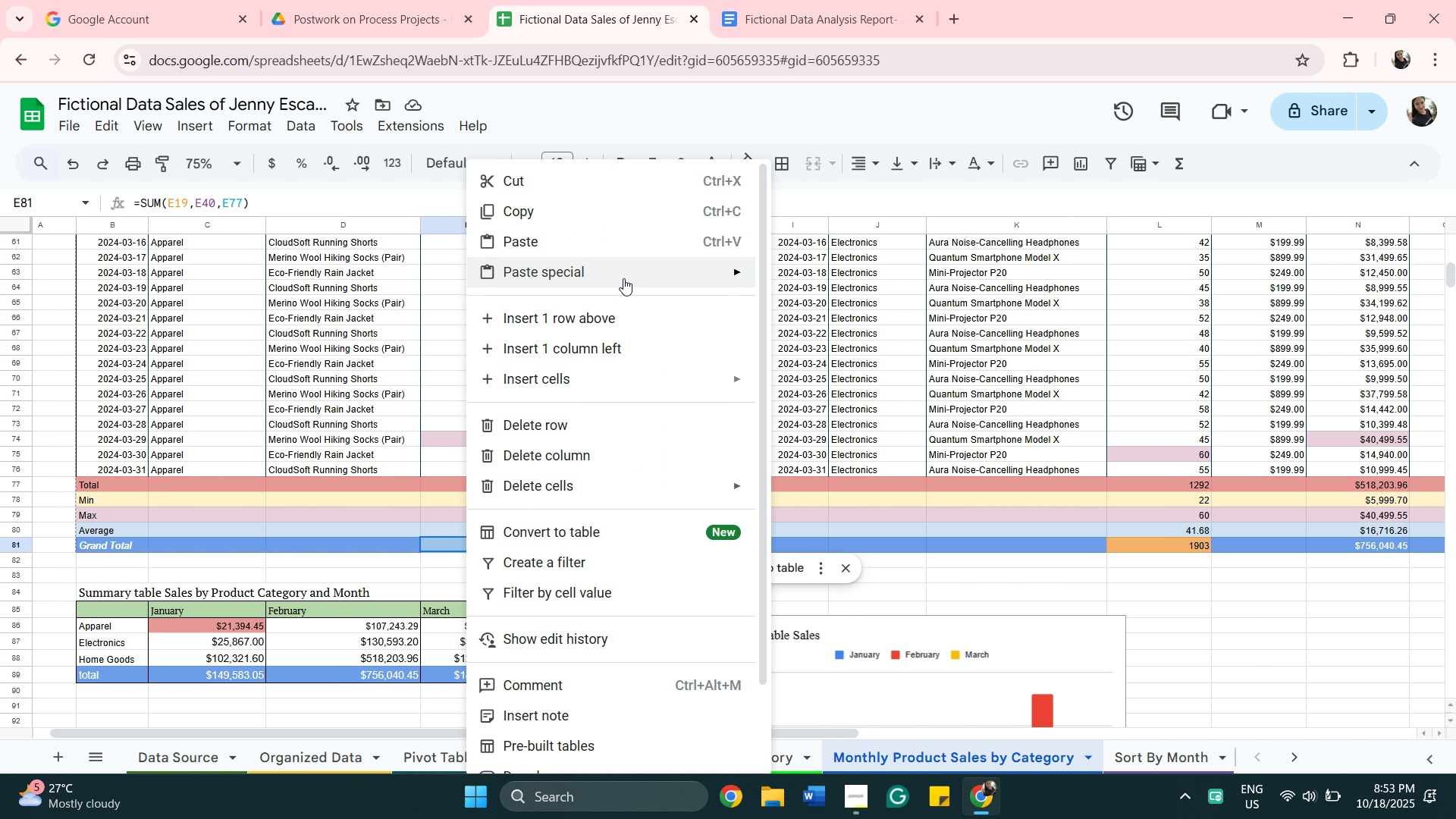 
left_click([585, 210])
 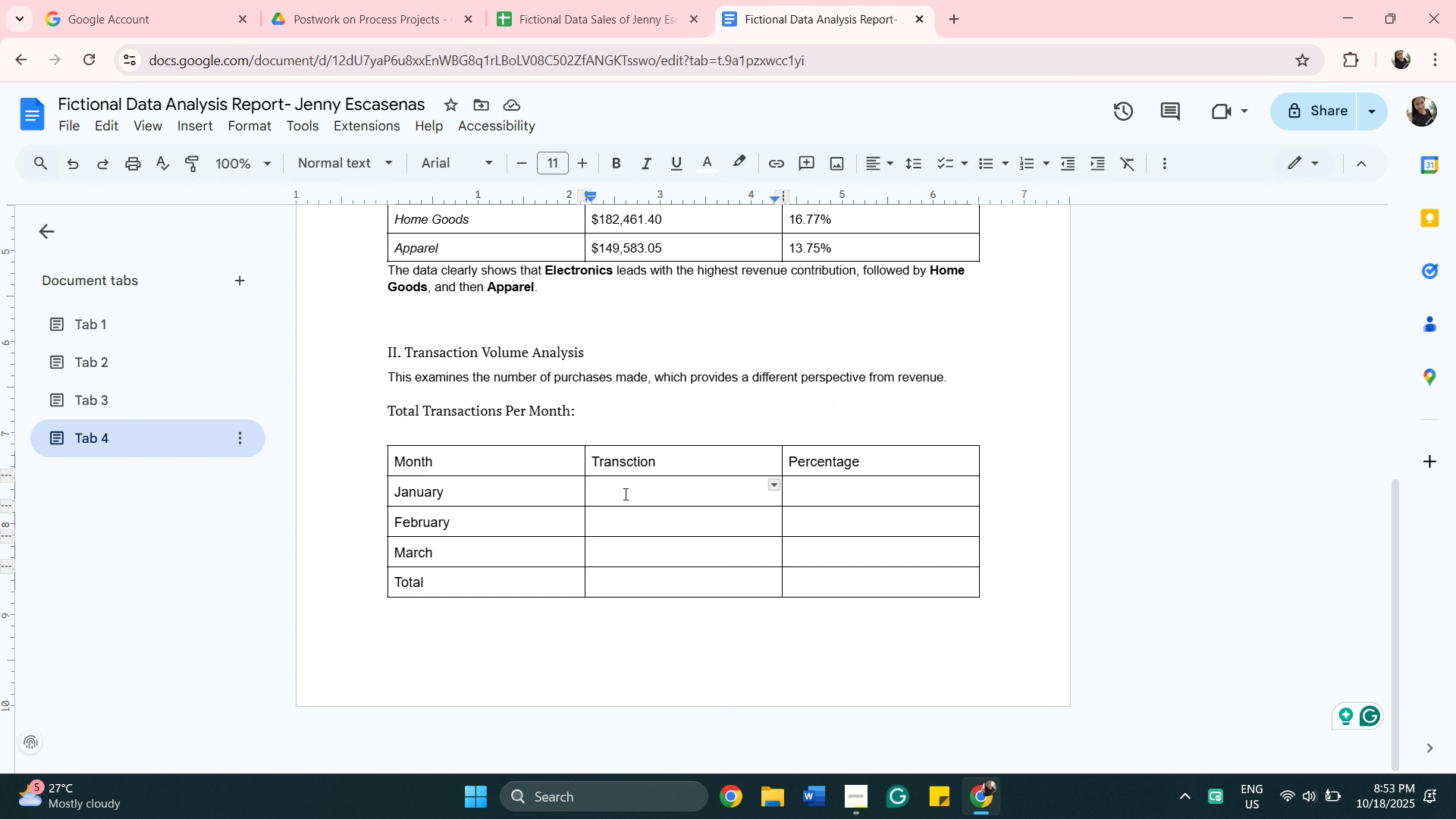 
wait(7.01)
 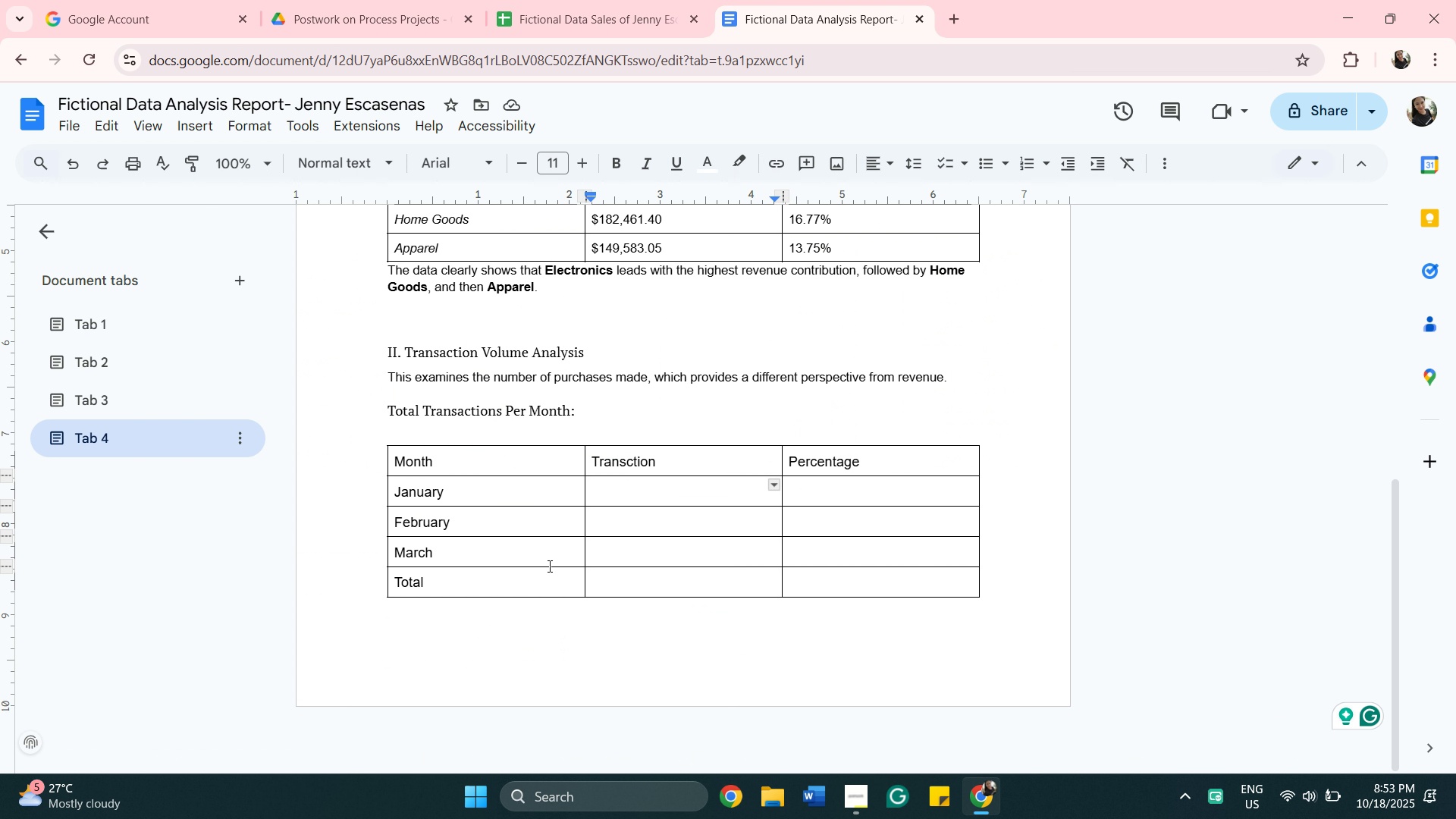 
left_click_drag(start_coordinate=[751, 486], to_coordinate=[528, 498])
 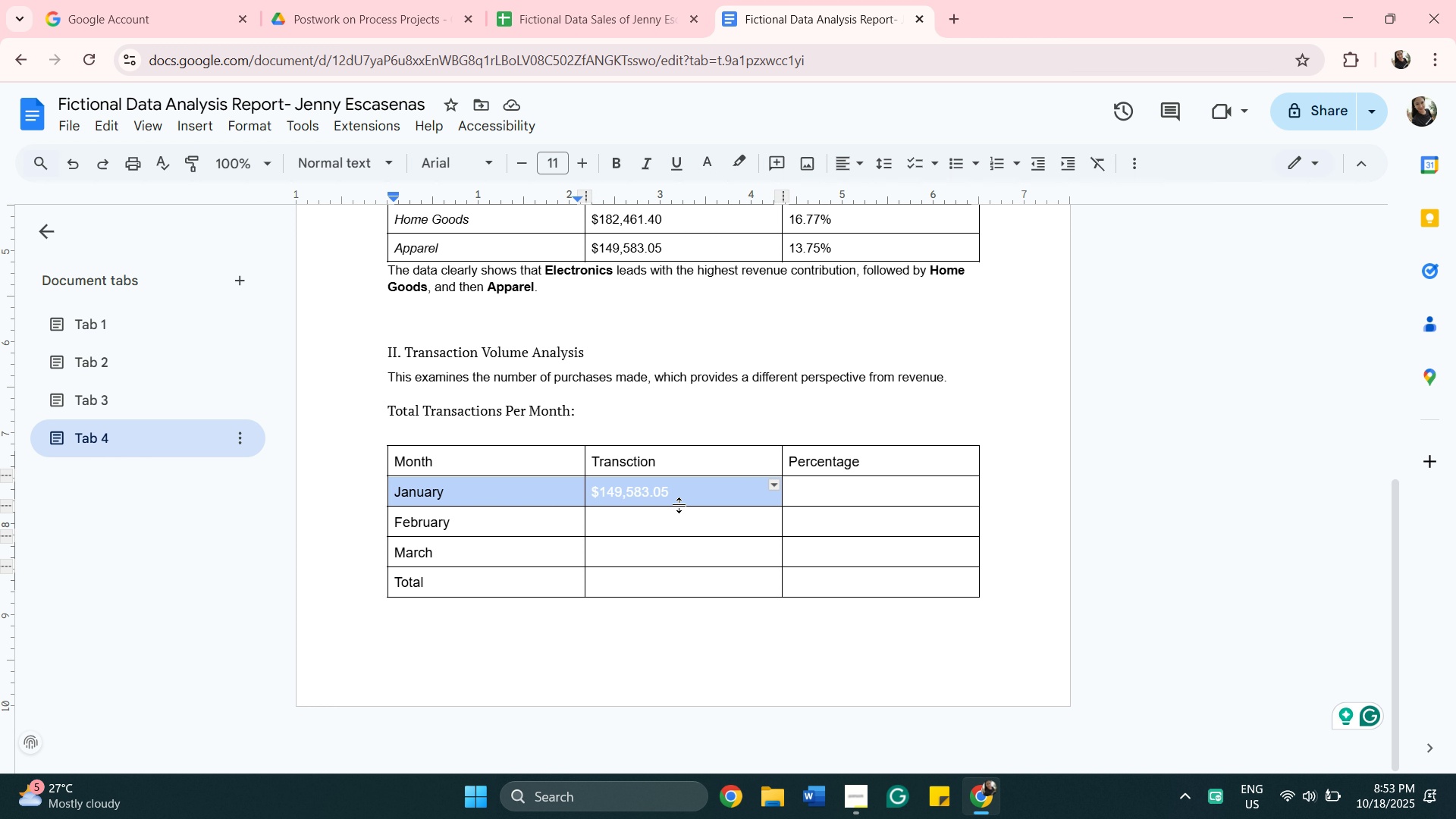 
left_click([685, 502])
 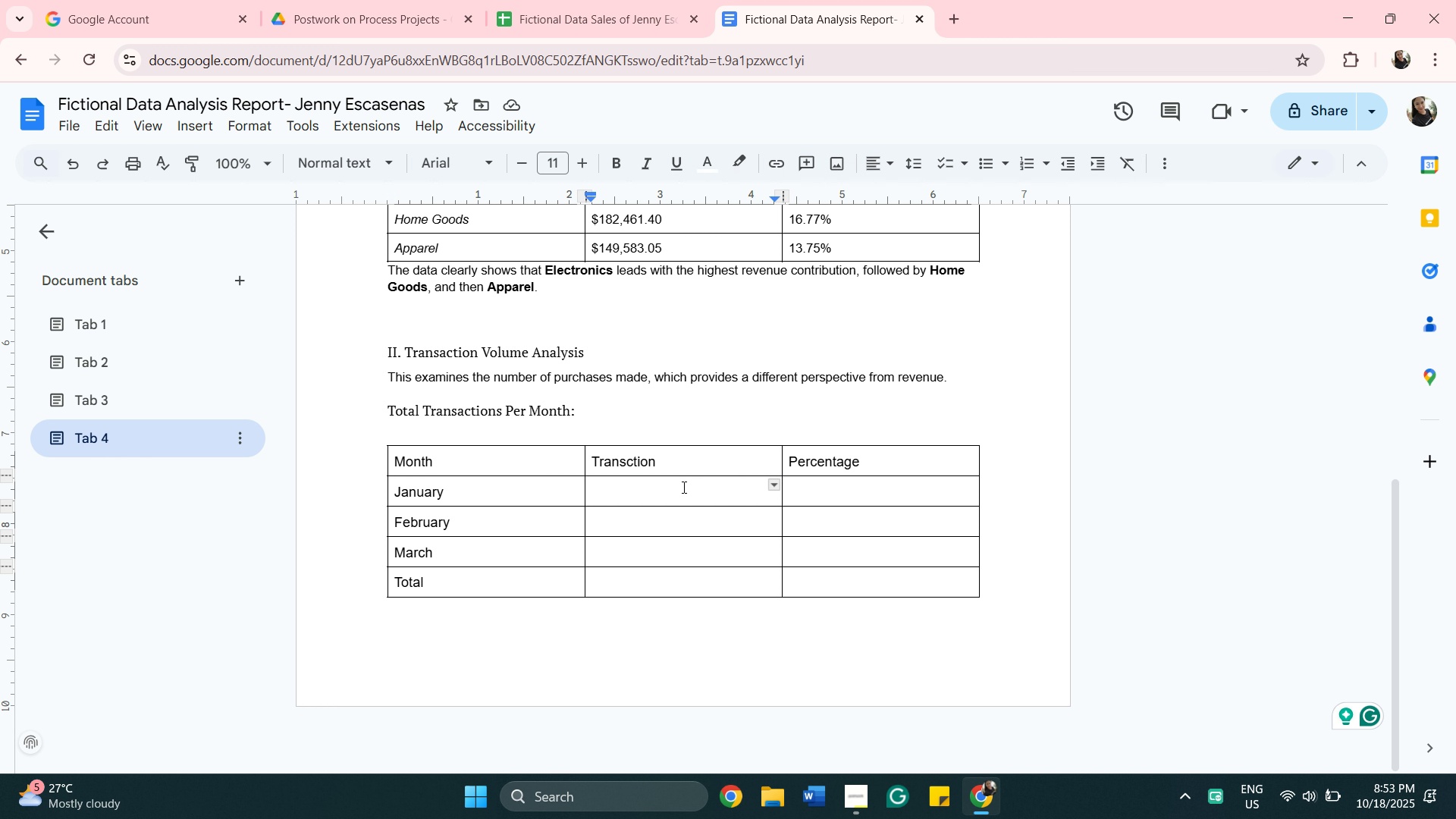 
left_click_drag(start_coordinate=[682, 487], to_coordinate=[590, 486])
 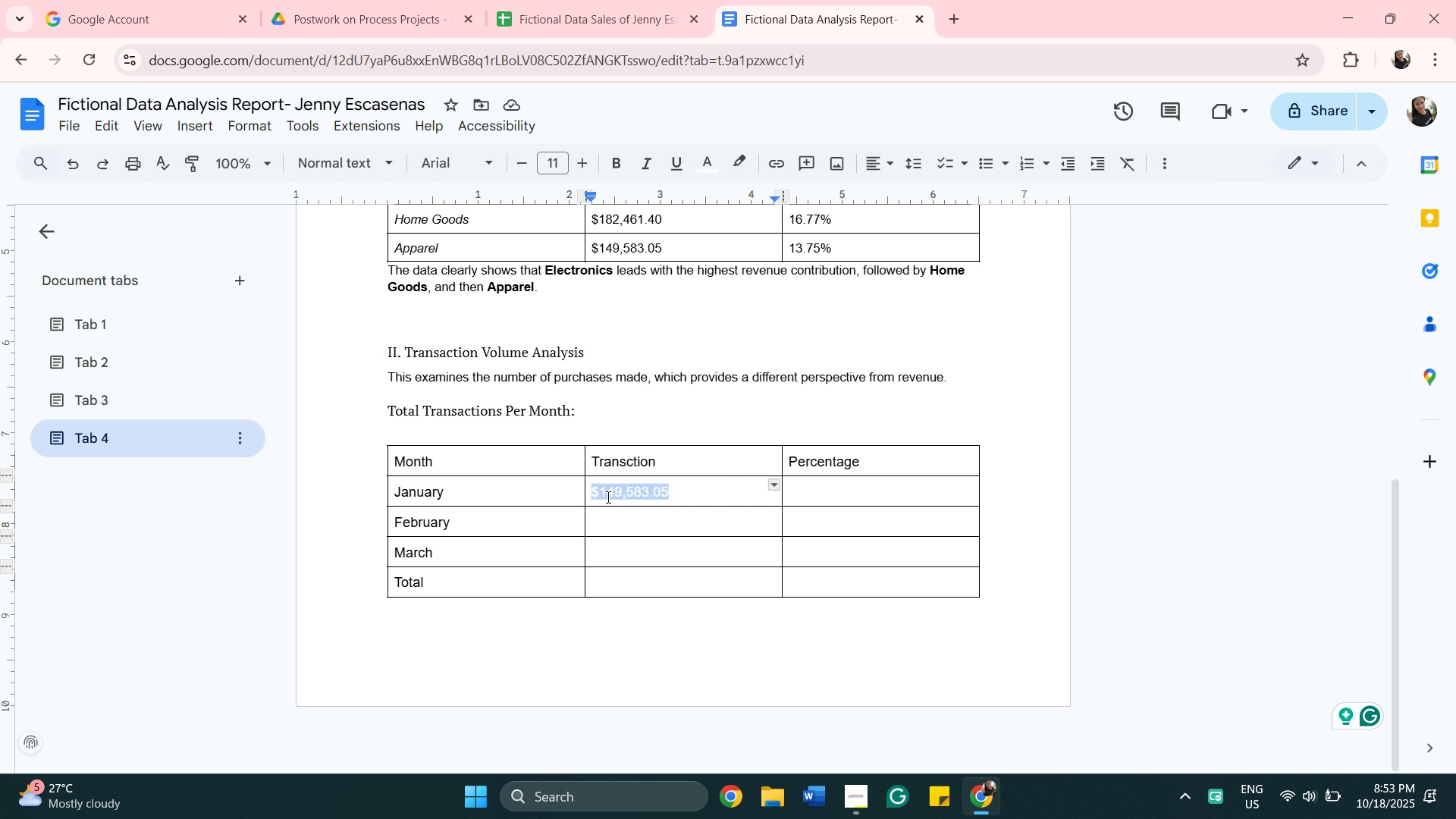 
right_click([608, 495])
 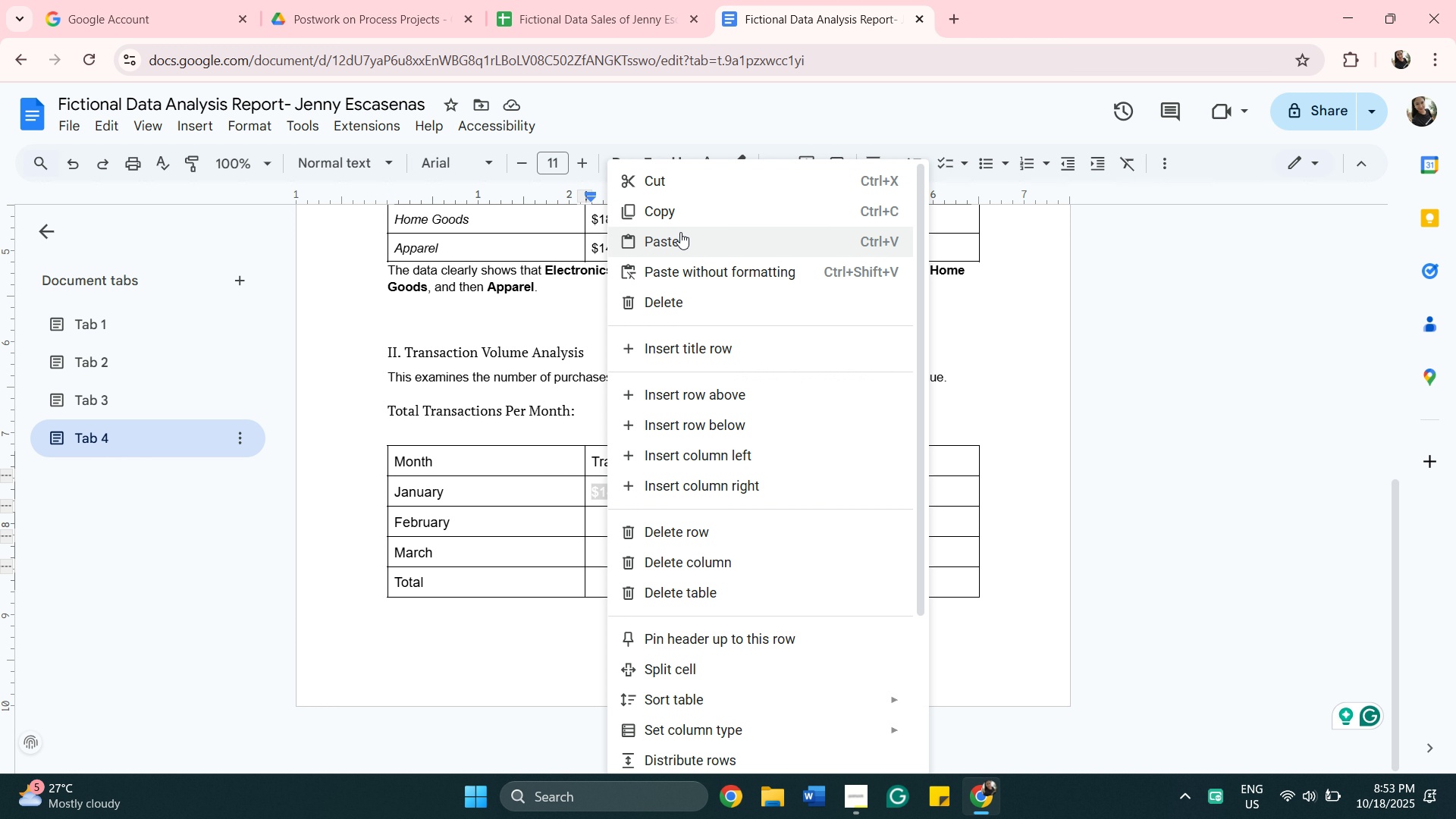 
left_click([681, 232])
 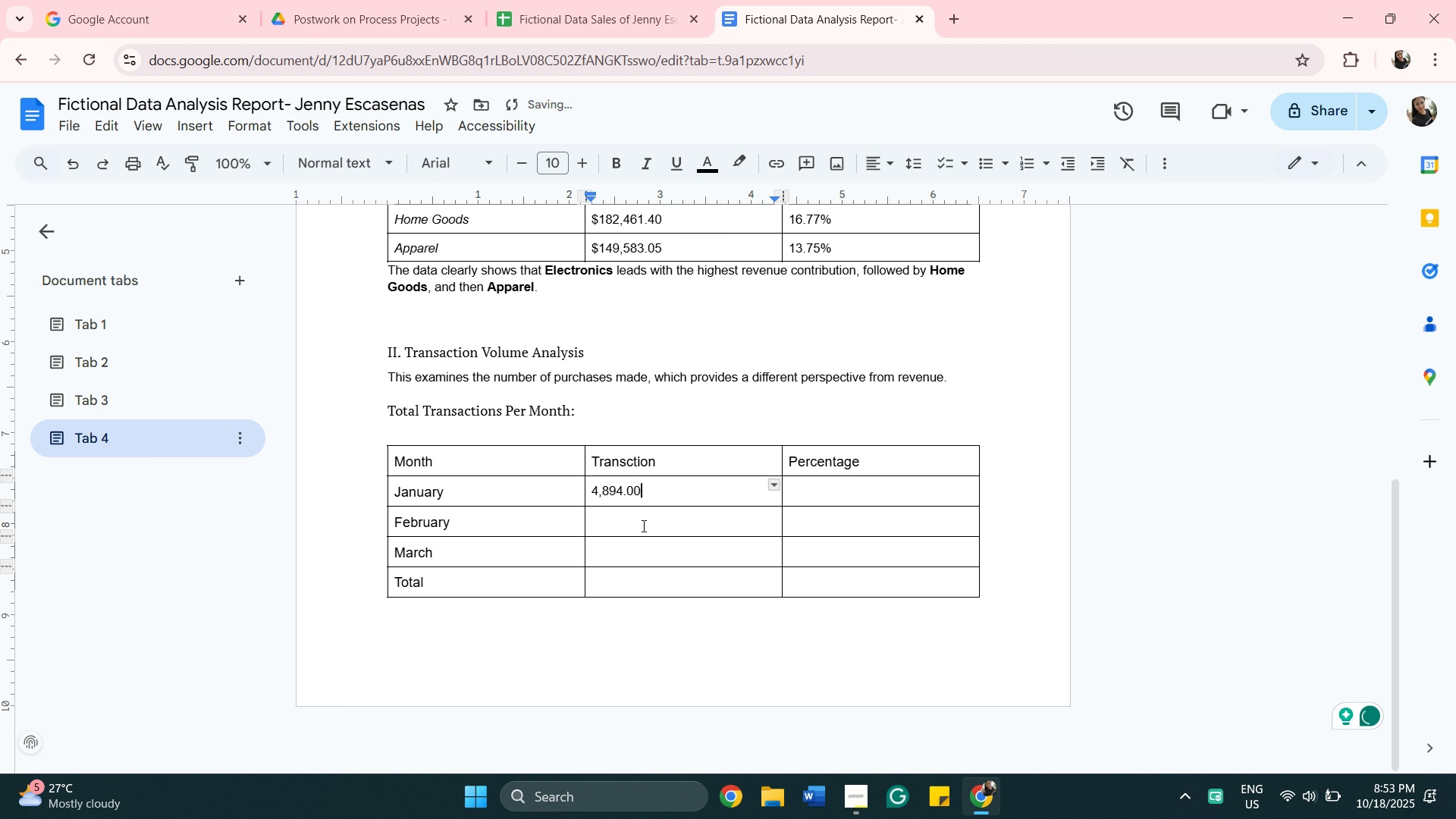 
key(Backspace)
 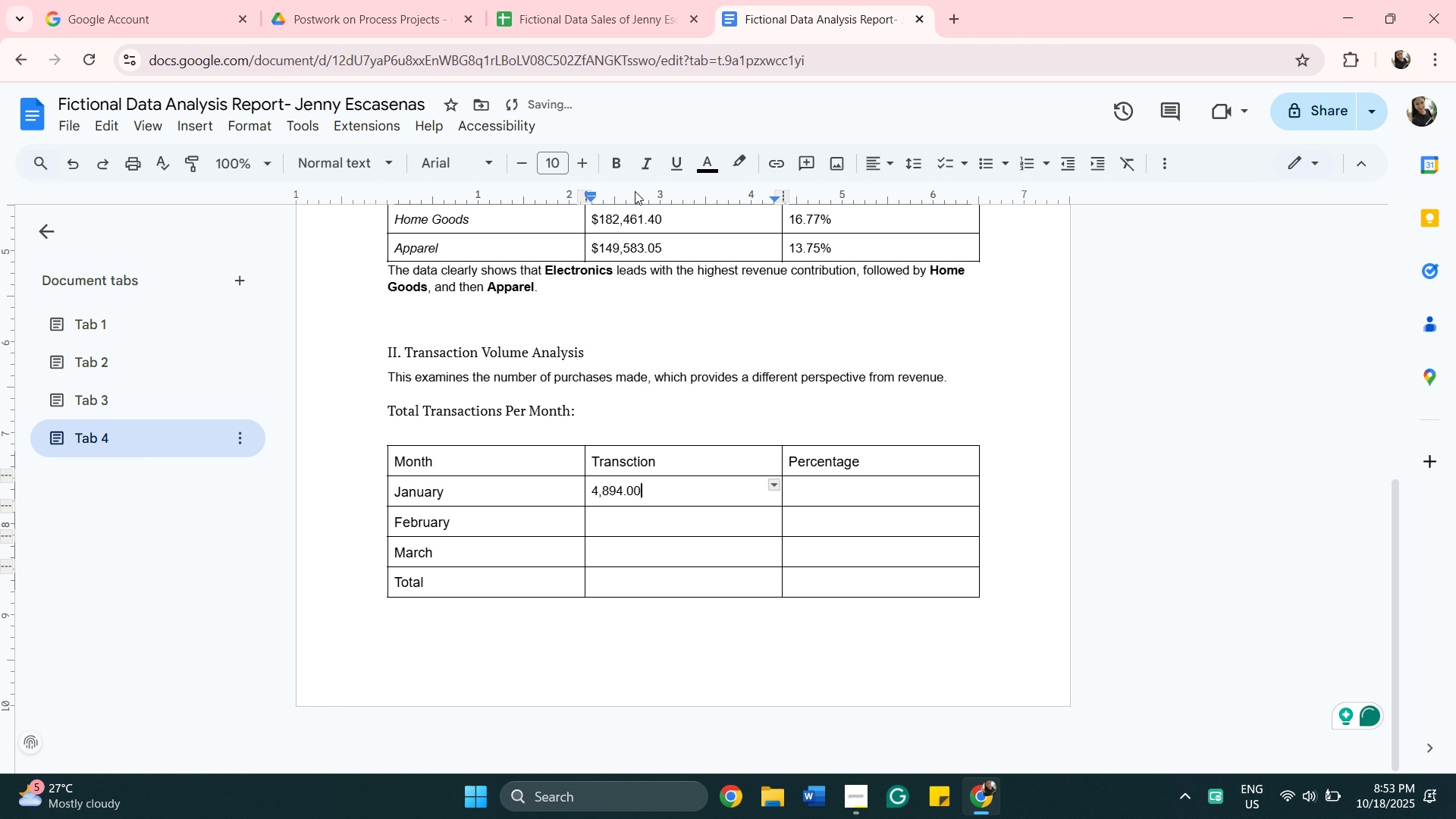 
key(Backspace)
 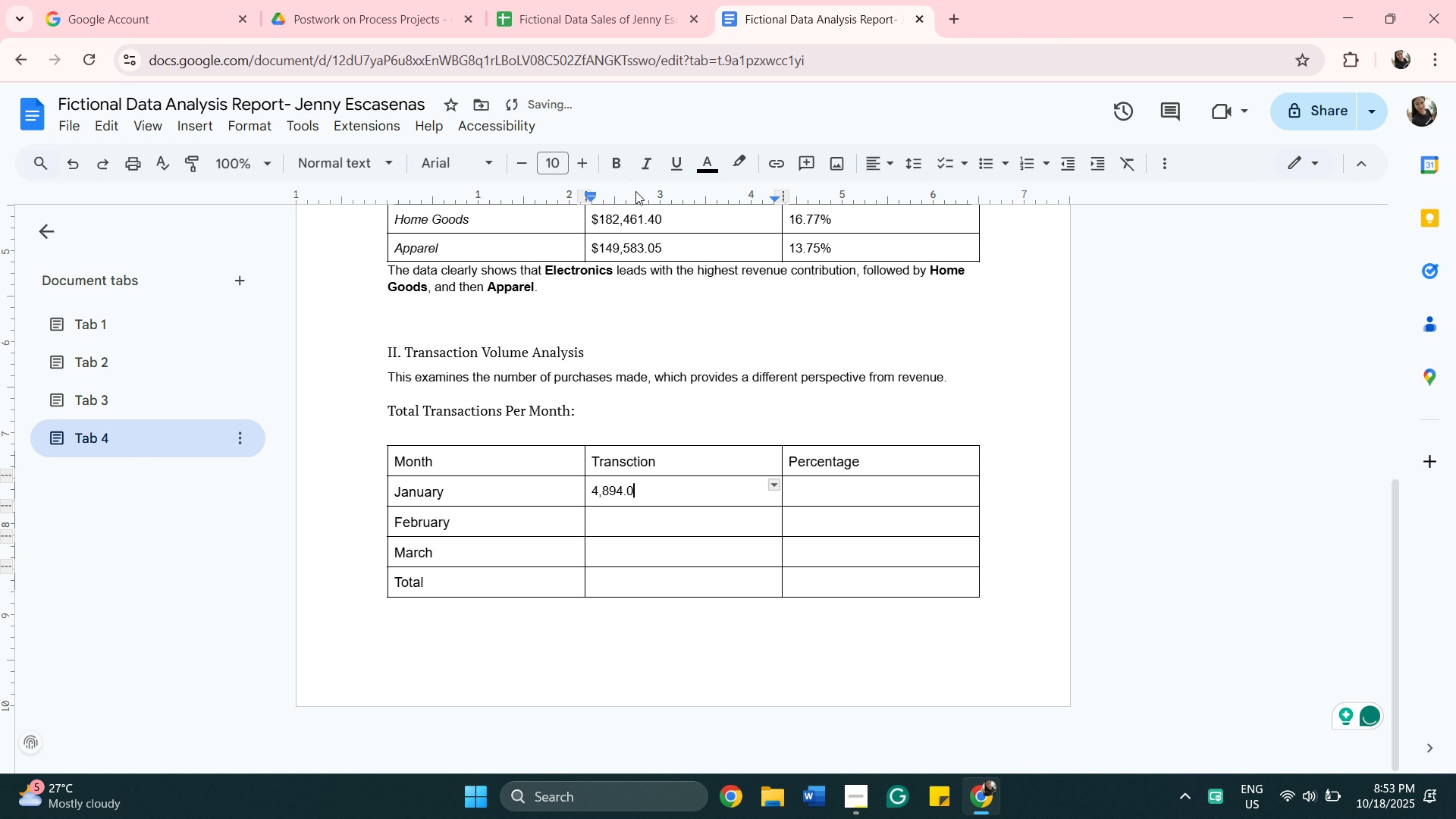 
key(Backspace)
 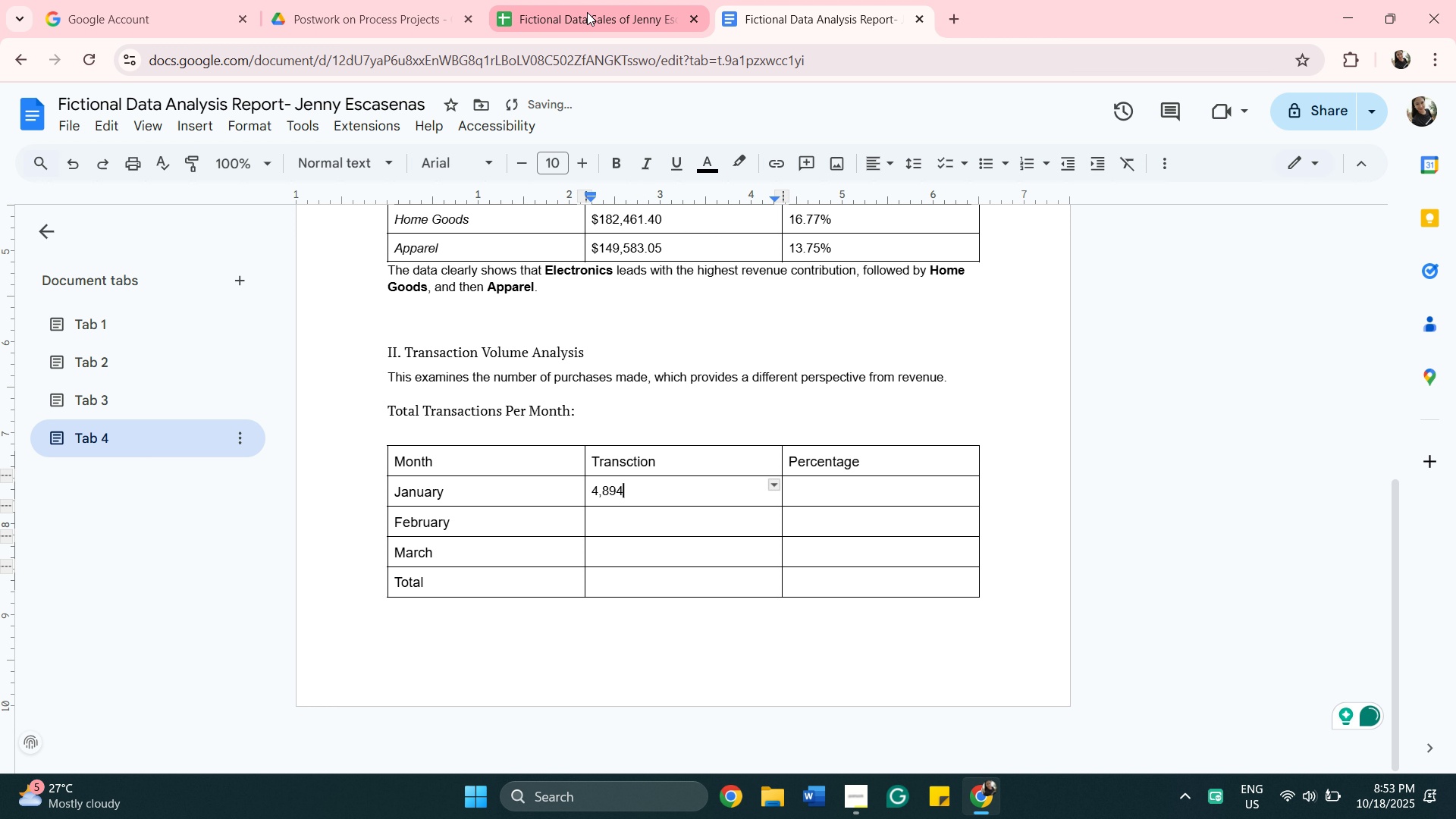 
left_click([587, 12])
 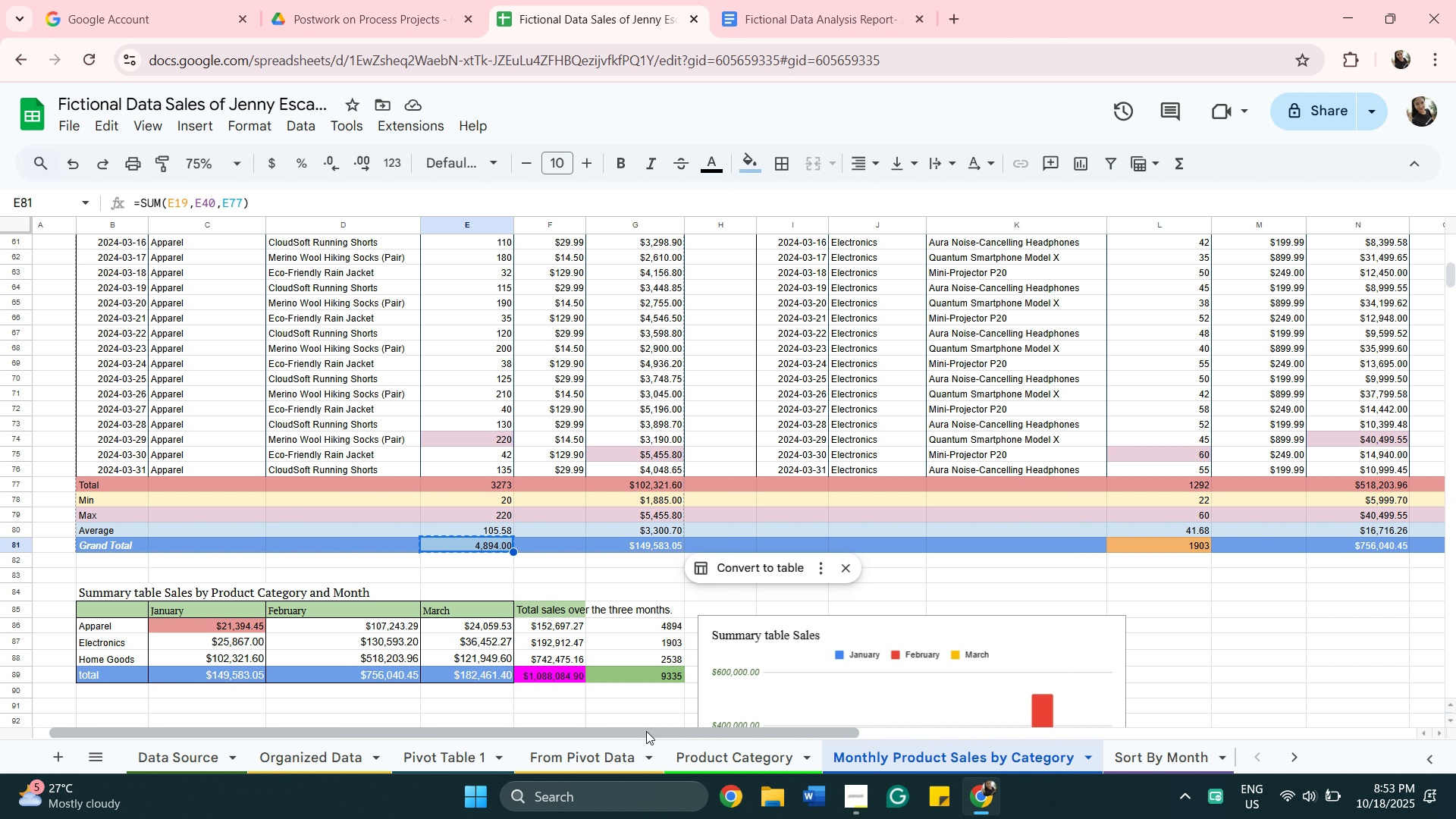 
left_click_drag(start_coordinate=[651, 734], to_coordinate=[934, 699])
 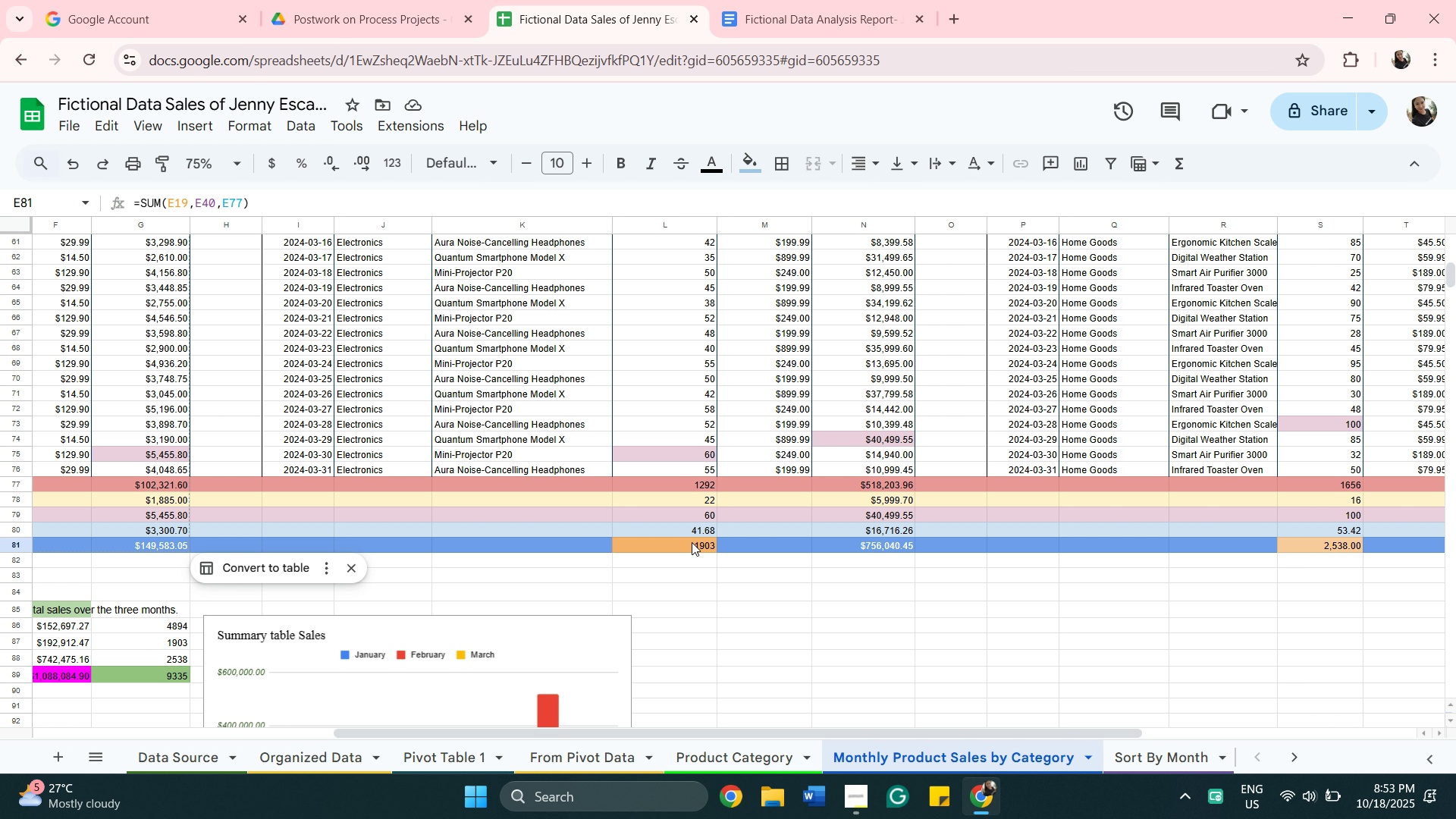 
right_click([692, 541])
 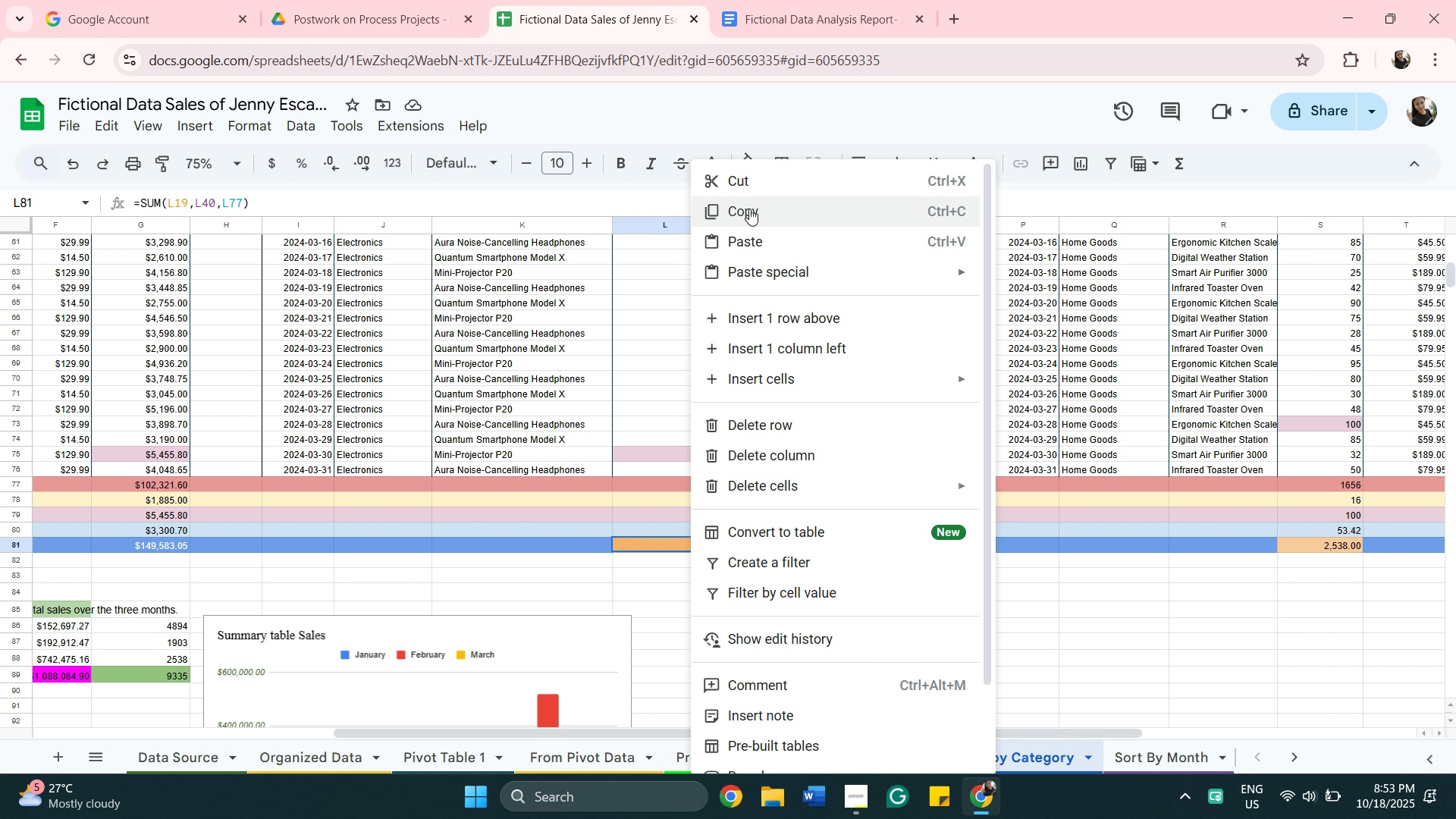 
left_click([749, 206])
 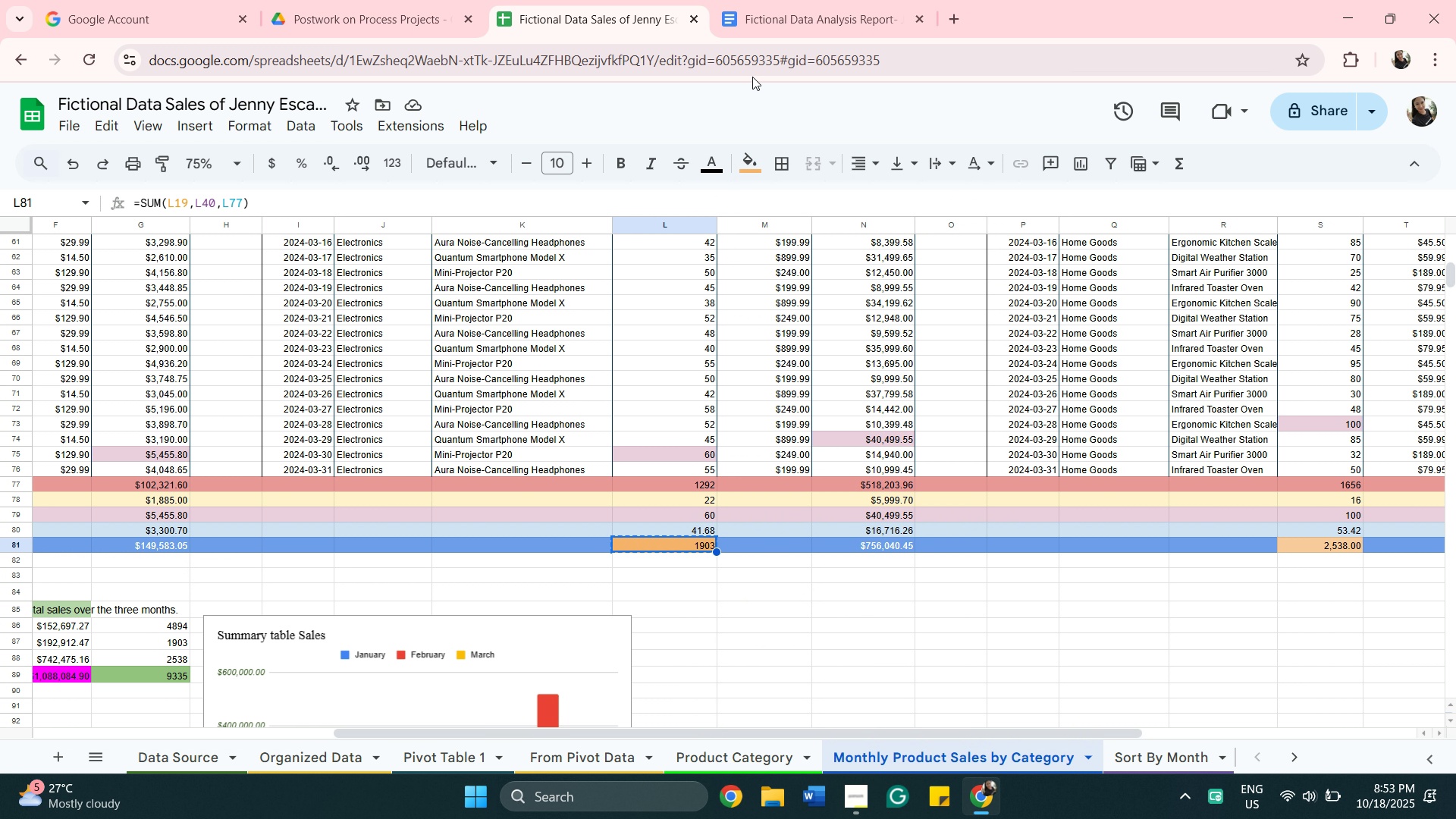 
left_click([781, 0])
 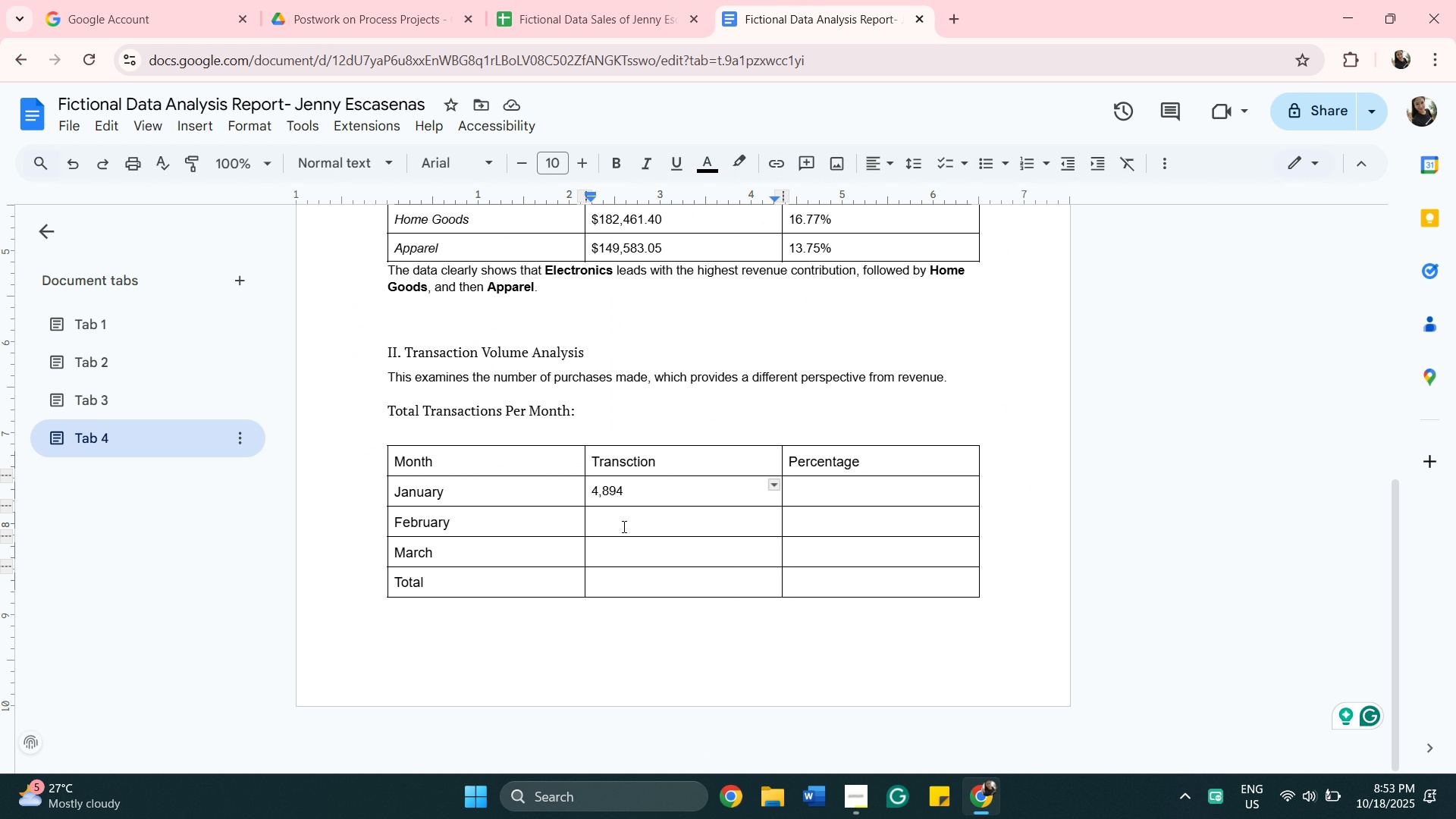 
left_click([623, 520])
 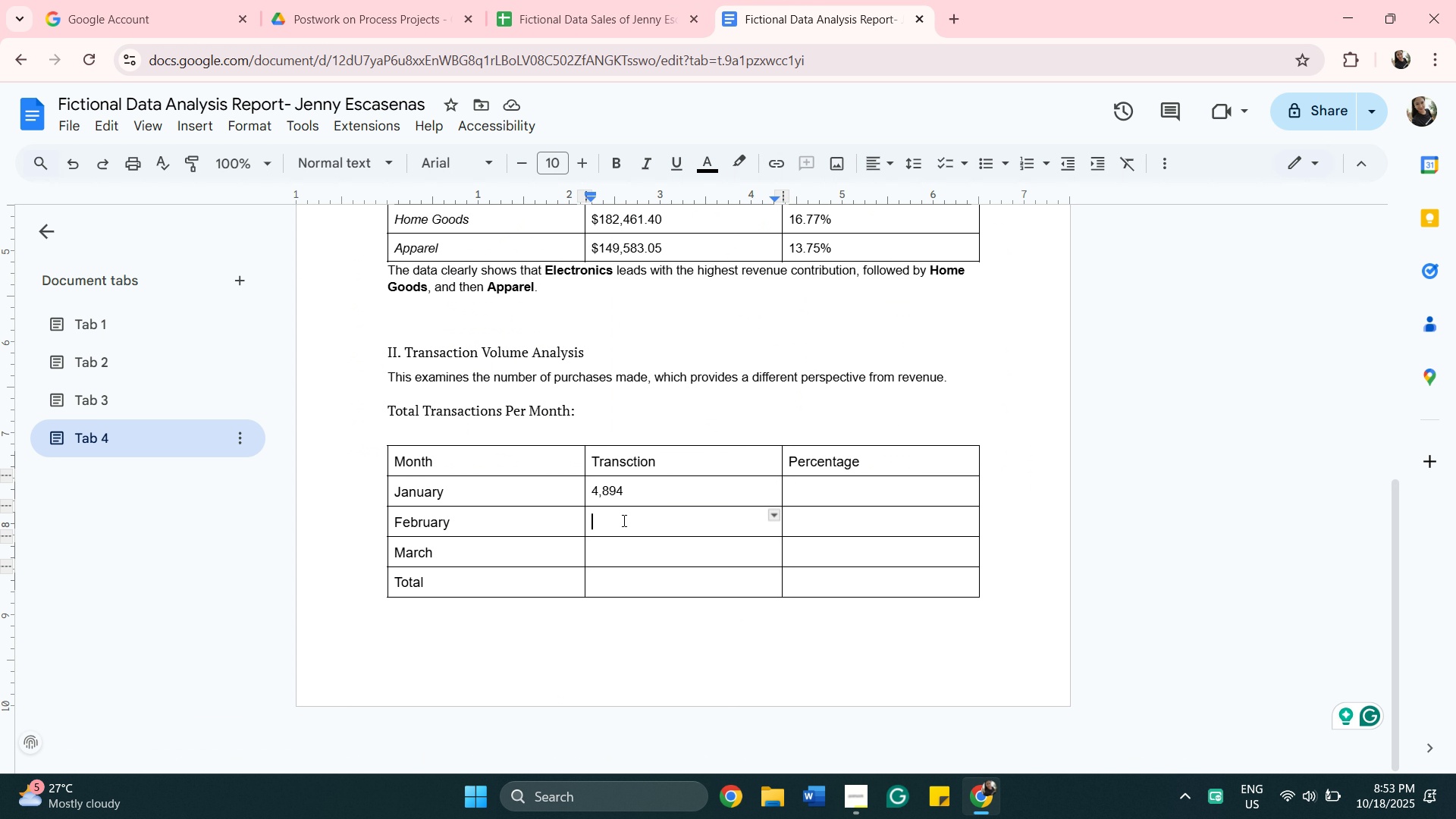 
right_click([623, 519])
 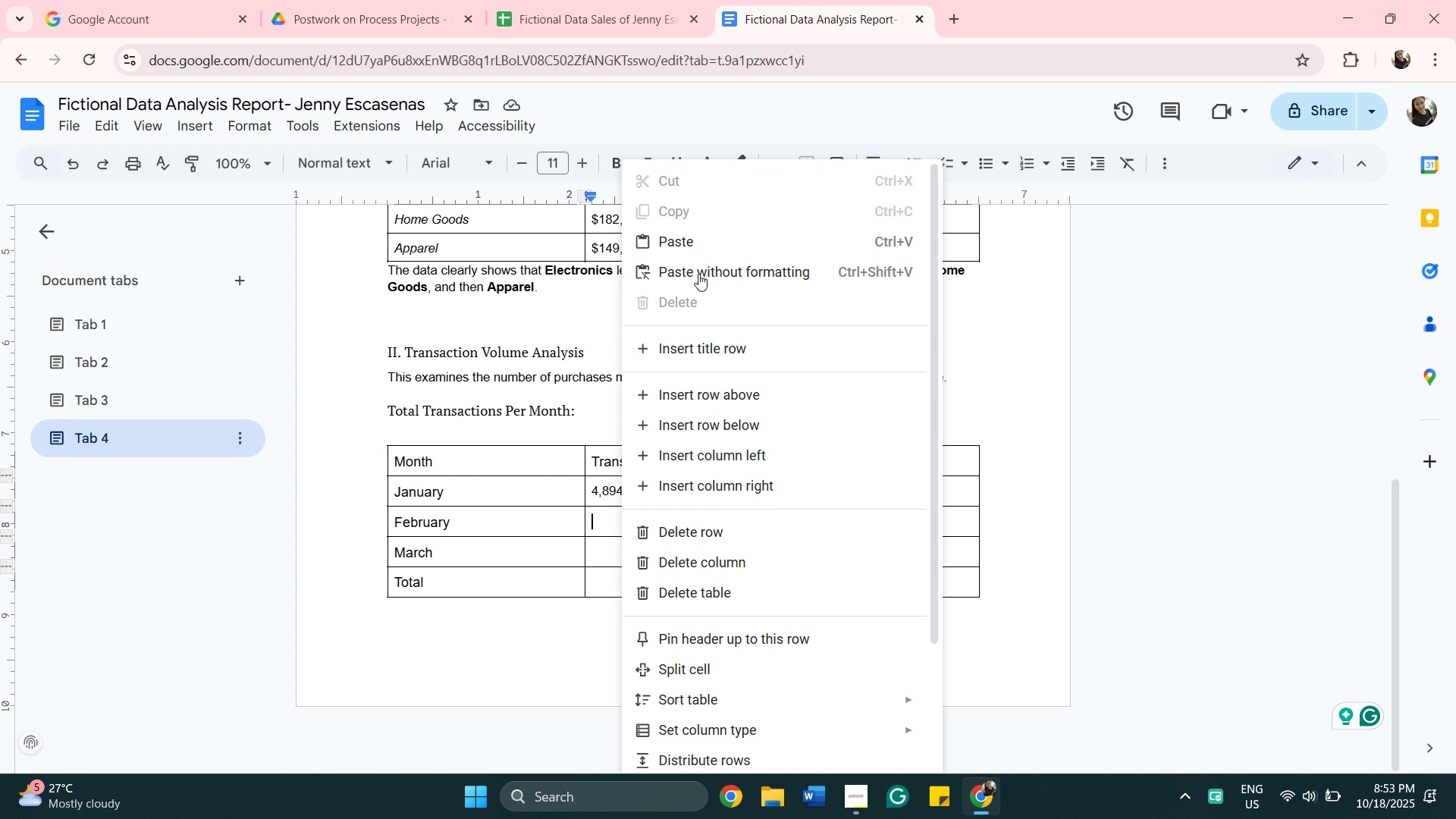 
left_click([714, 236])
 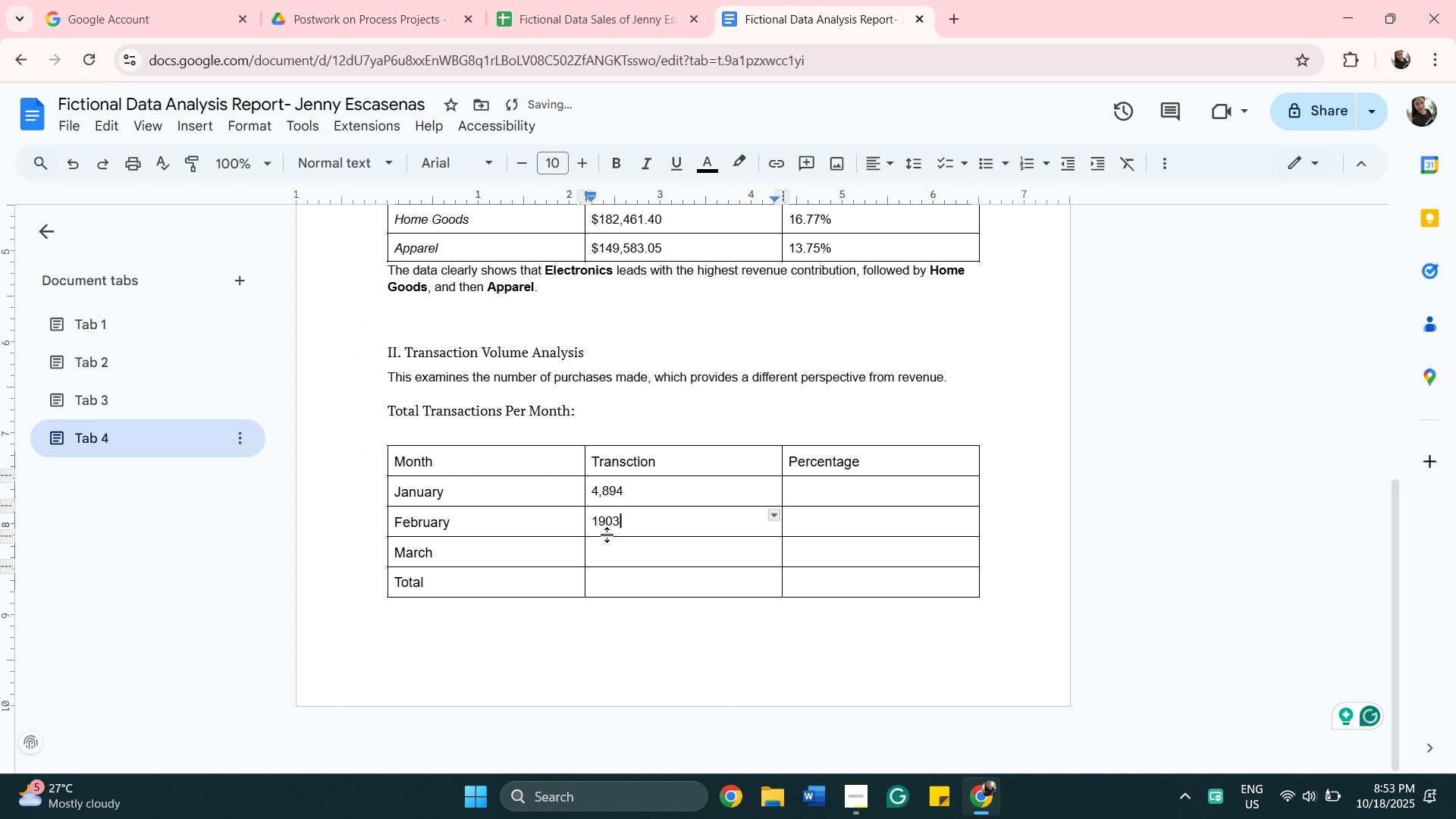 
left_click([600, 520])
 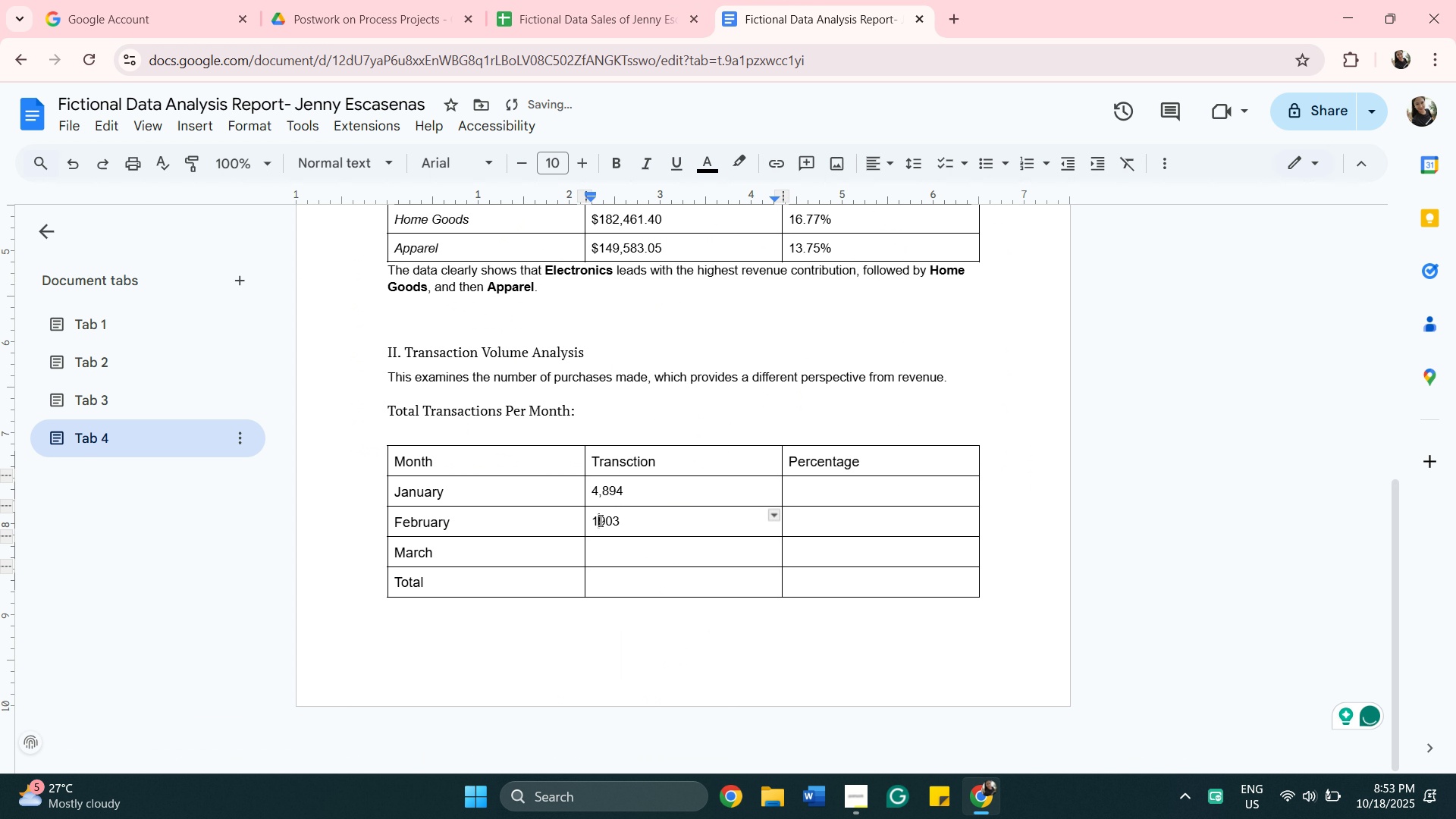 
key(Comma)
 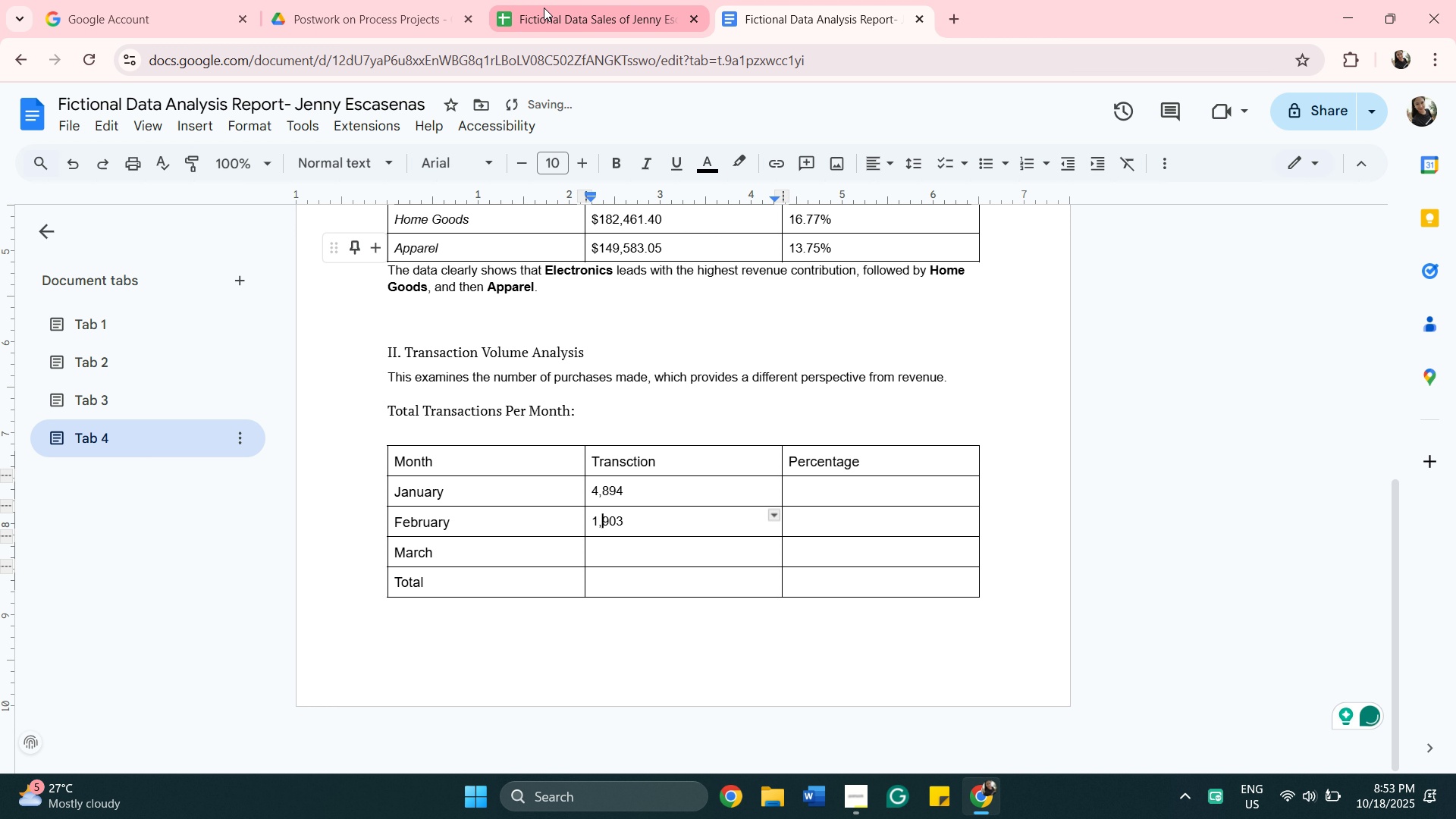 
left_click([559, 24])
 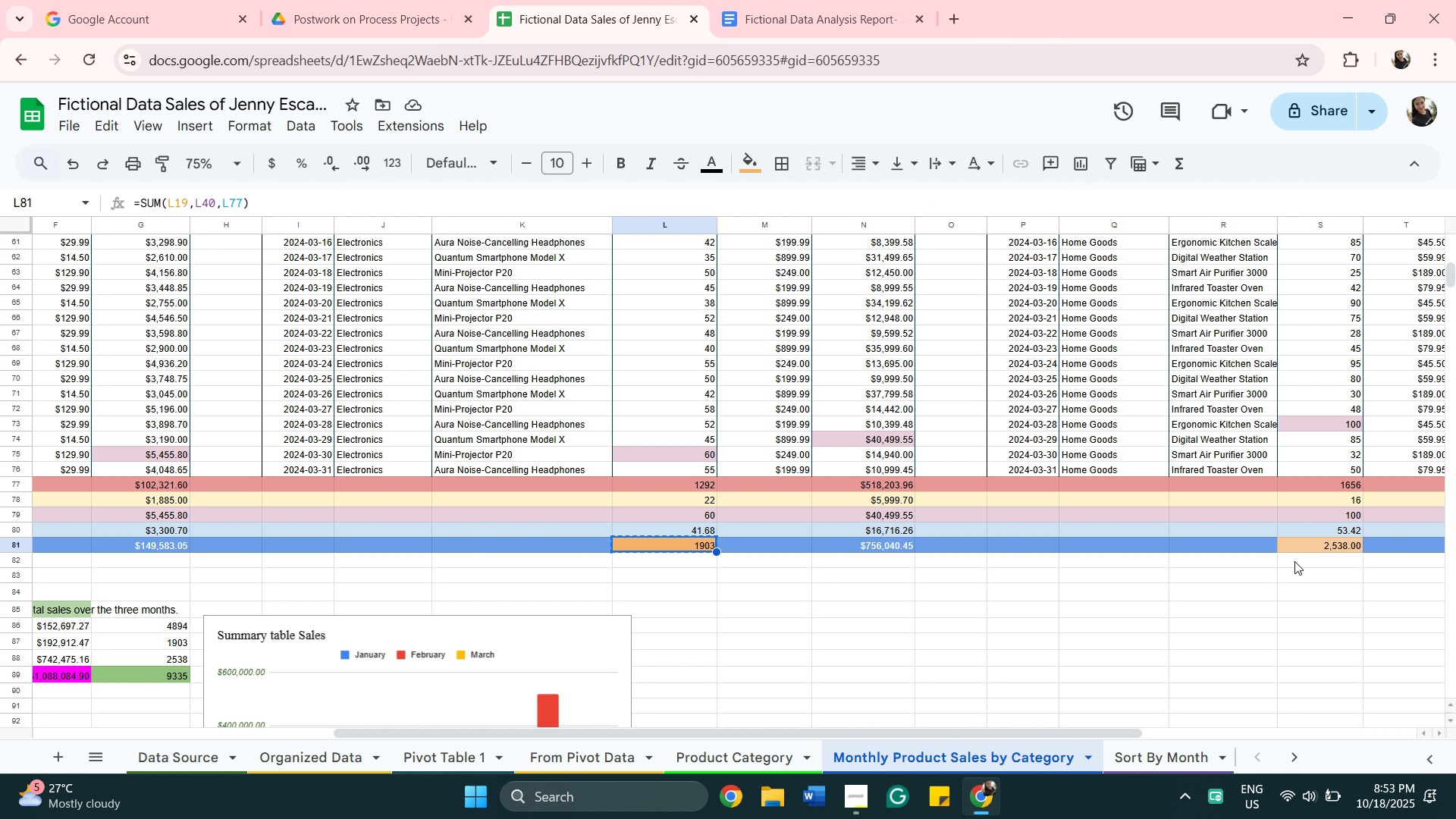 
left_click([1304, 544])
 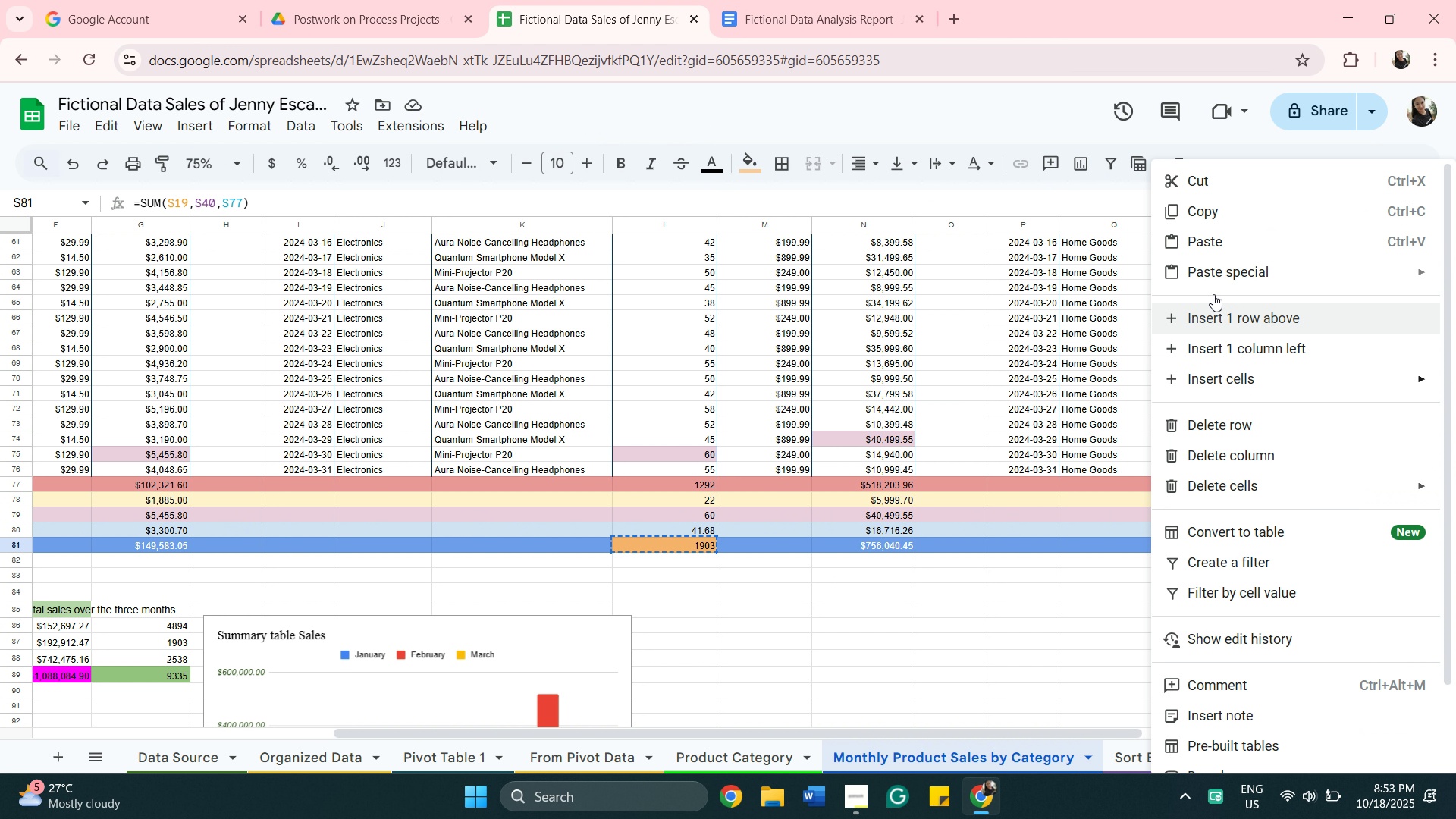 
left_click([1236, 220])
 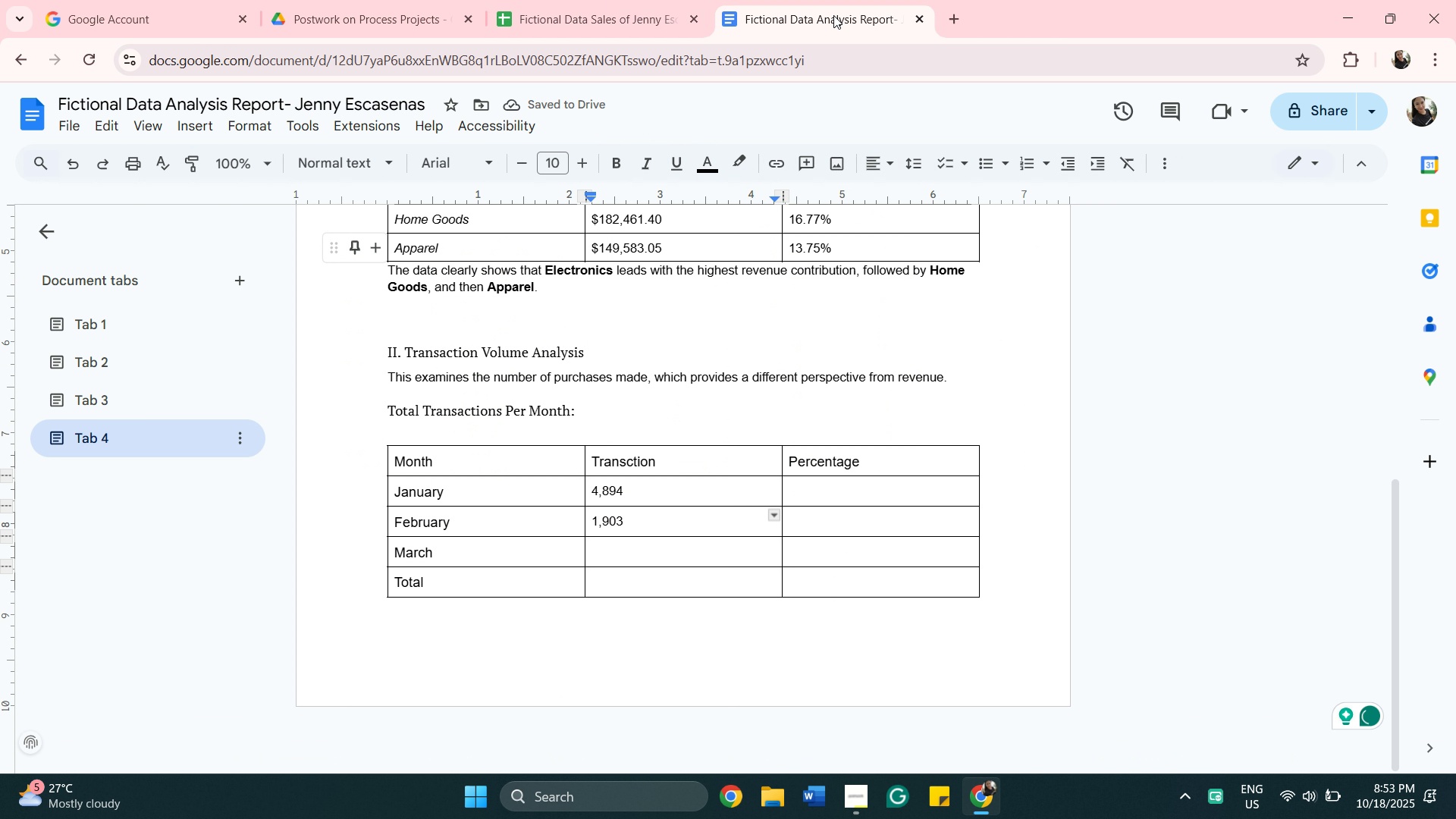 
left_click([833, 15])
 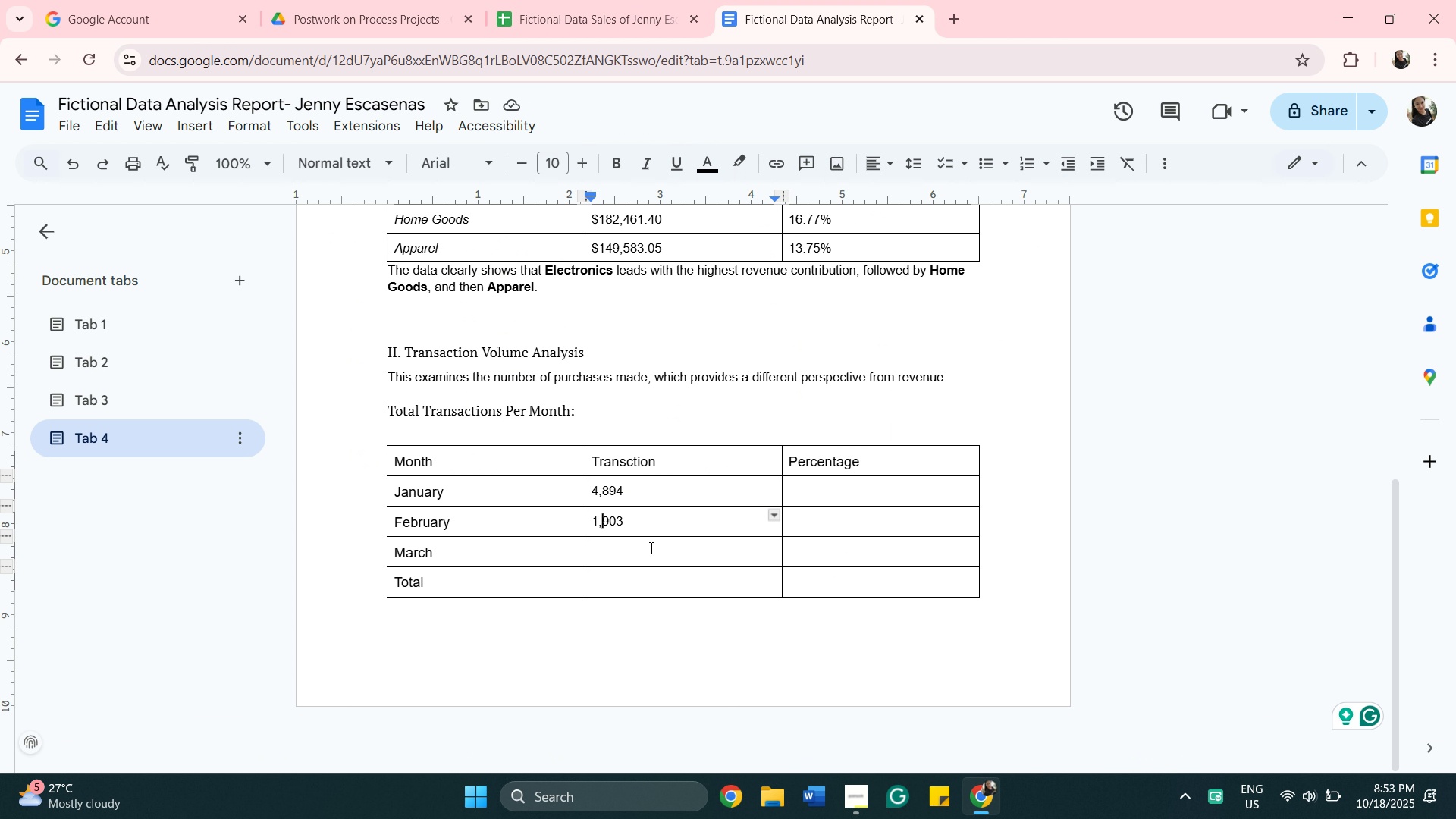 
left_click([650, 548])
 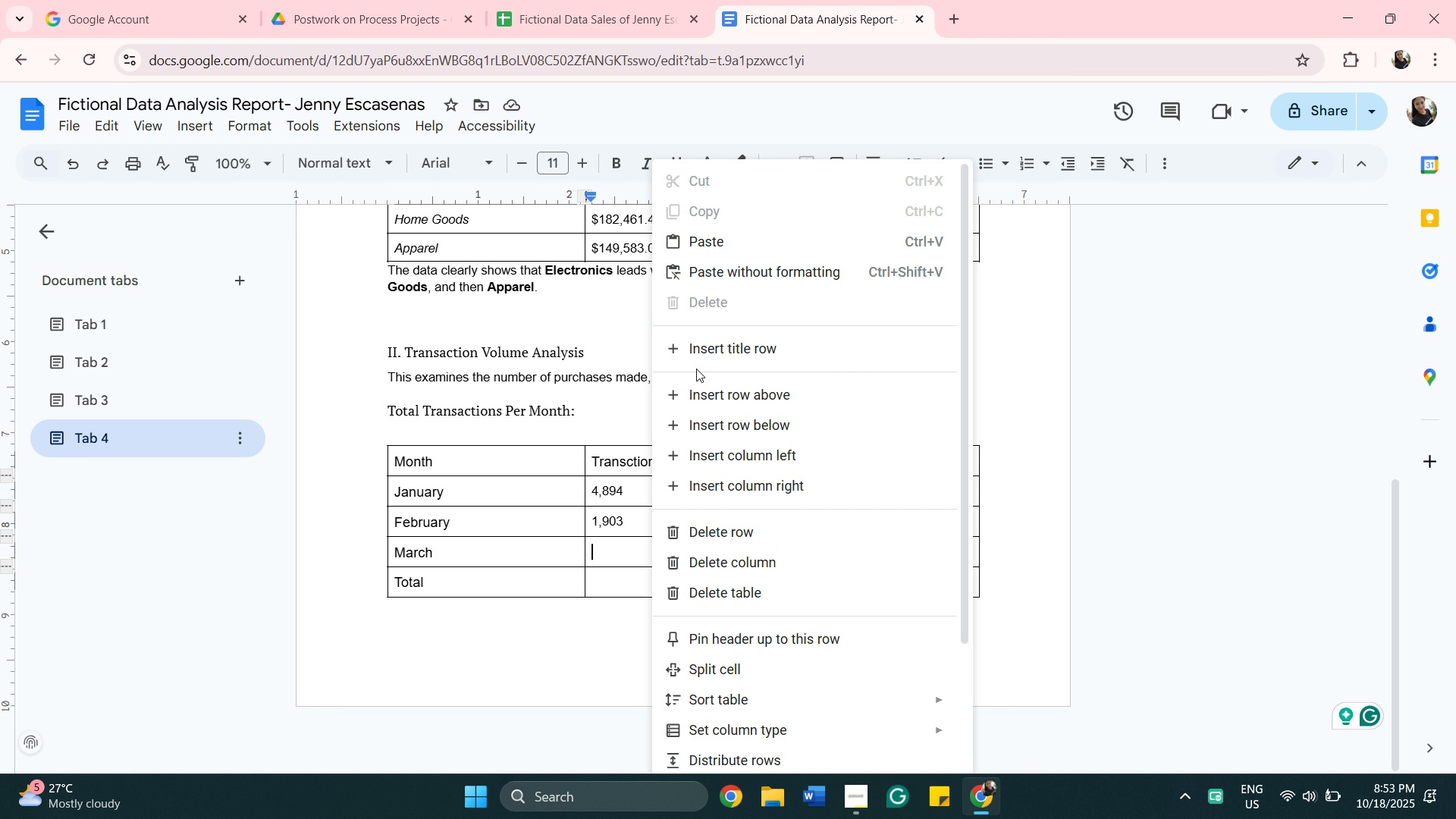 
left_click([696, 238])
 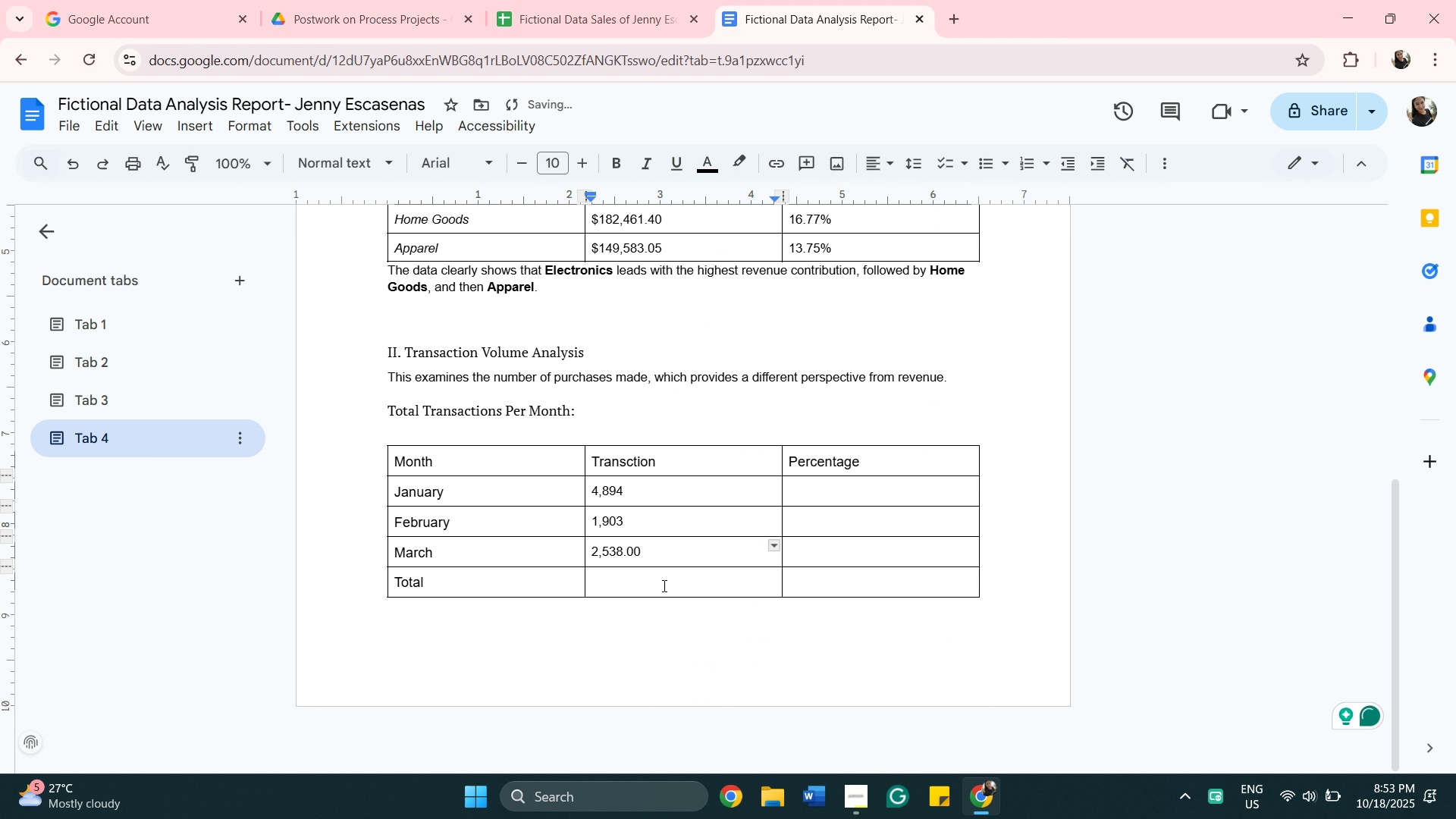 
key(Backspace)
 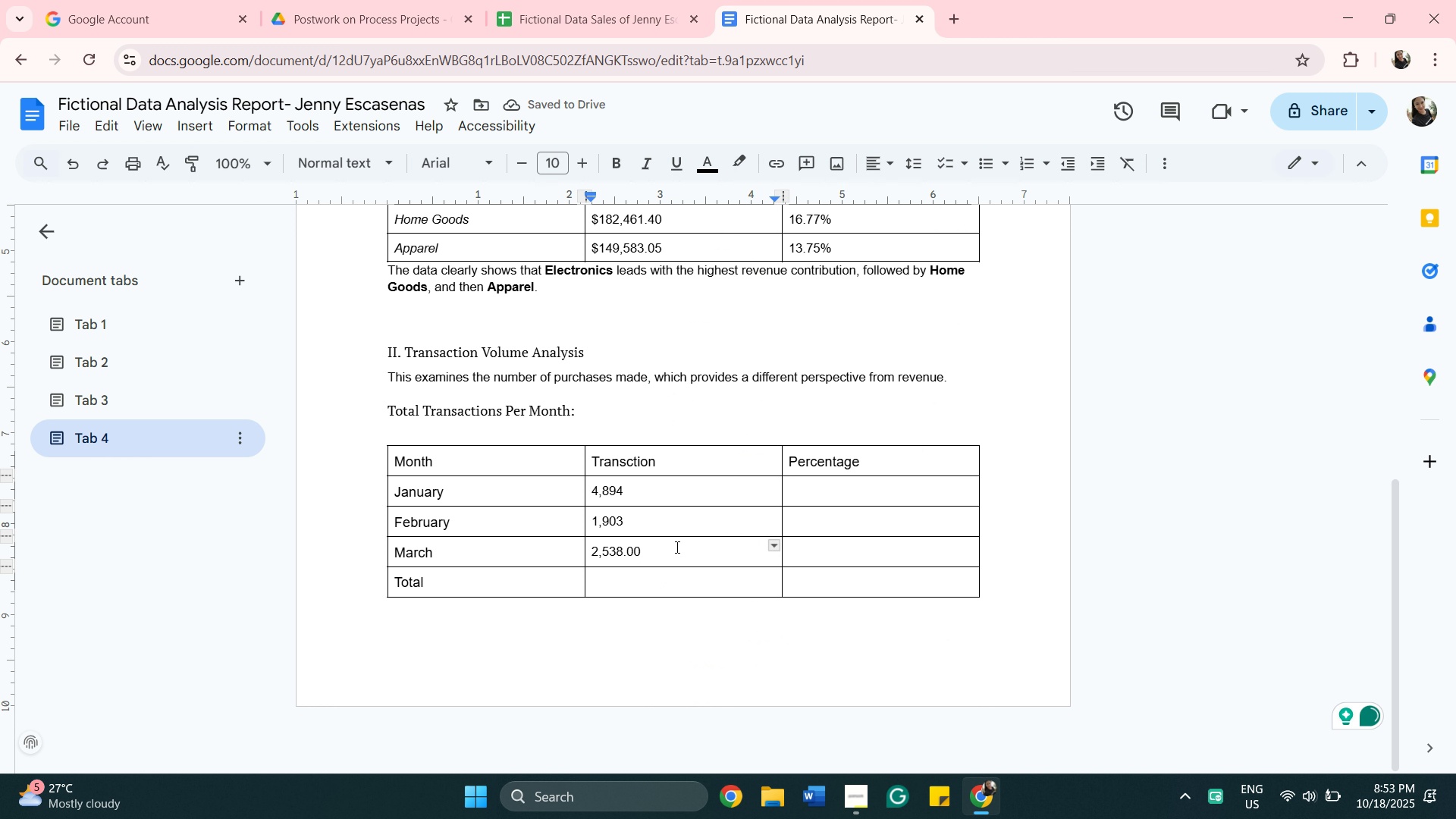 
key(Backspace)
 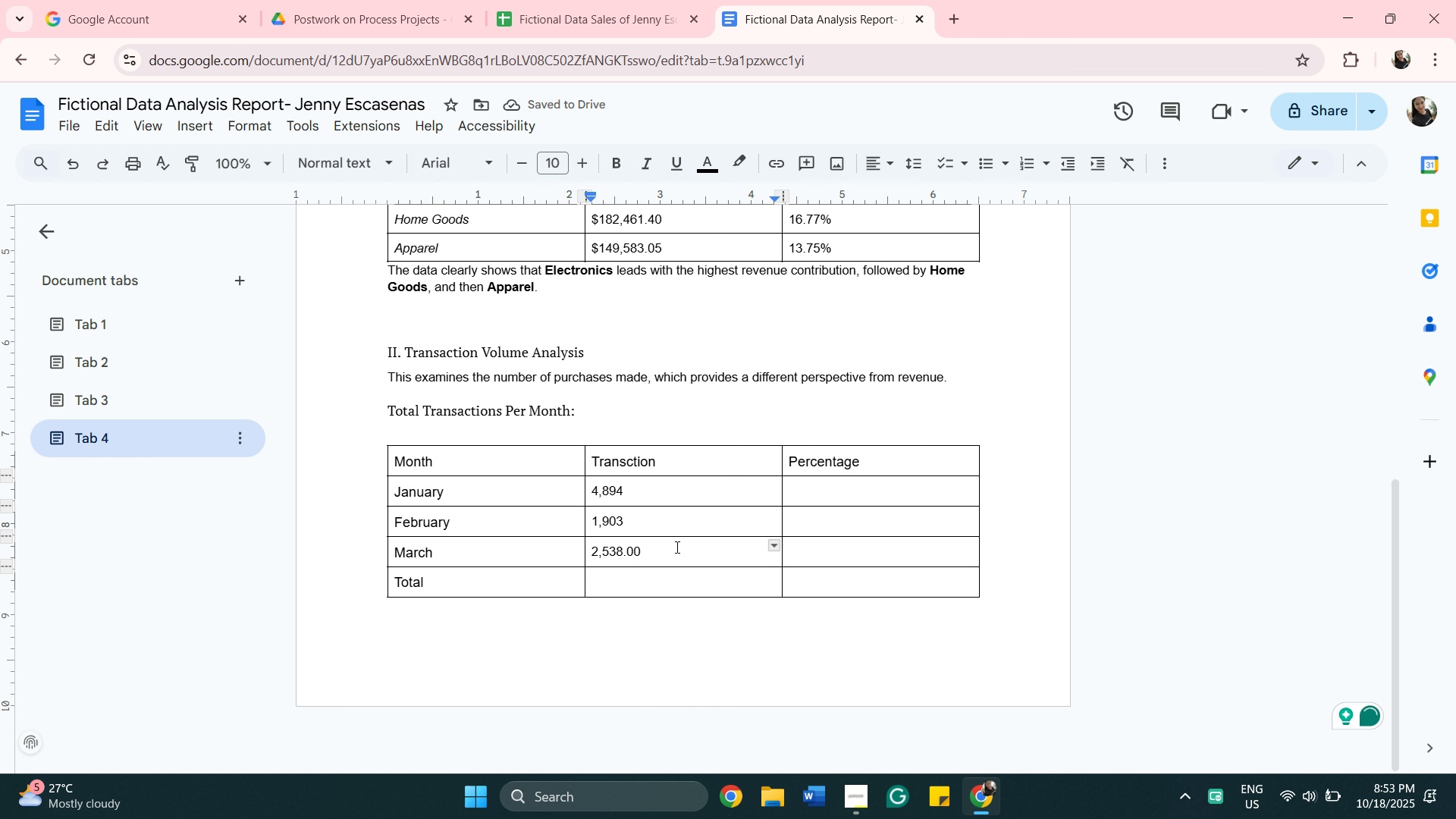 
key(Backspace)
 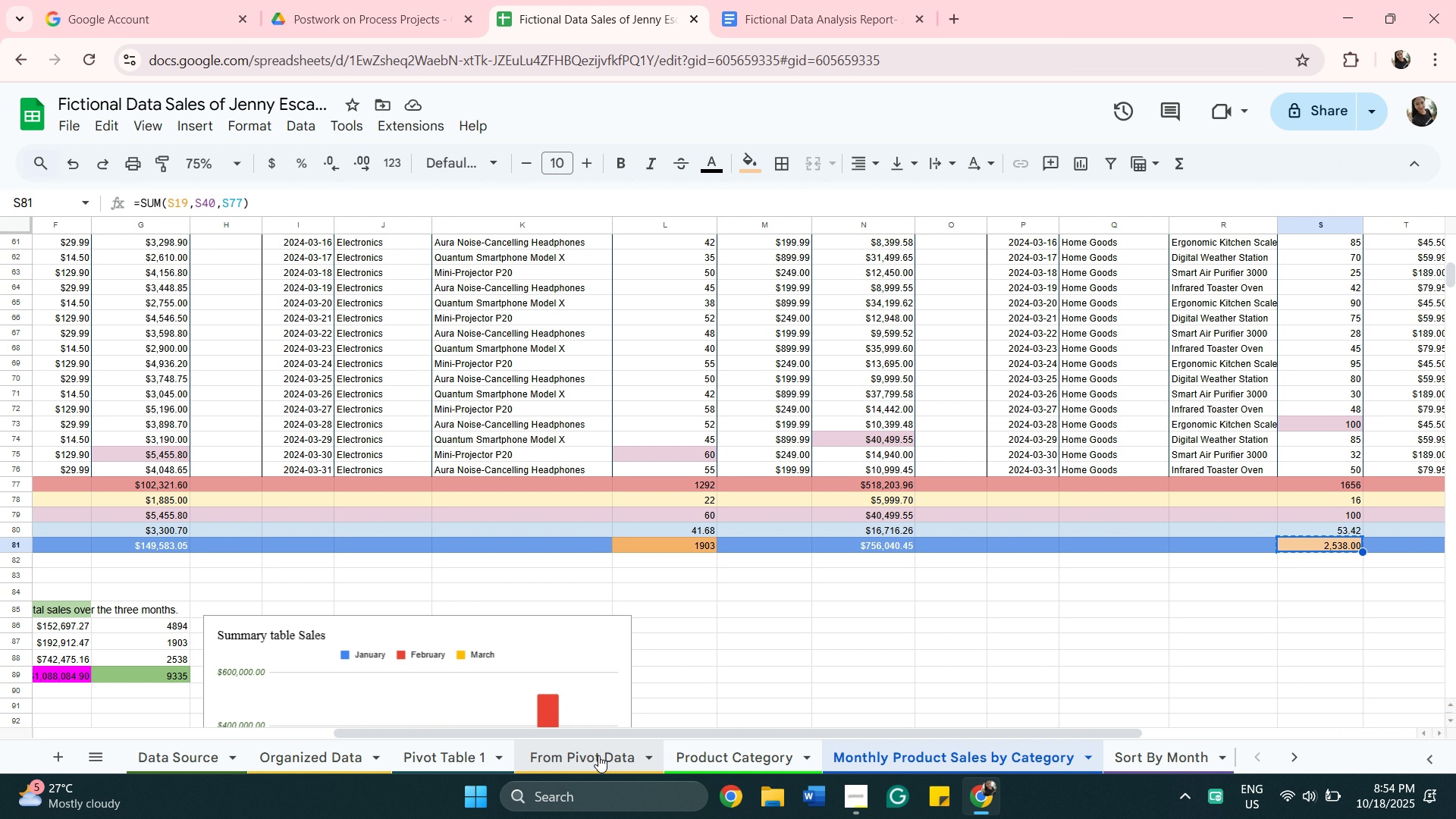 
left_click([451, 732])
 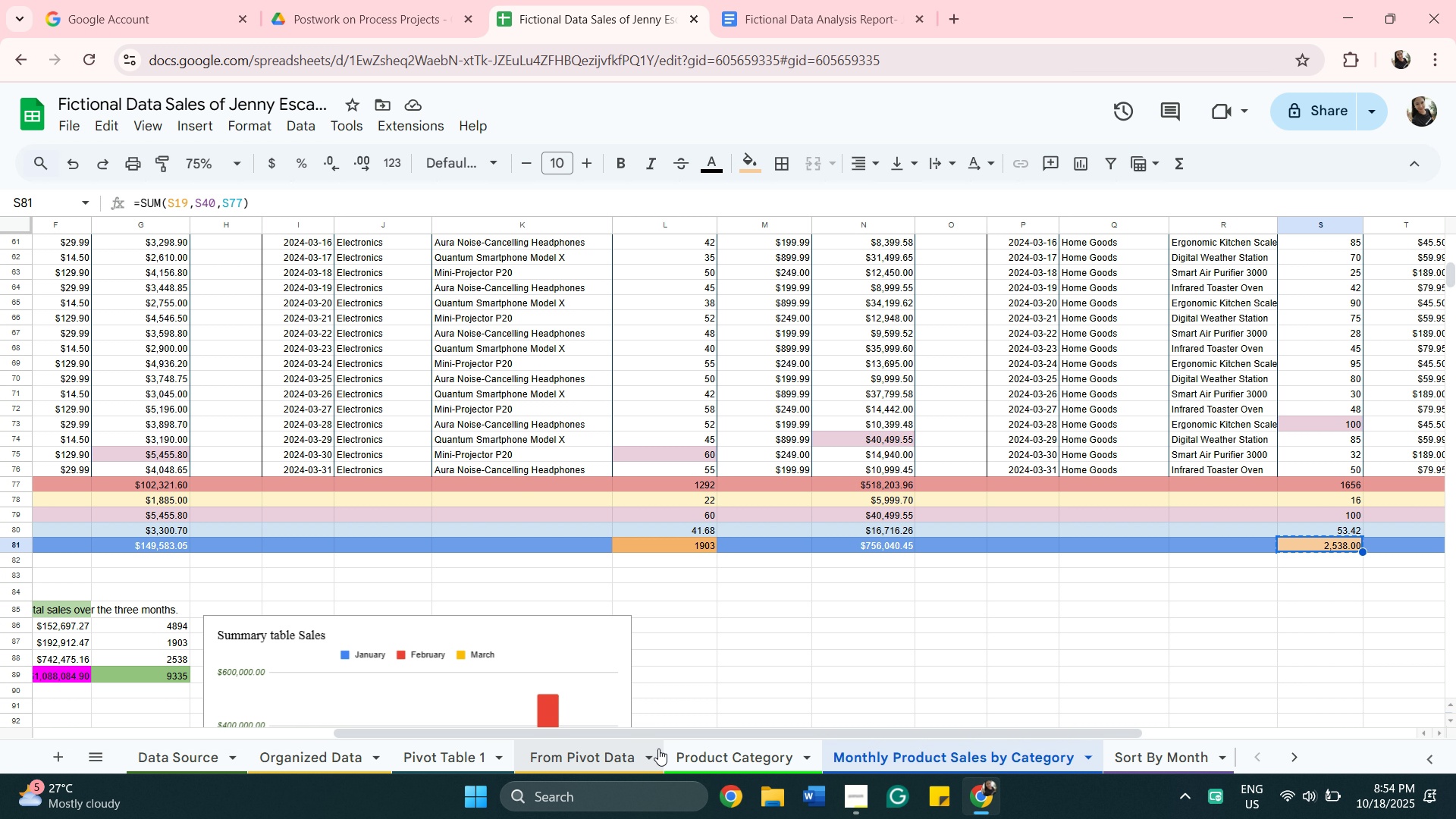 
wait(5.8)
 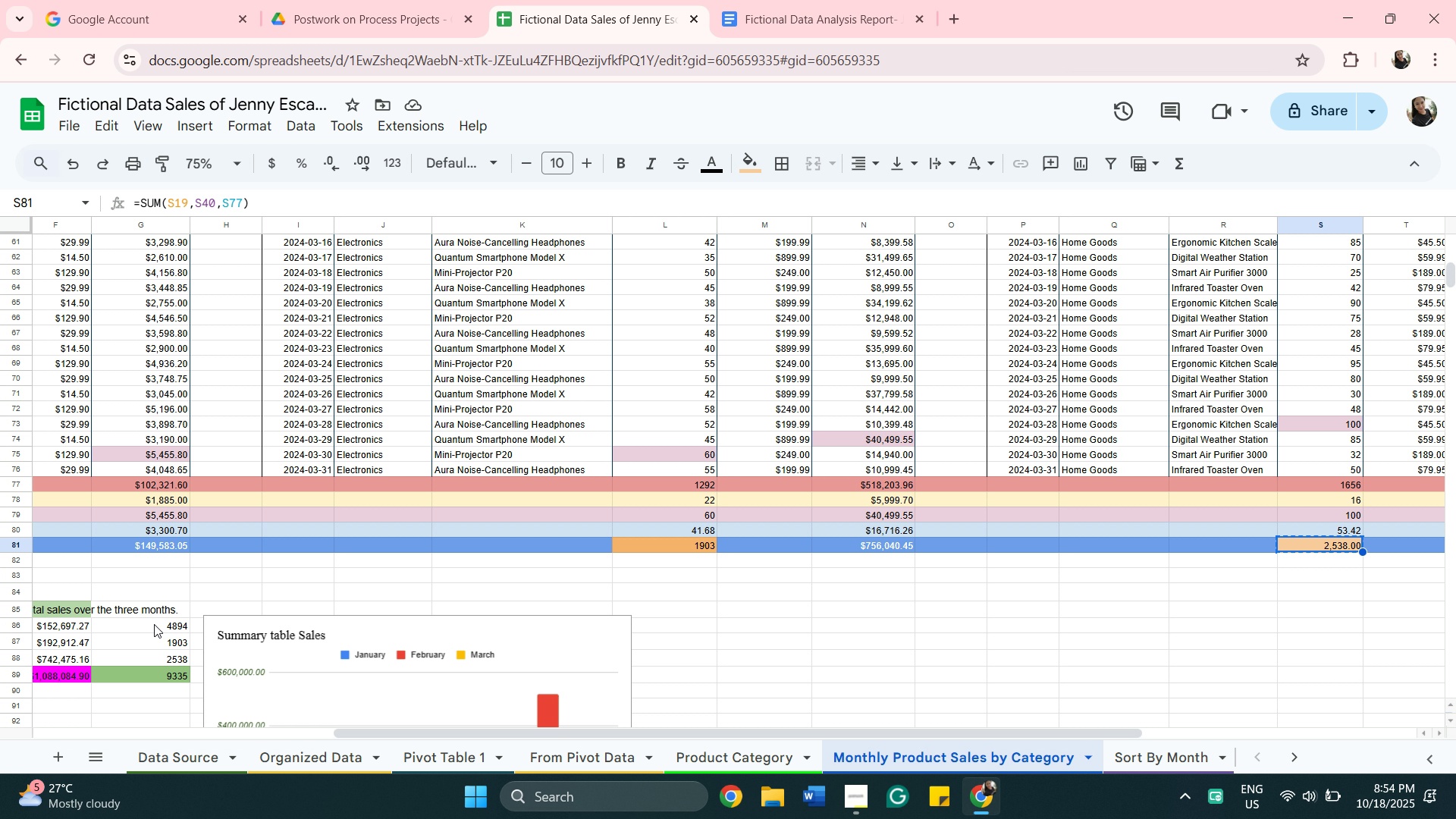 
left_click_drag(start_coordinate=[677, 729], to_coordinate=[561, 706])
 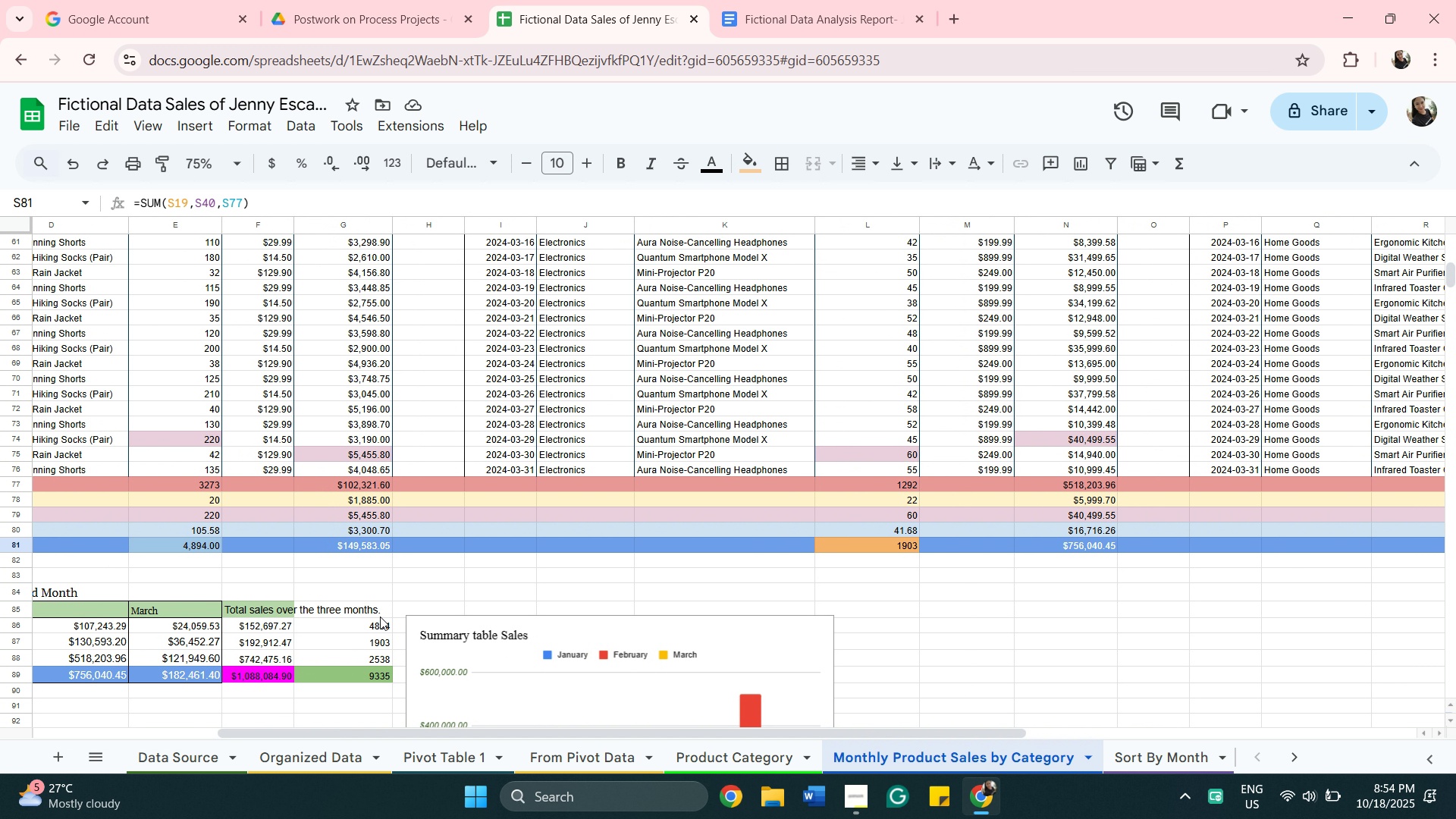 
left_click([384, 610])
 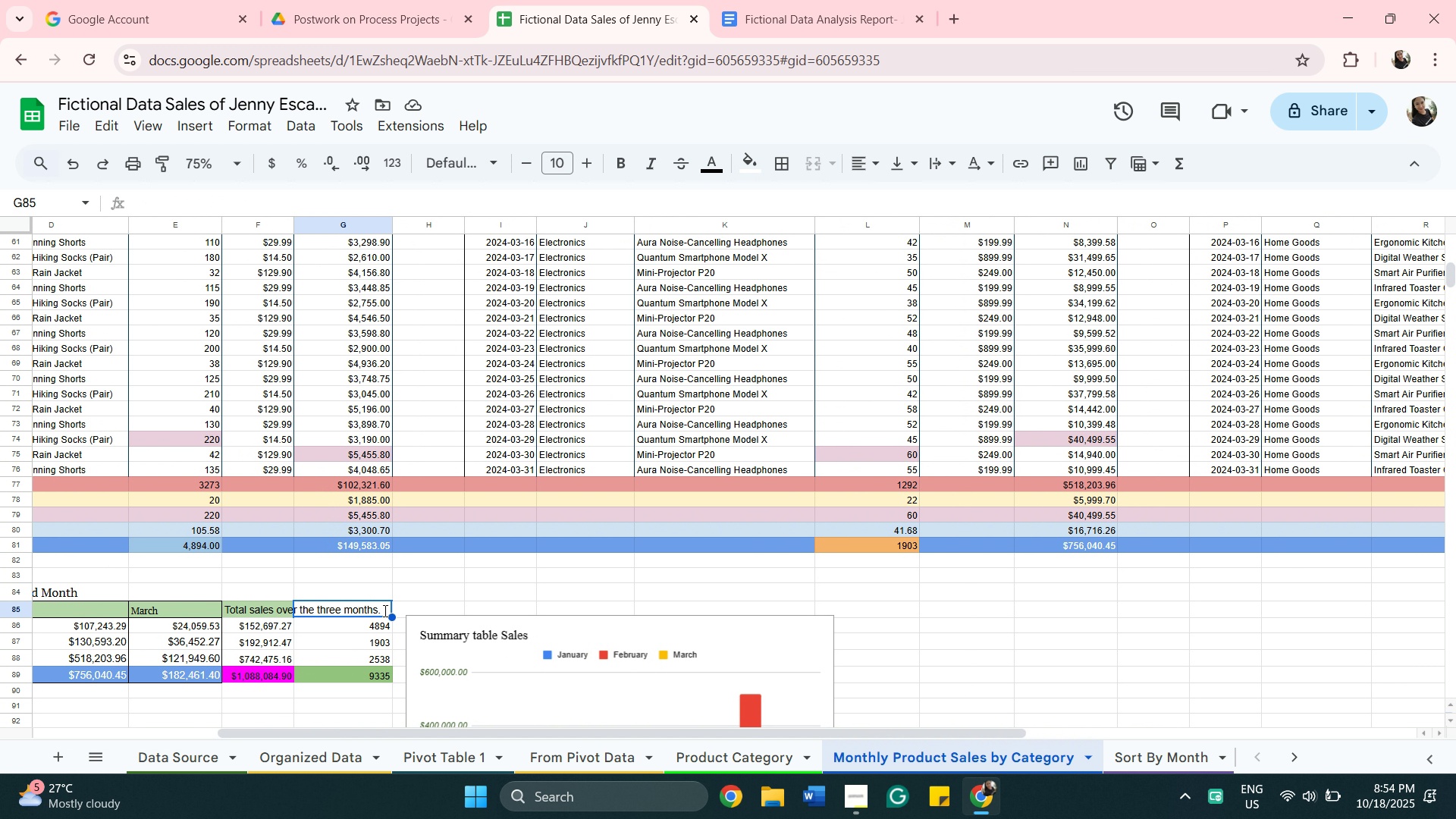 
key(Shift+T)
 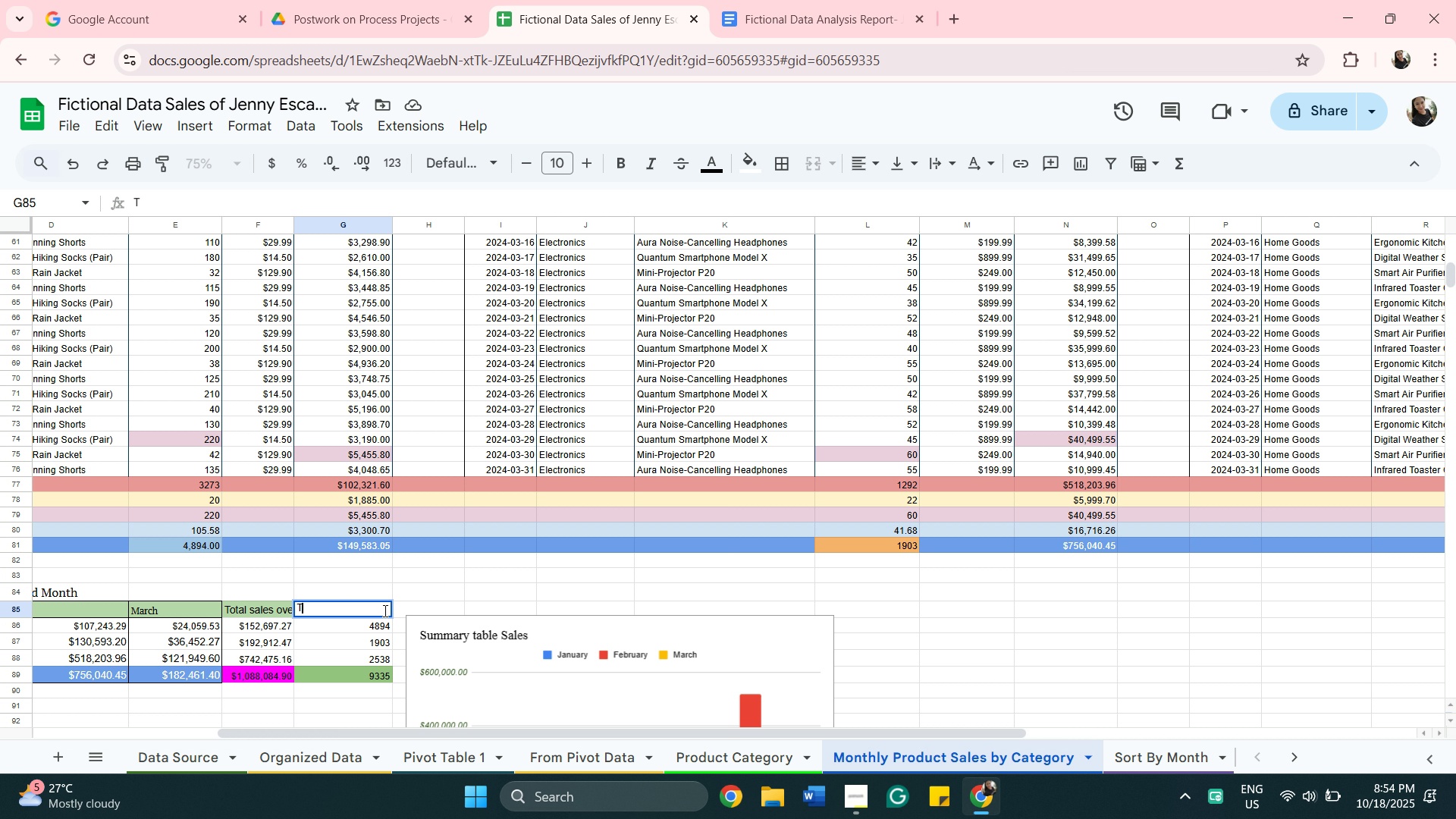 
key(Backspace)
 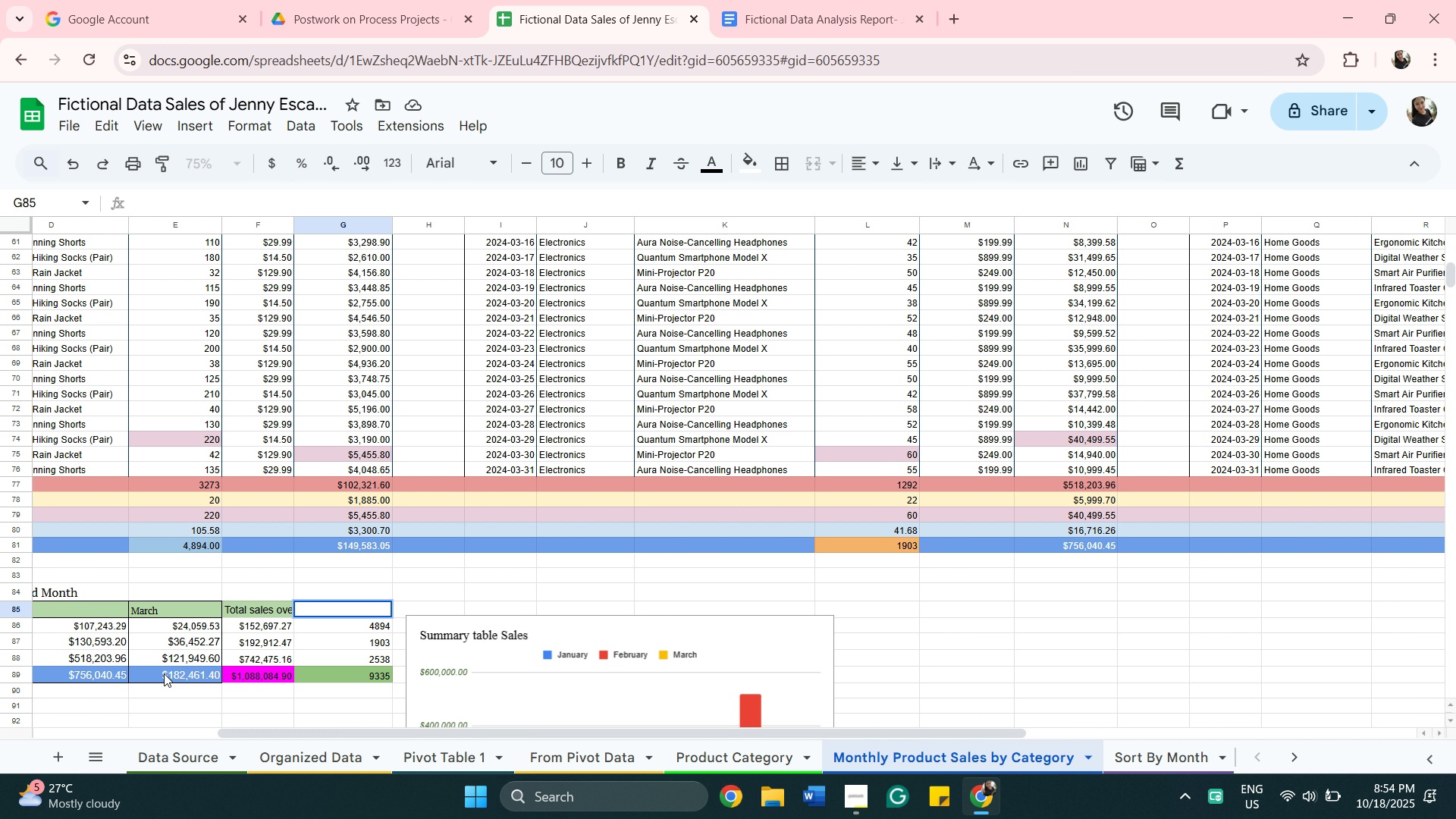 
scroll: coordinate [177, 671], scroll_direction: down, amount: 2.0
 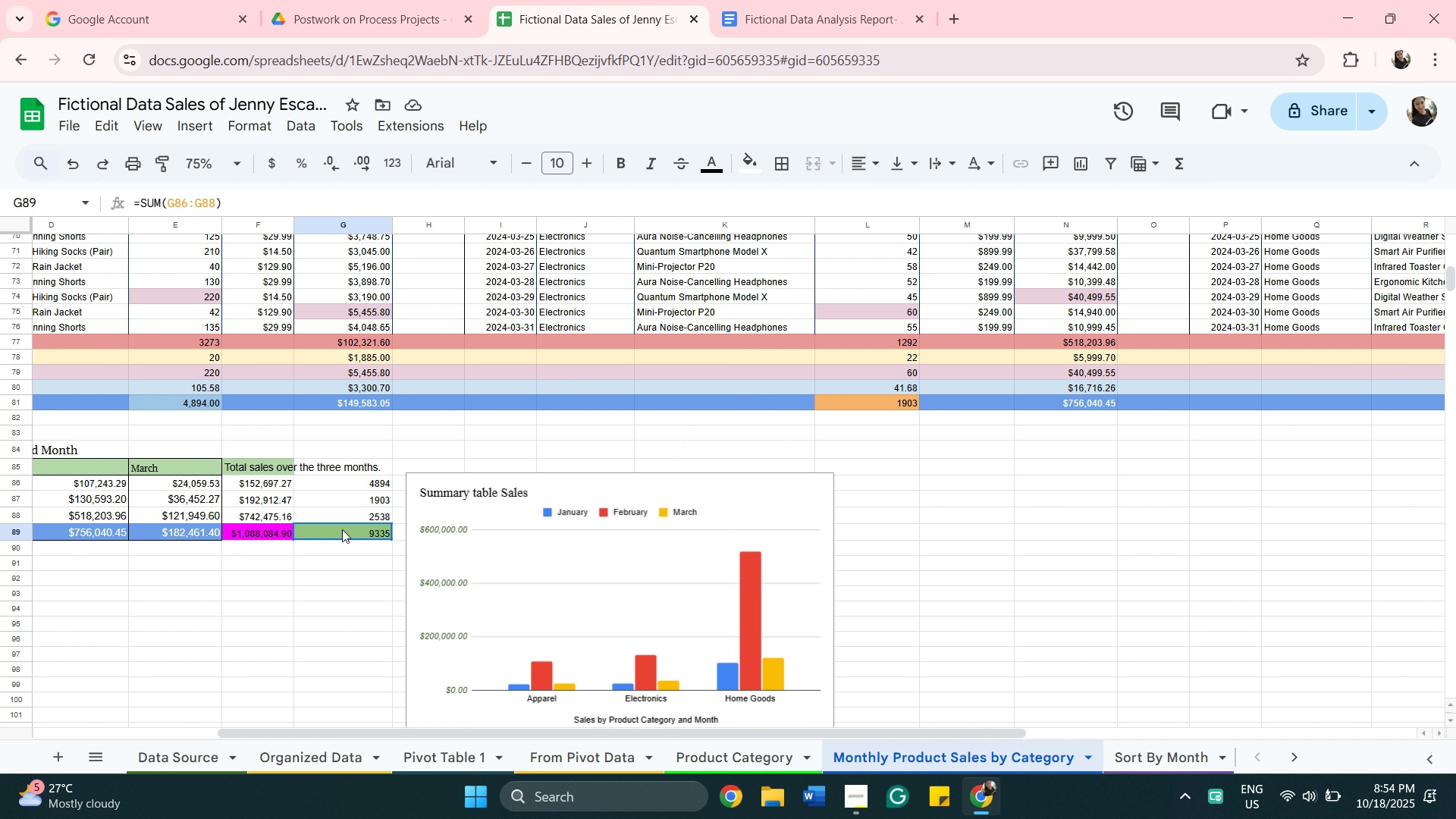 
right_click([342, 529])
 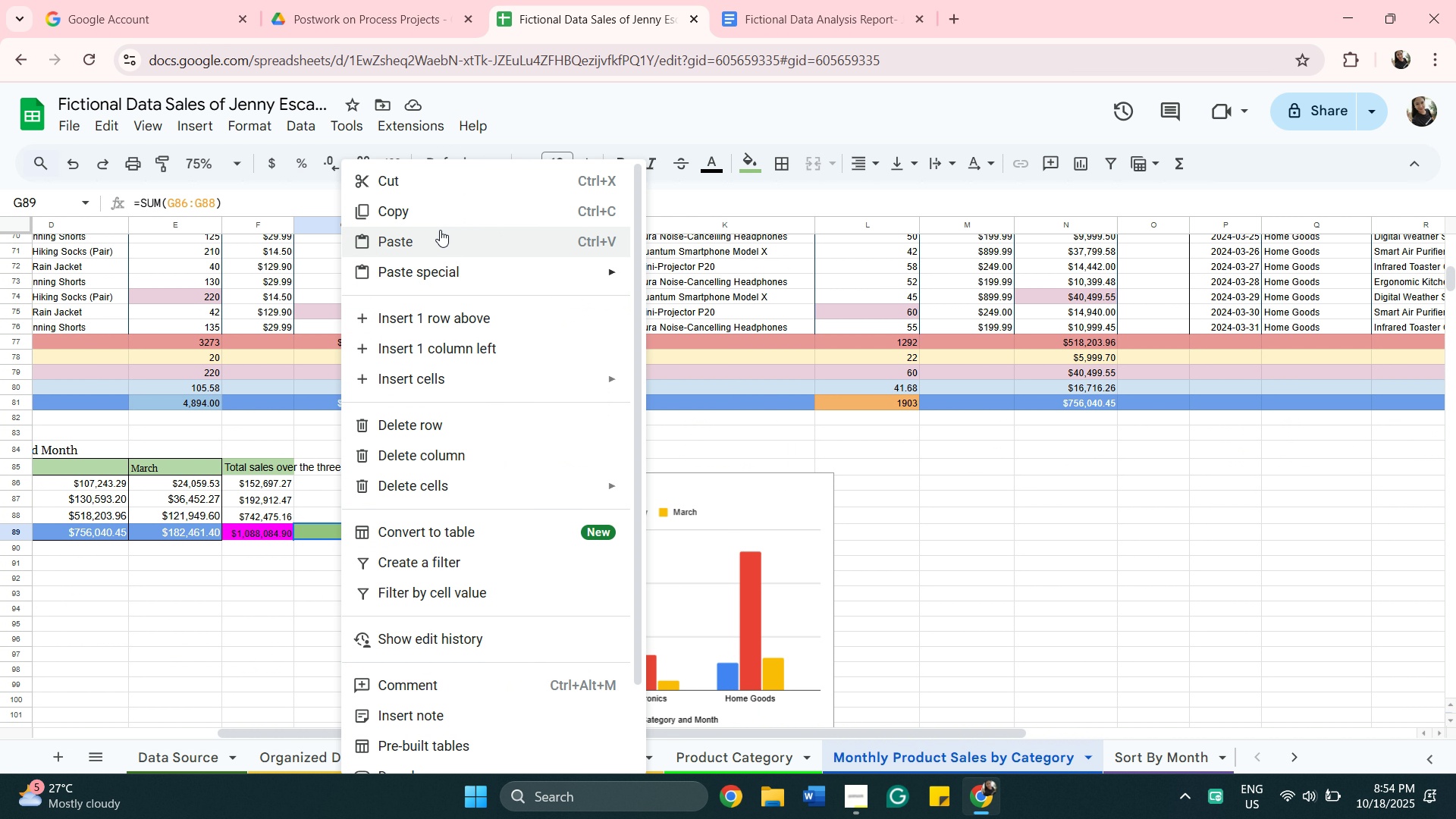 
left_click([442, 212])
 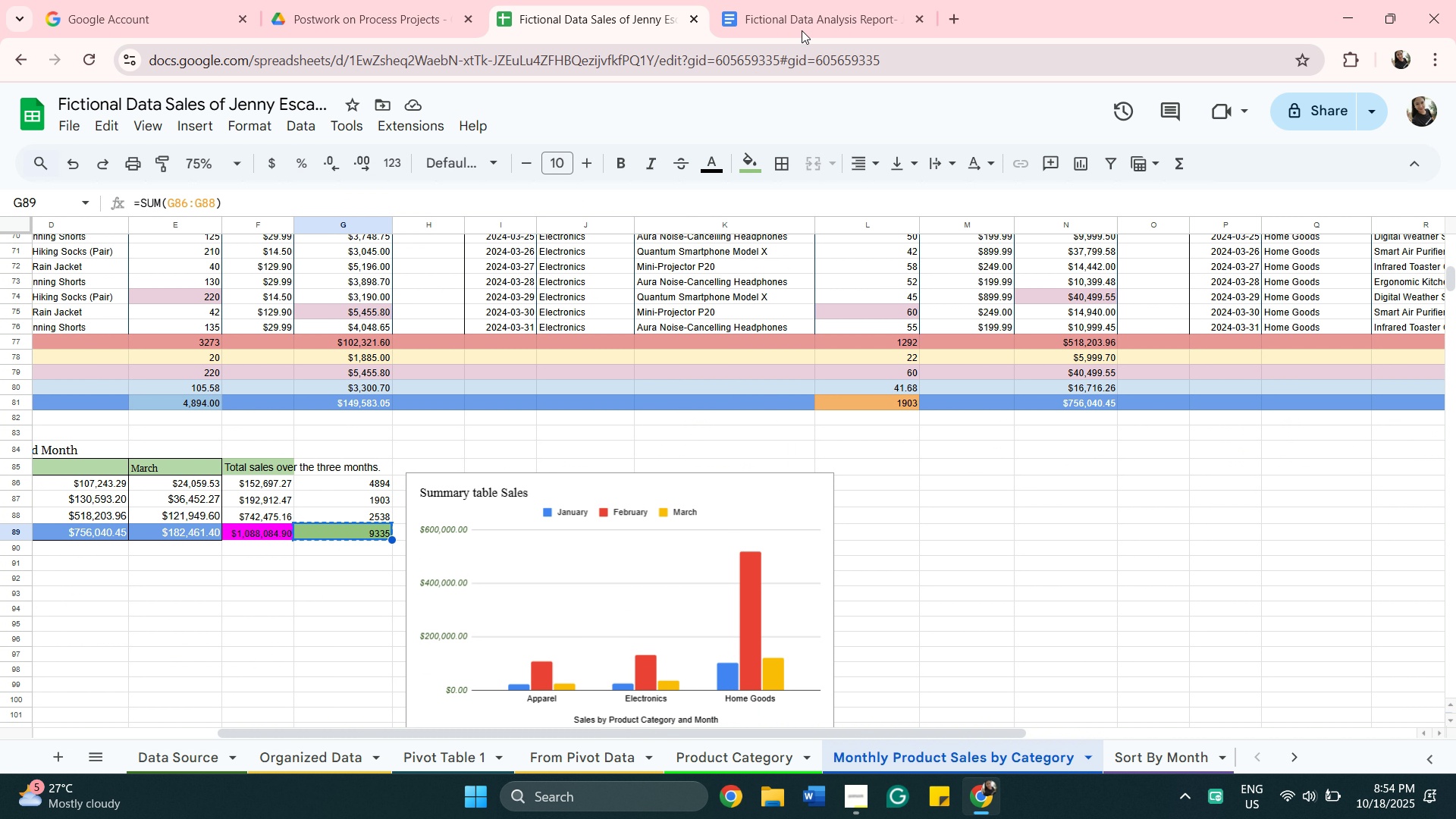 
left_click([802, 14])
 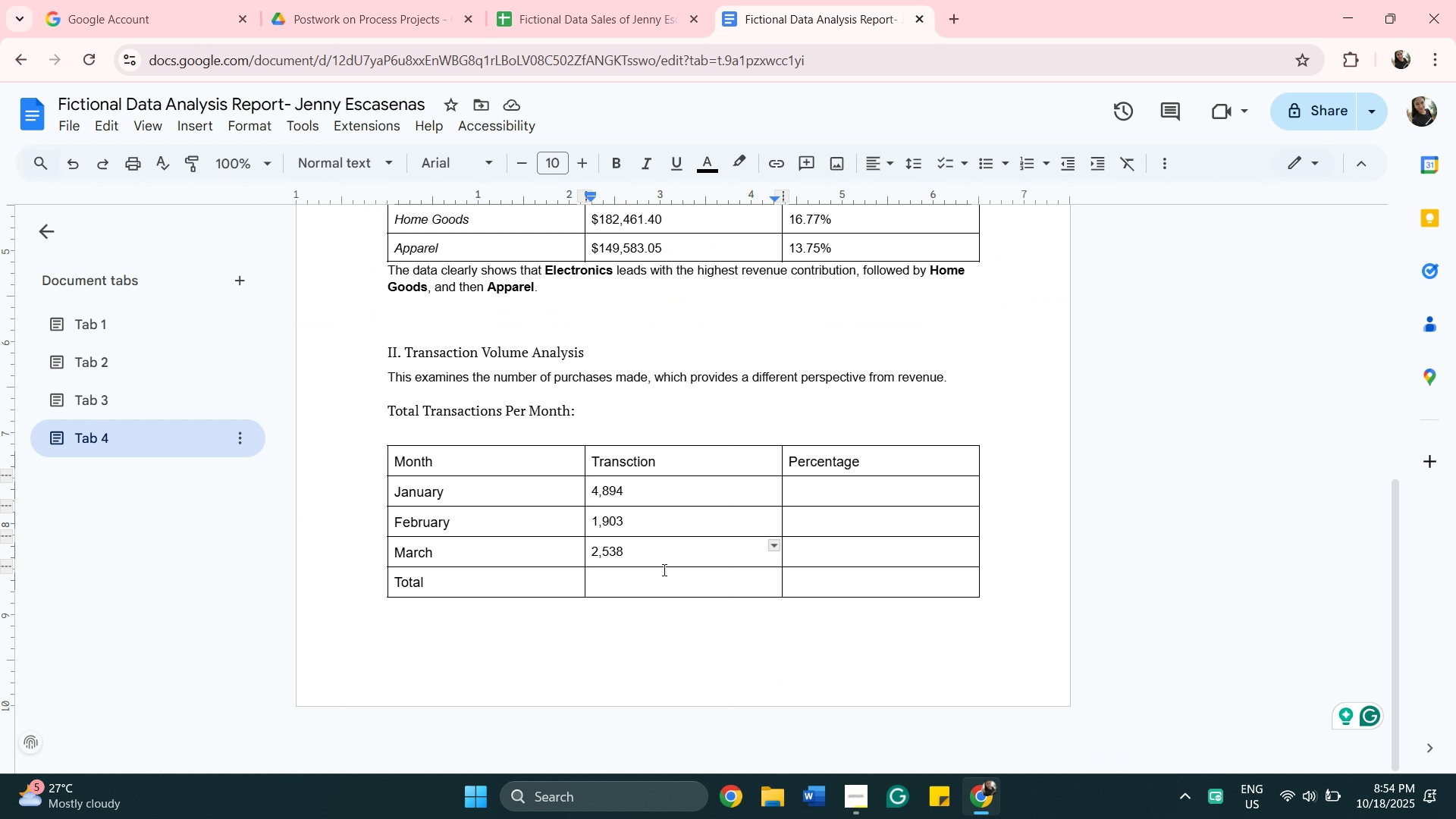 
left_click([657, 573])
 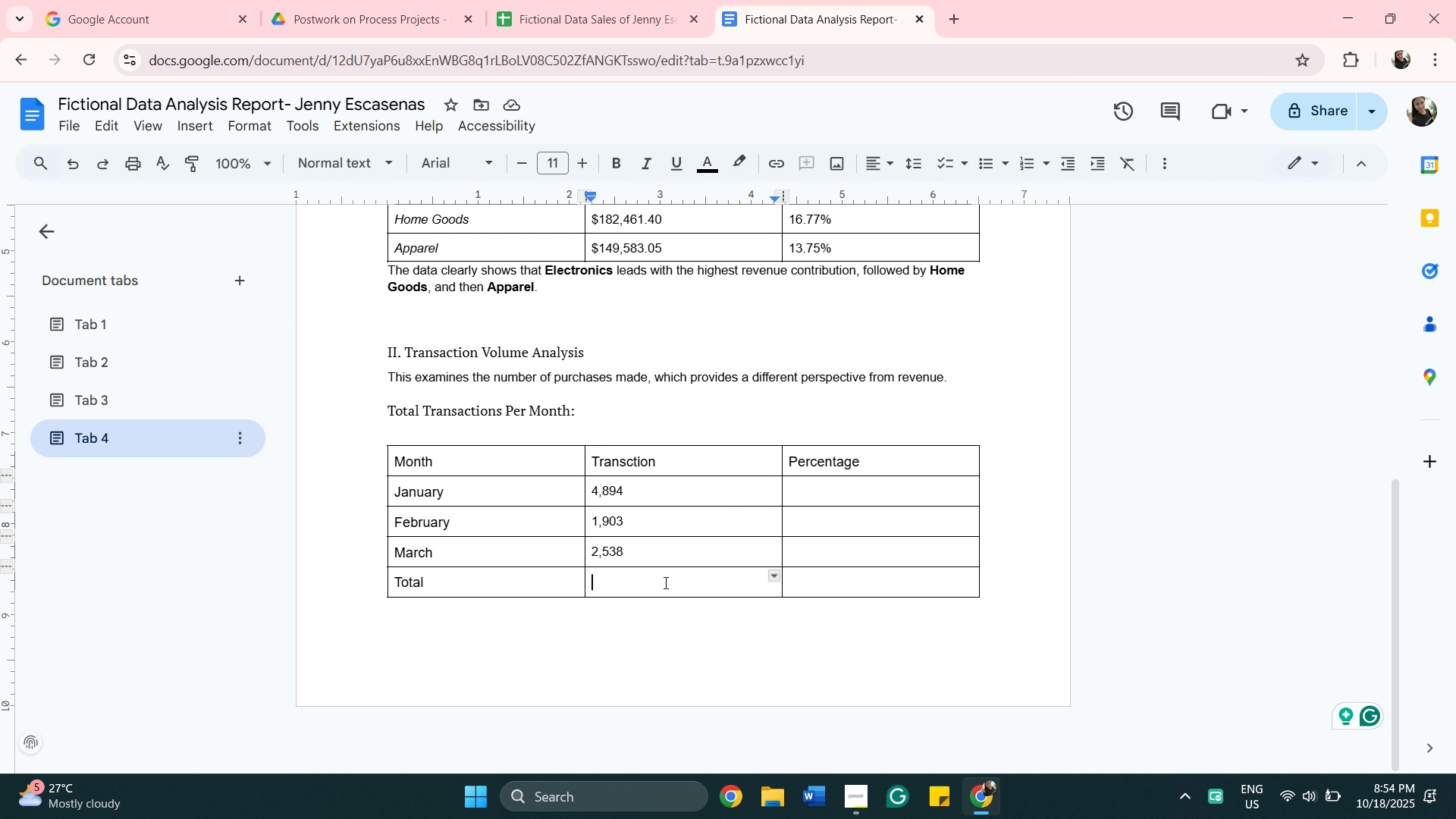 
right_click([664, 582])
 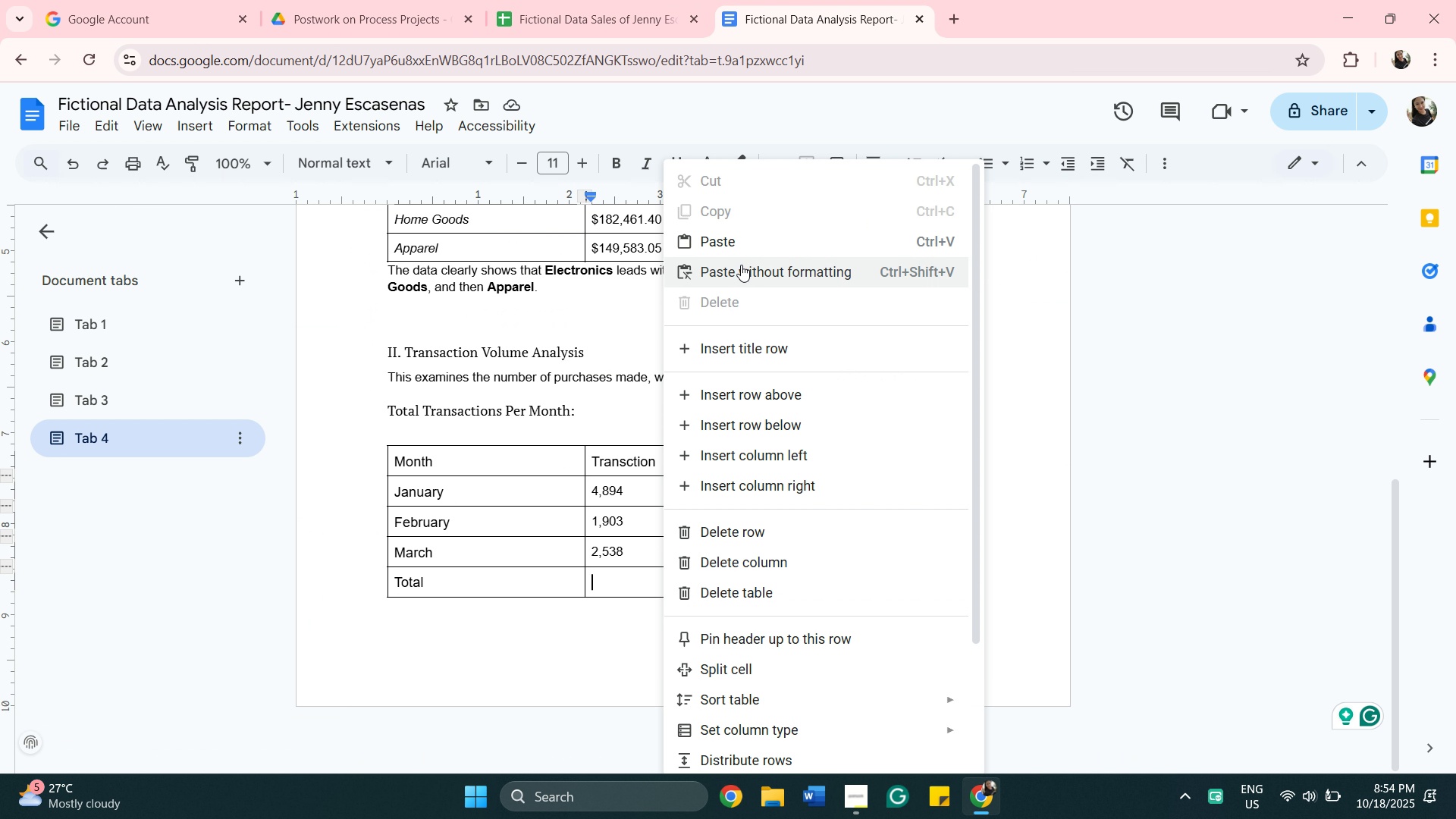 
left_click([746, 240])
 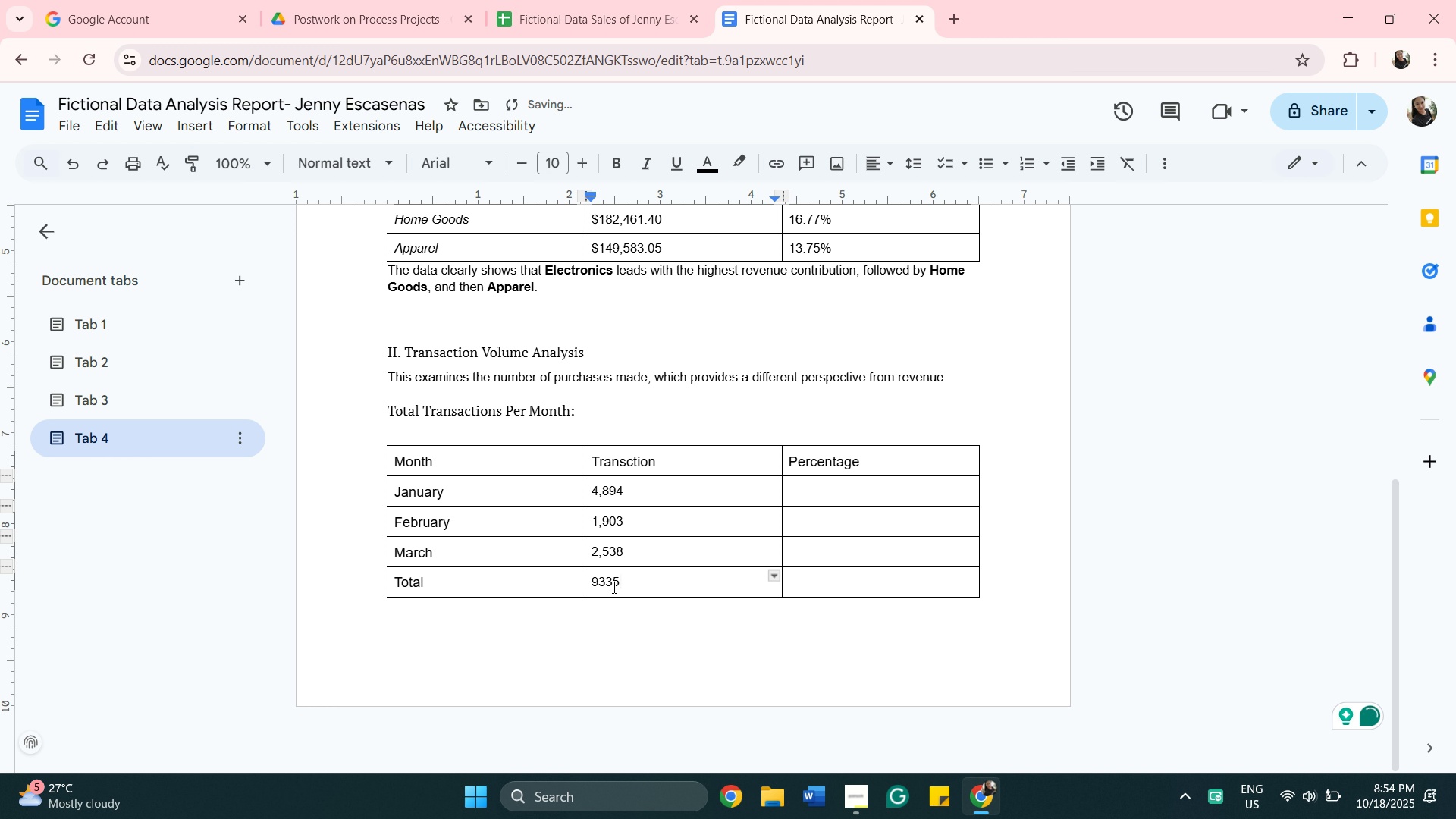 
left_click([604, 579])
 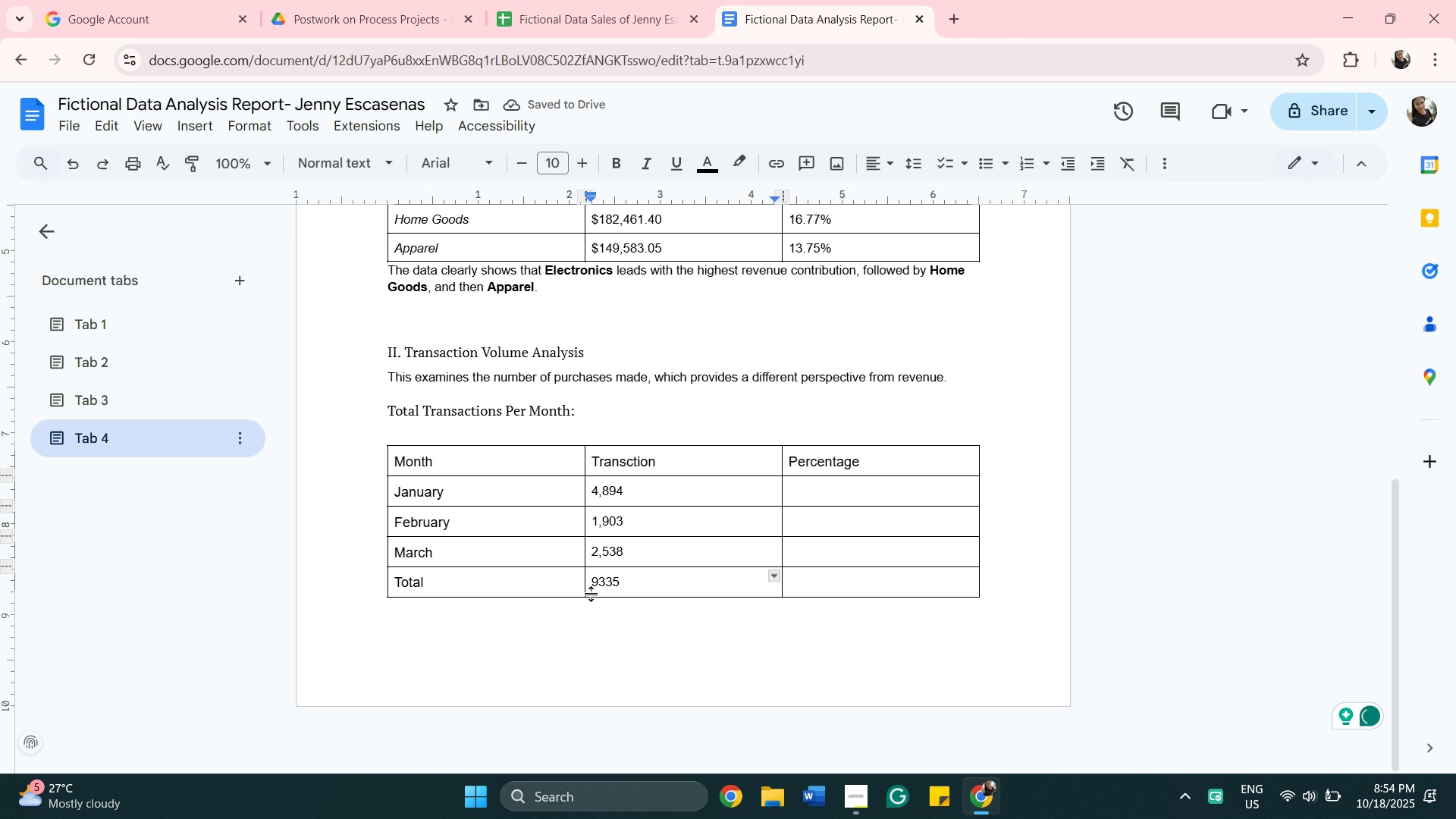 
left_click([595, 583])
 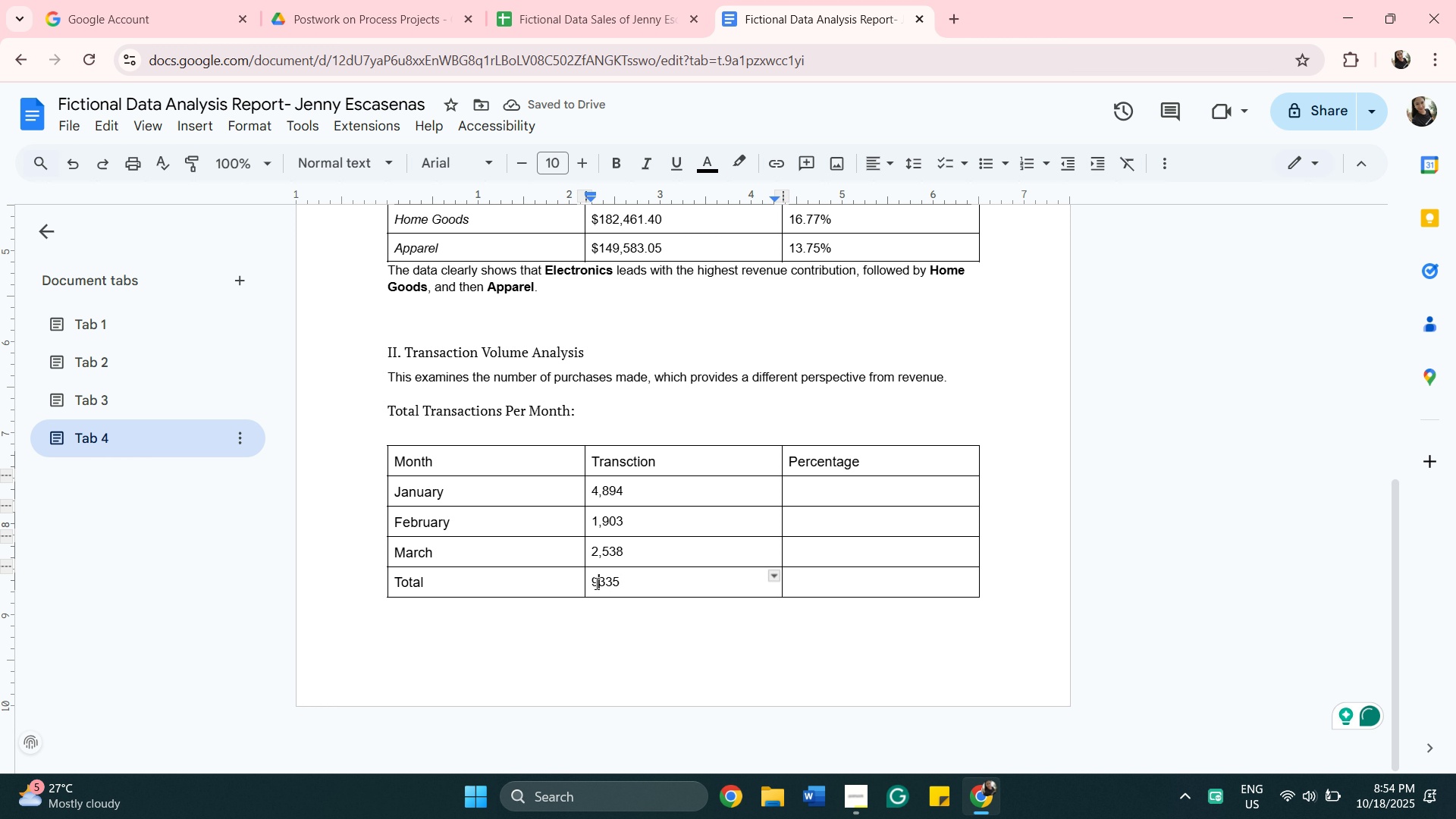 
key(Comma)
 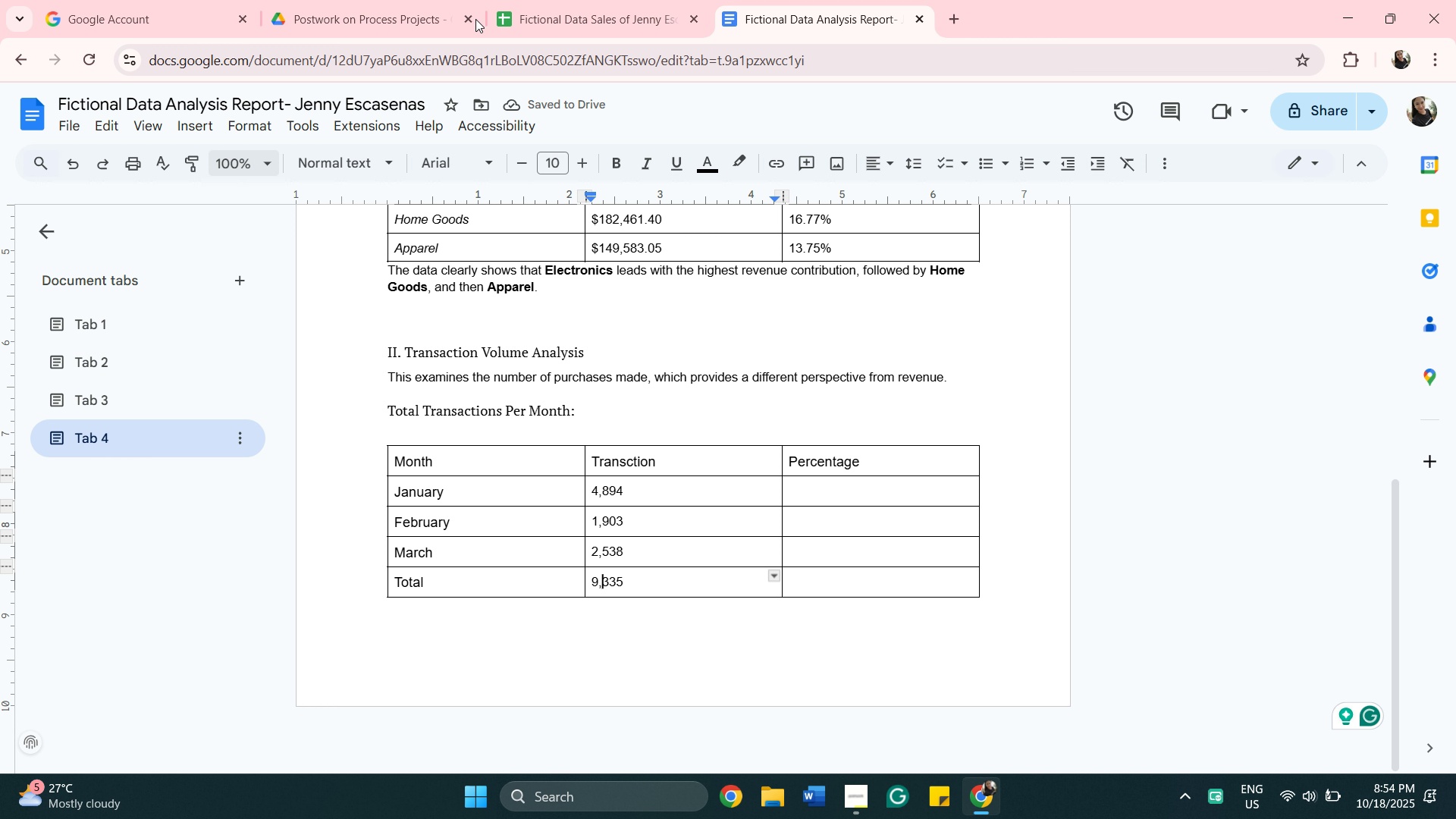 
wait(7.62)
 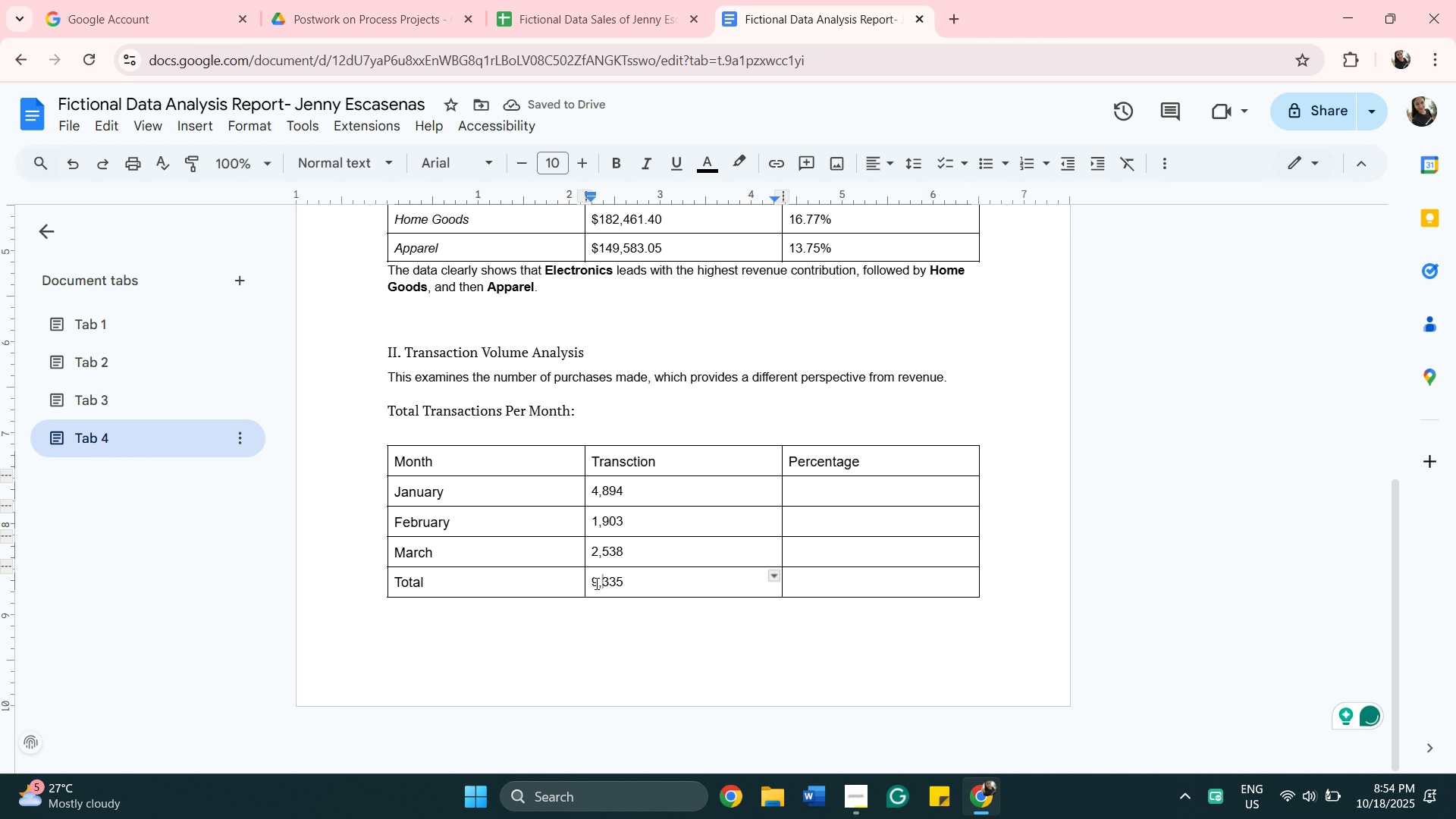 
left_click([572, 10])
 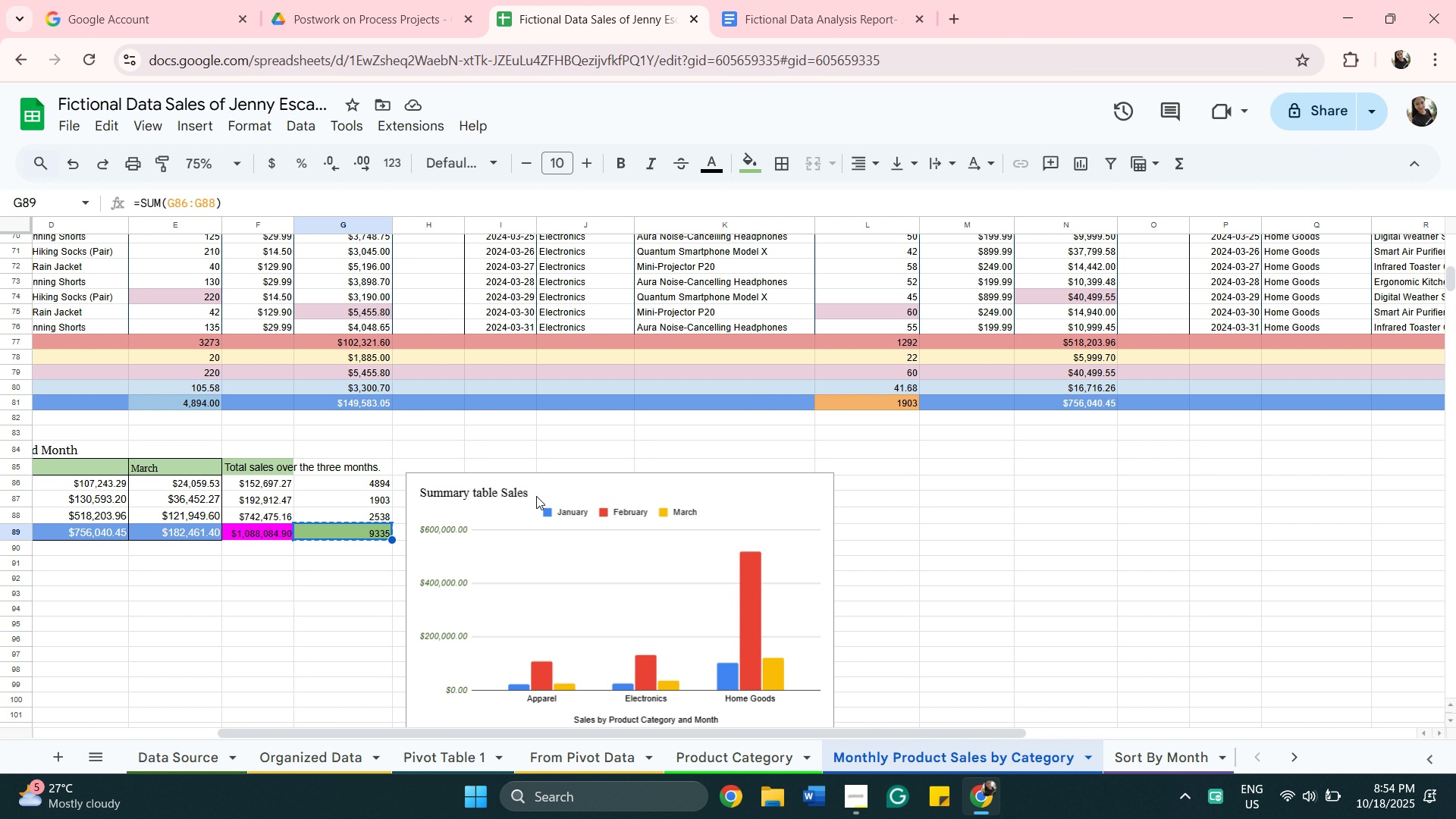 
scroll: coordinate [817, 539], scroll_direction: down, amount: 3.0
 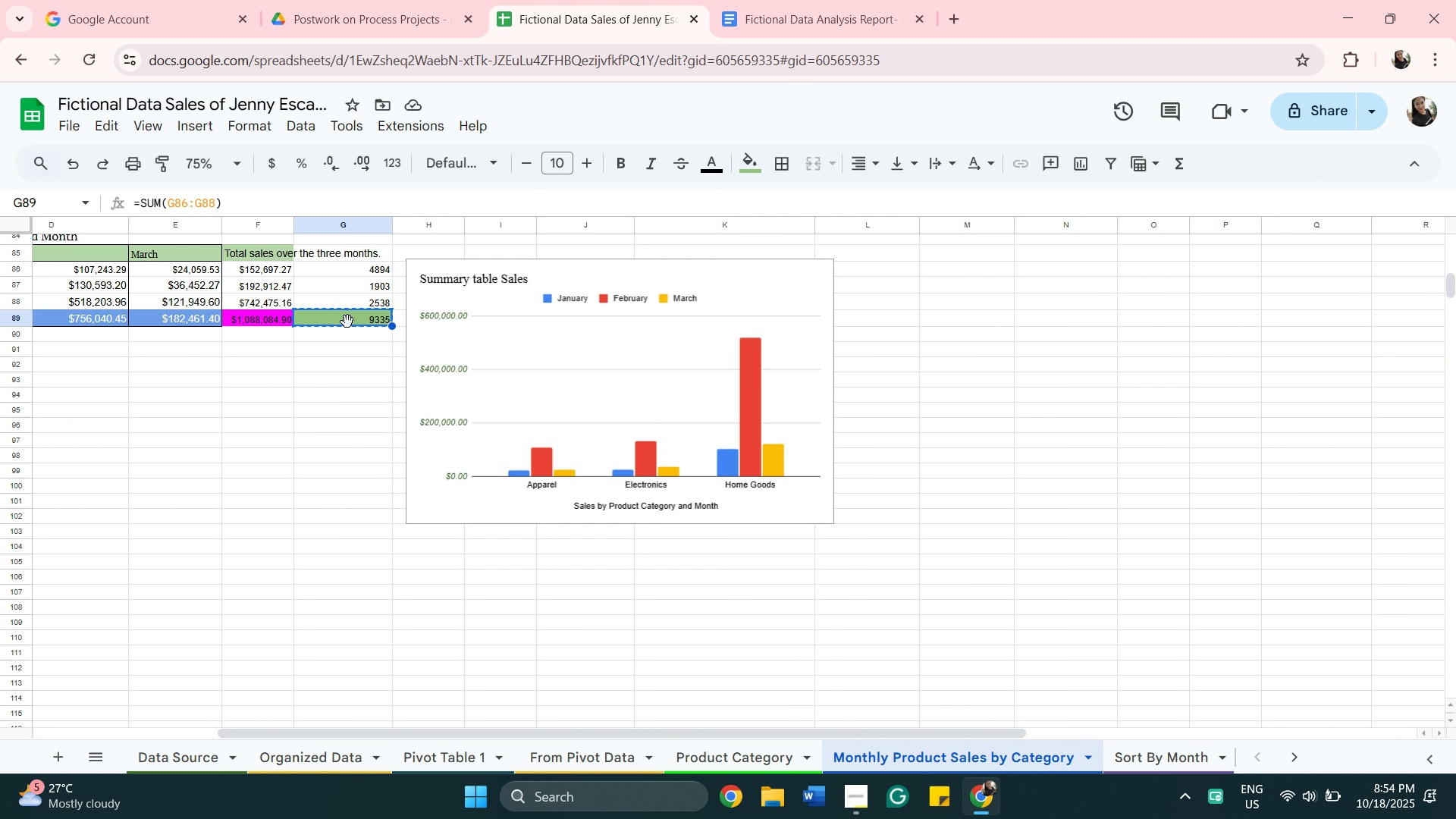 
wait(7.07)
 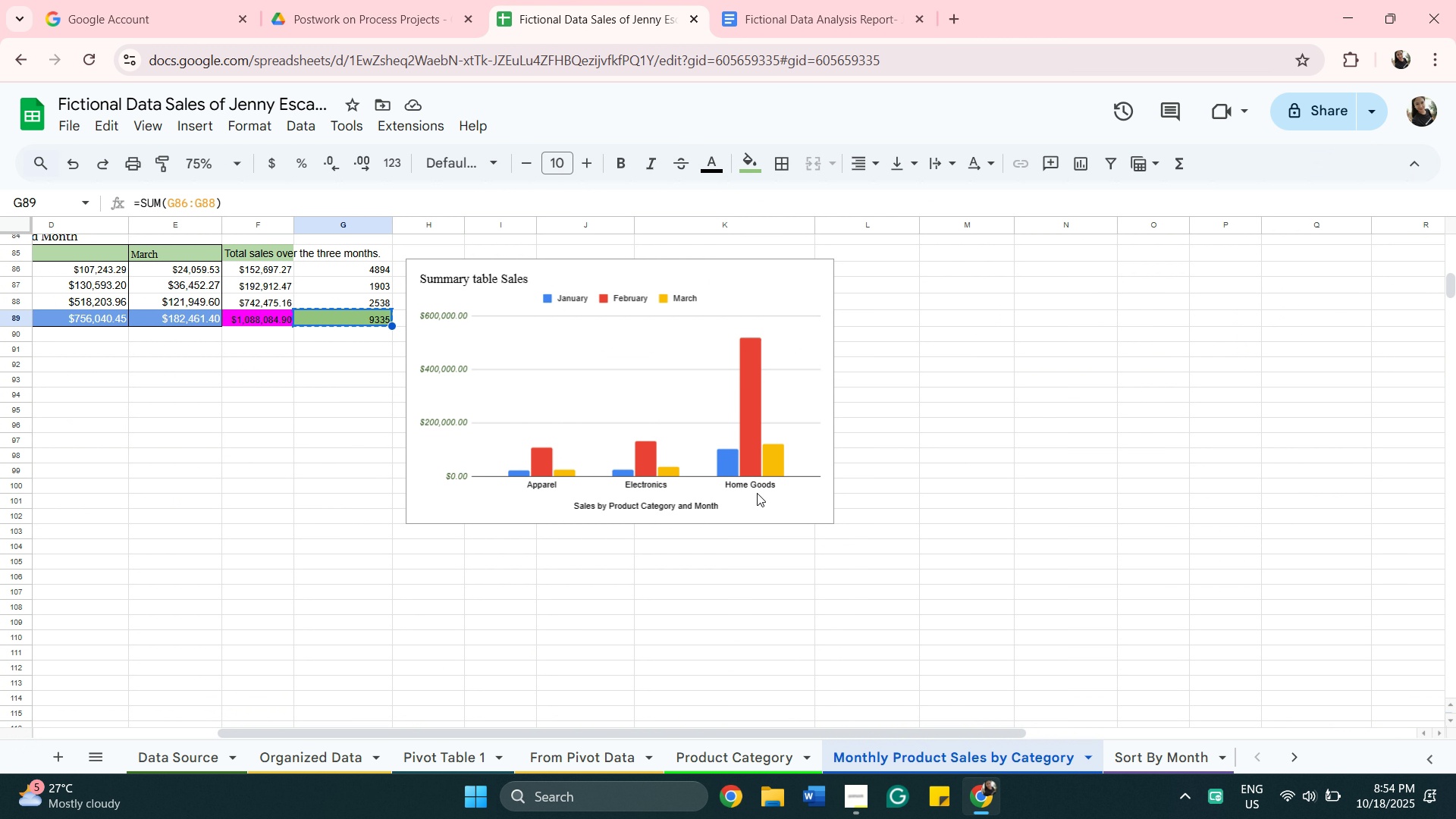 
left_click_drag(start_coordinate=[538, 729], to_coordinate=[261, 671])
 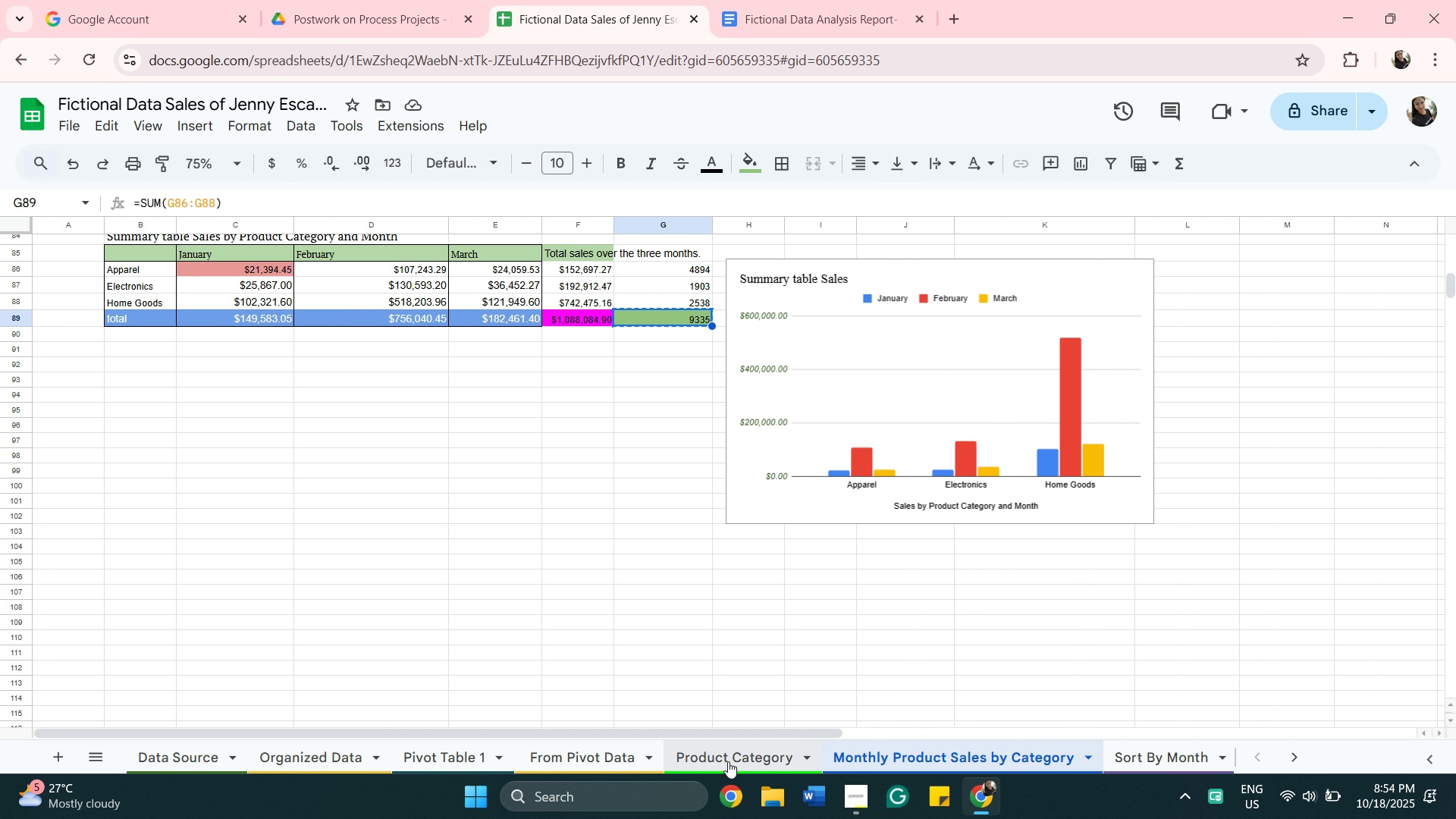 
left_click([728, 761])
 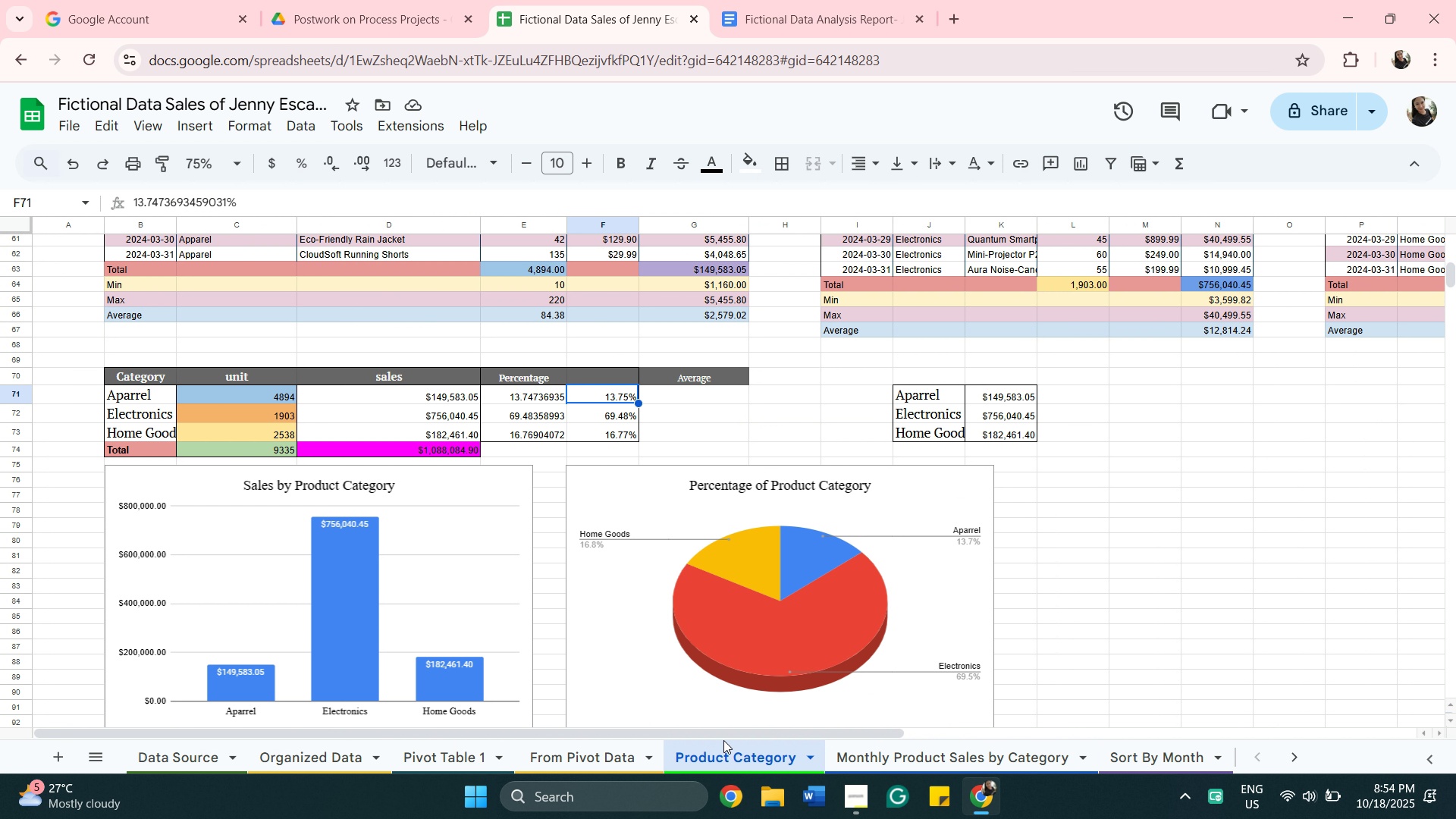 
scroll: coordinate [714, 716], scroll_direction: down, amount: 1.0
 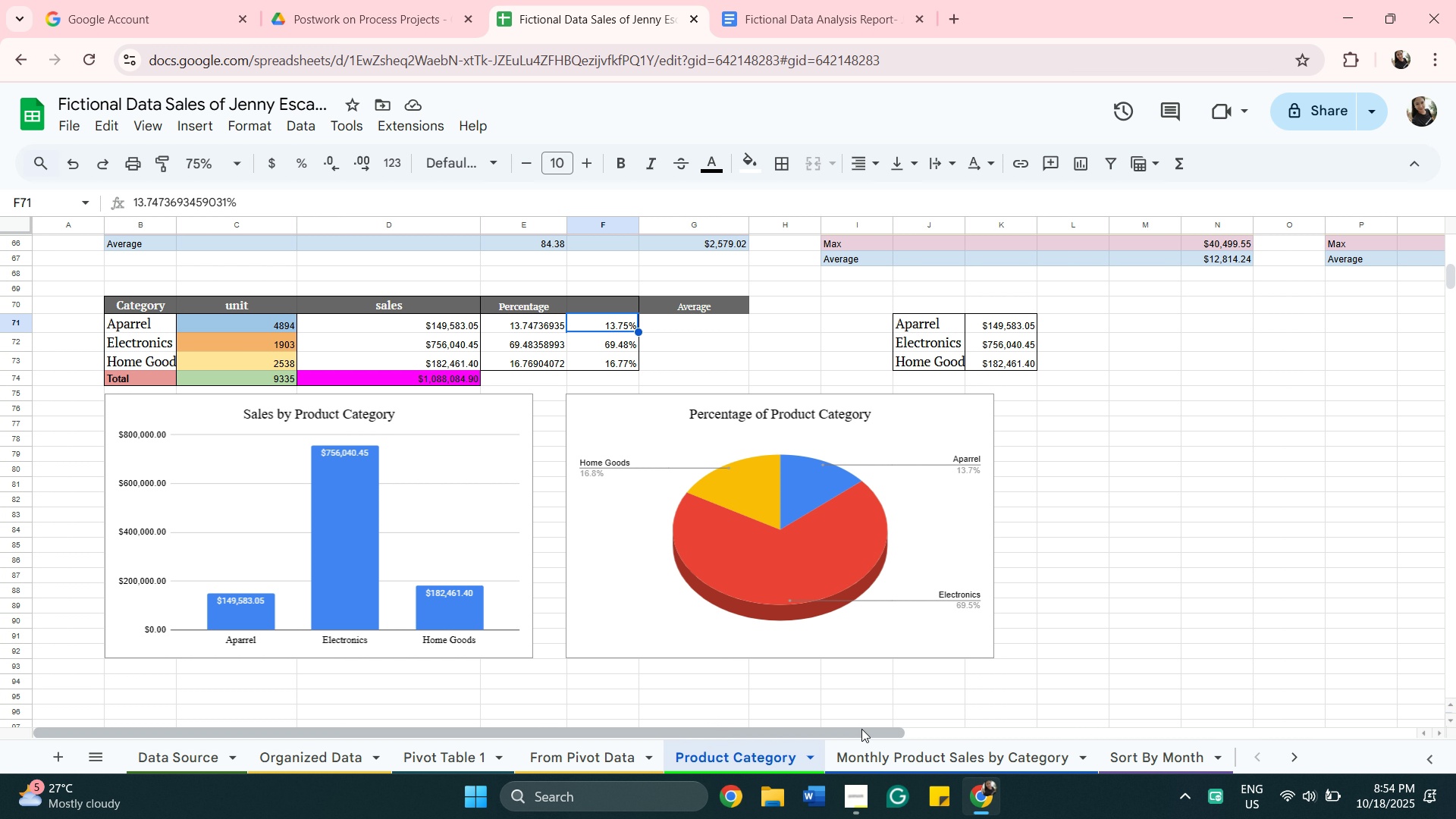 
left_click([895, 751])
 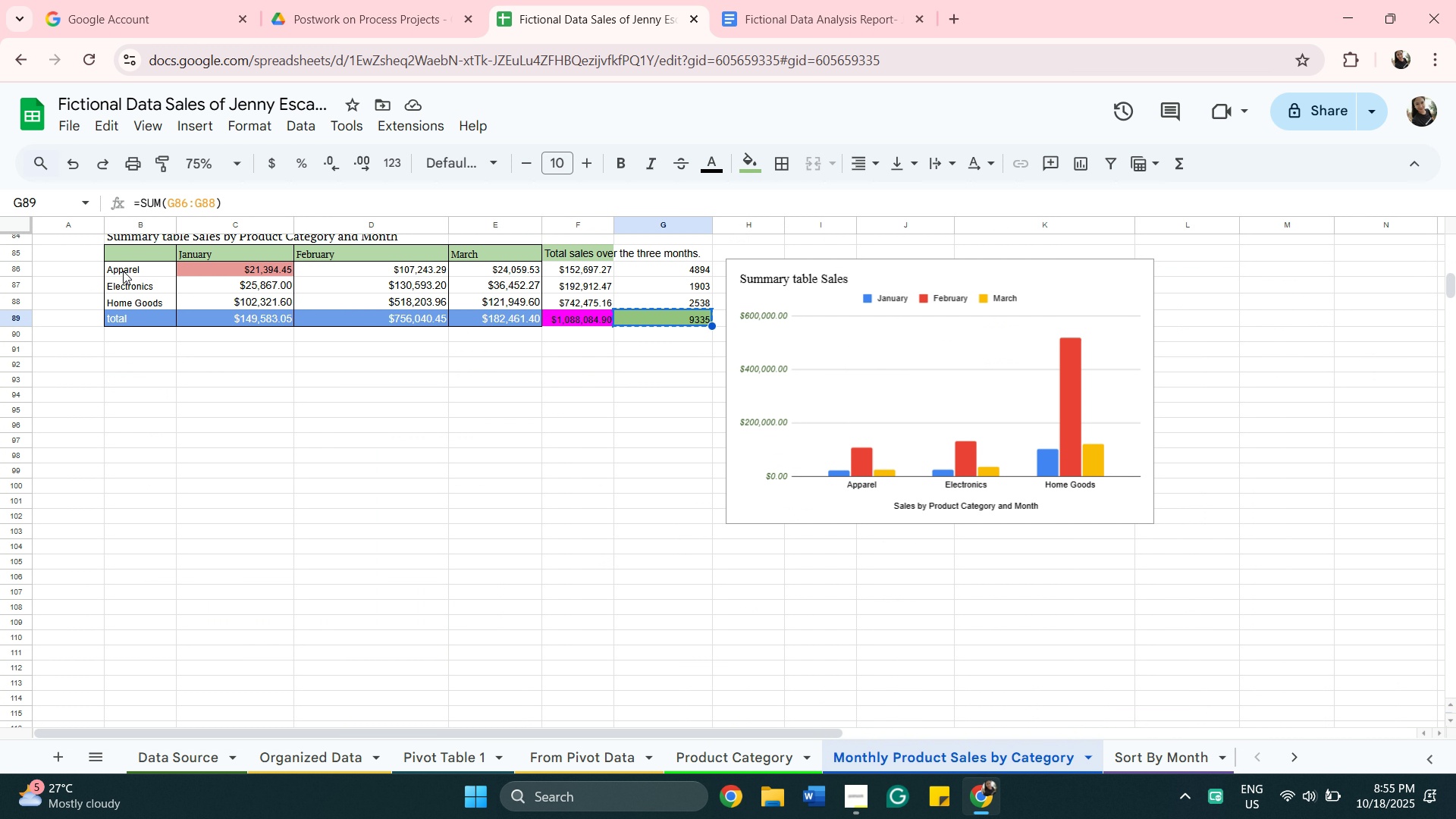 
wait(7.69)
 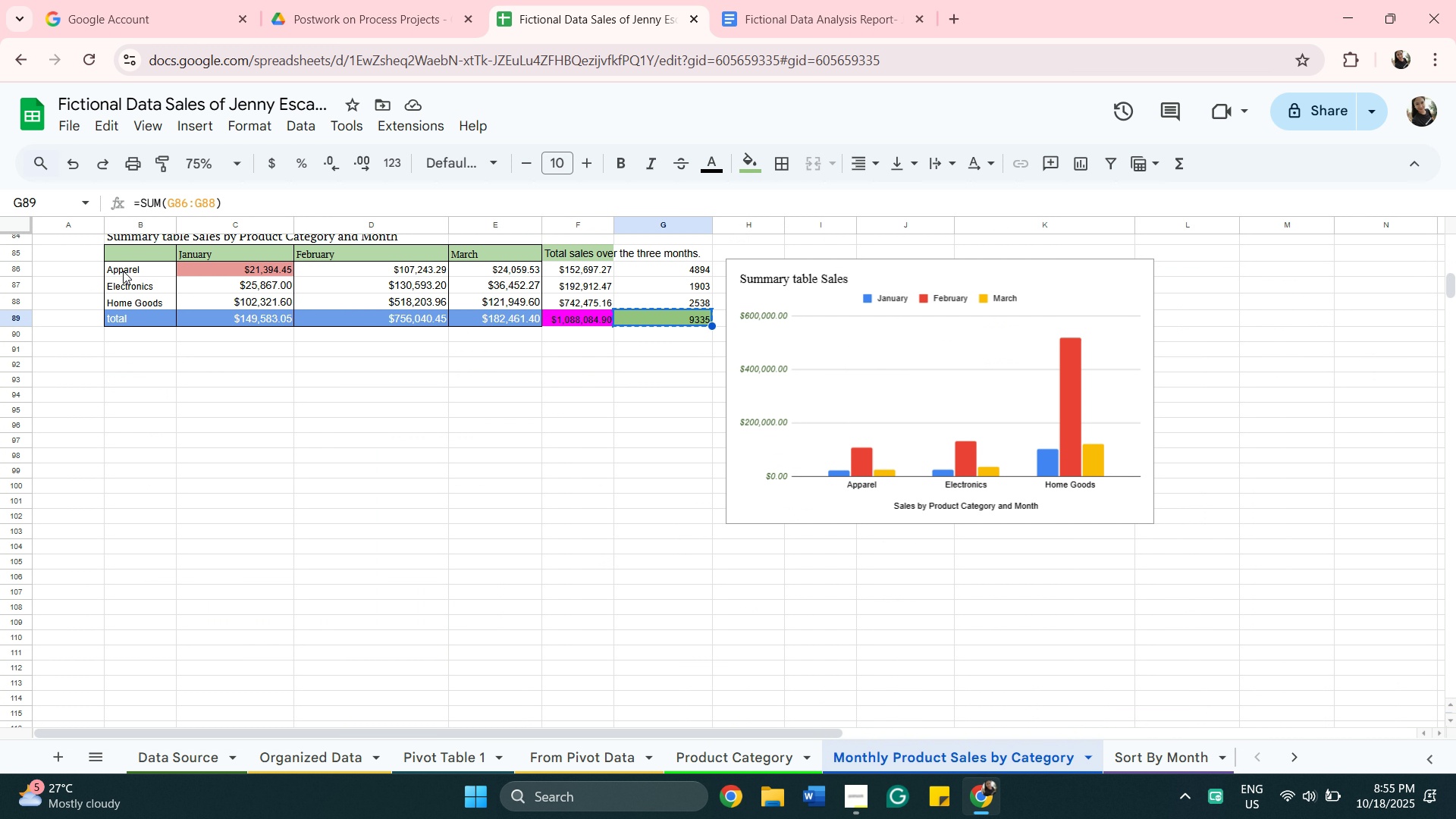 
hold_key(key=ShiftLeft, duration=0.48)
left_click([137, 307])
 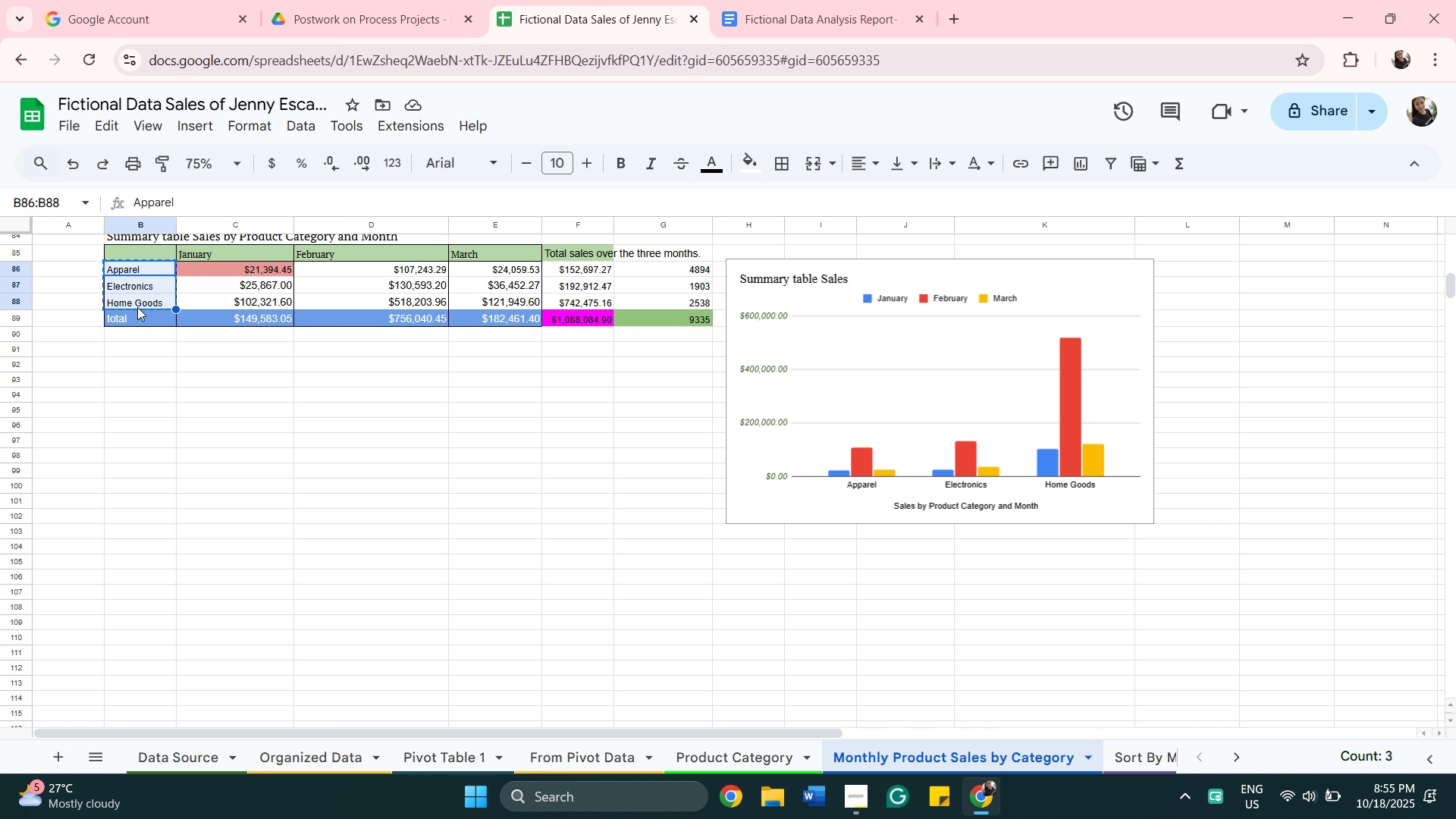 
key(Control+C)
 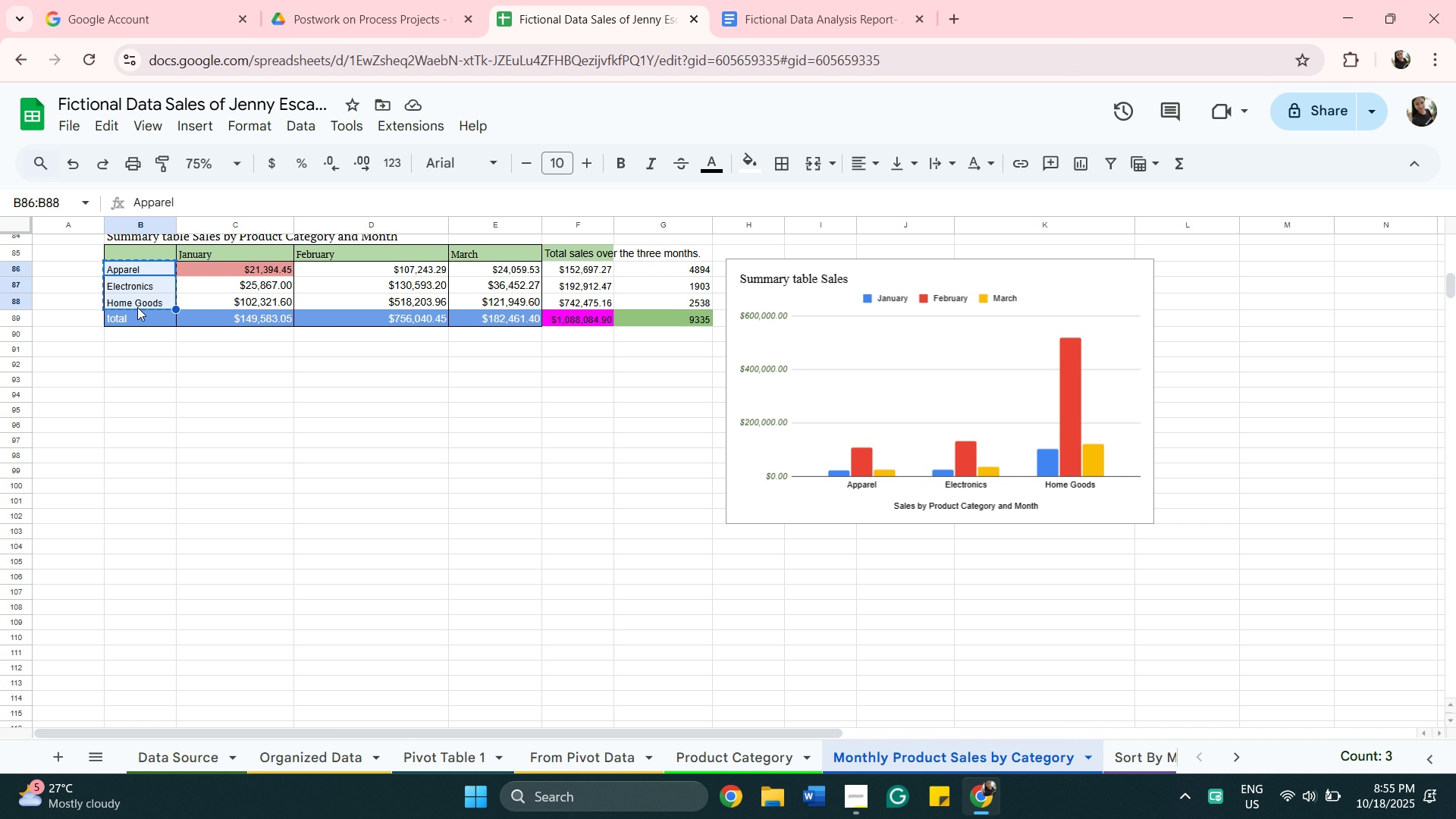 
left_click([127, 349])
 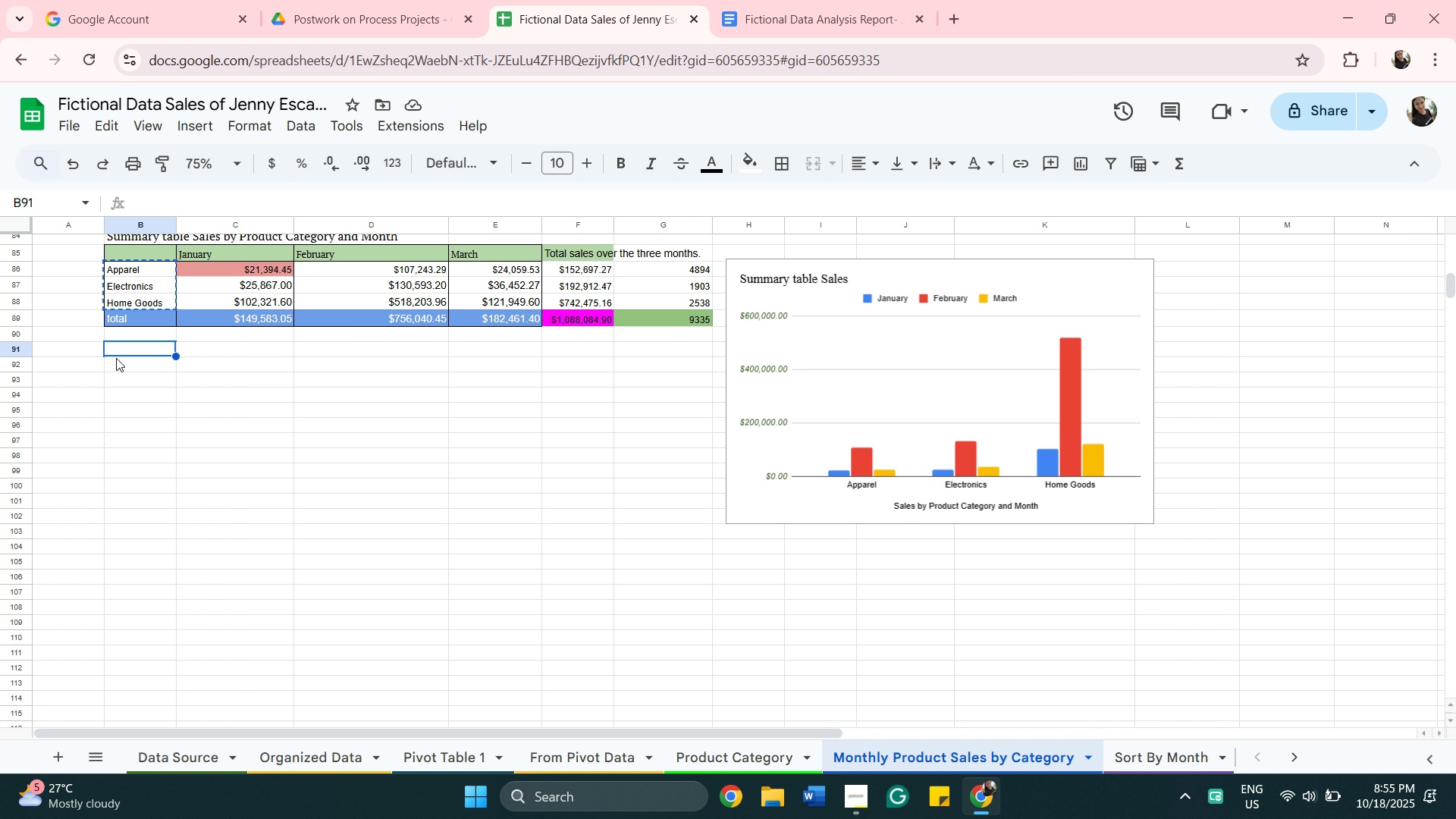 
right_click([67, 420])
 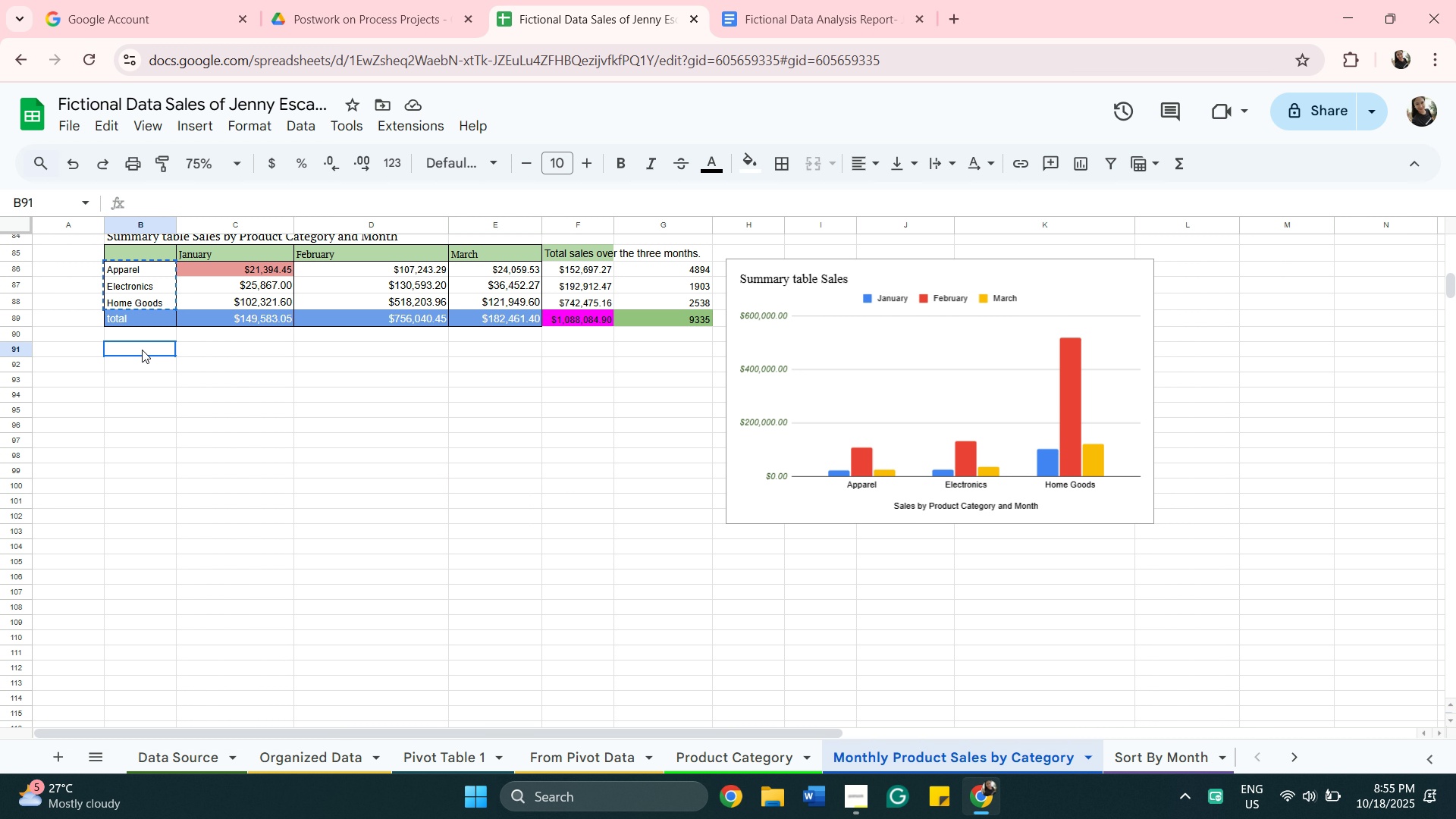 
wait(6.51)
 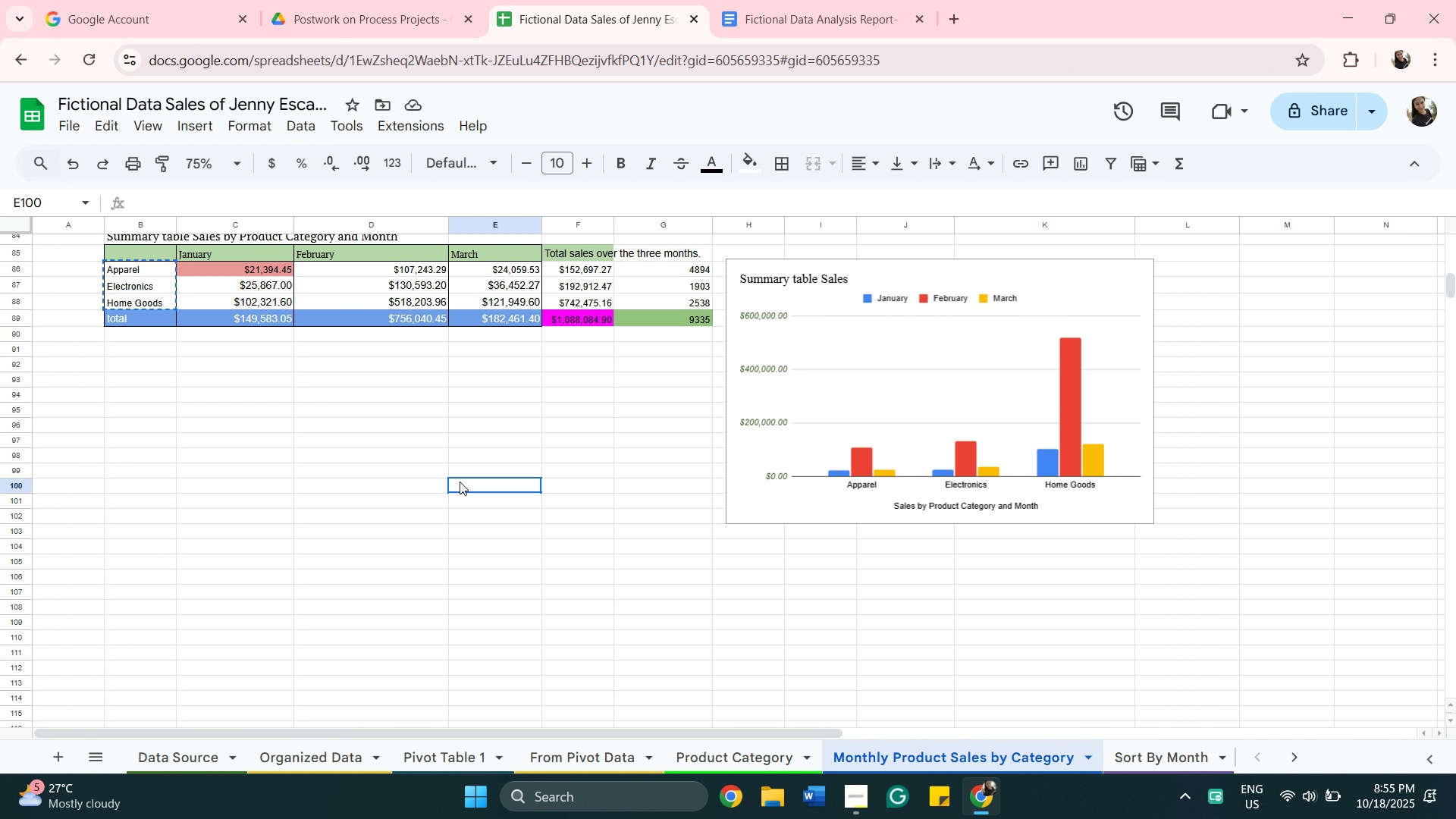 
left_click([127, 375])
 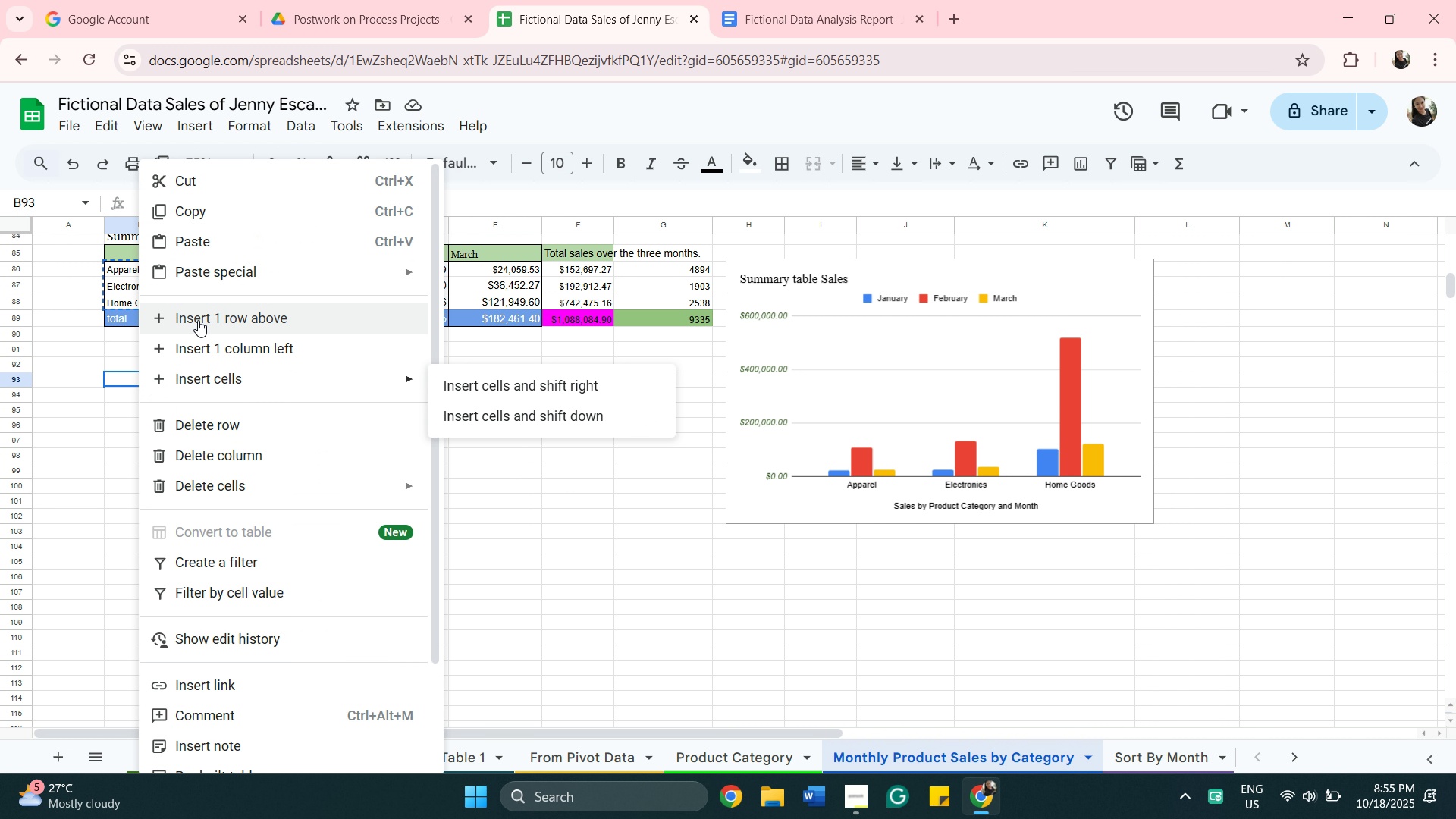 
left_click([217, 236])
 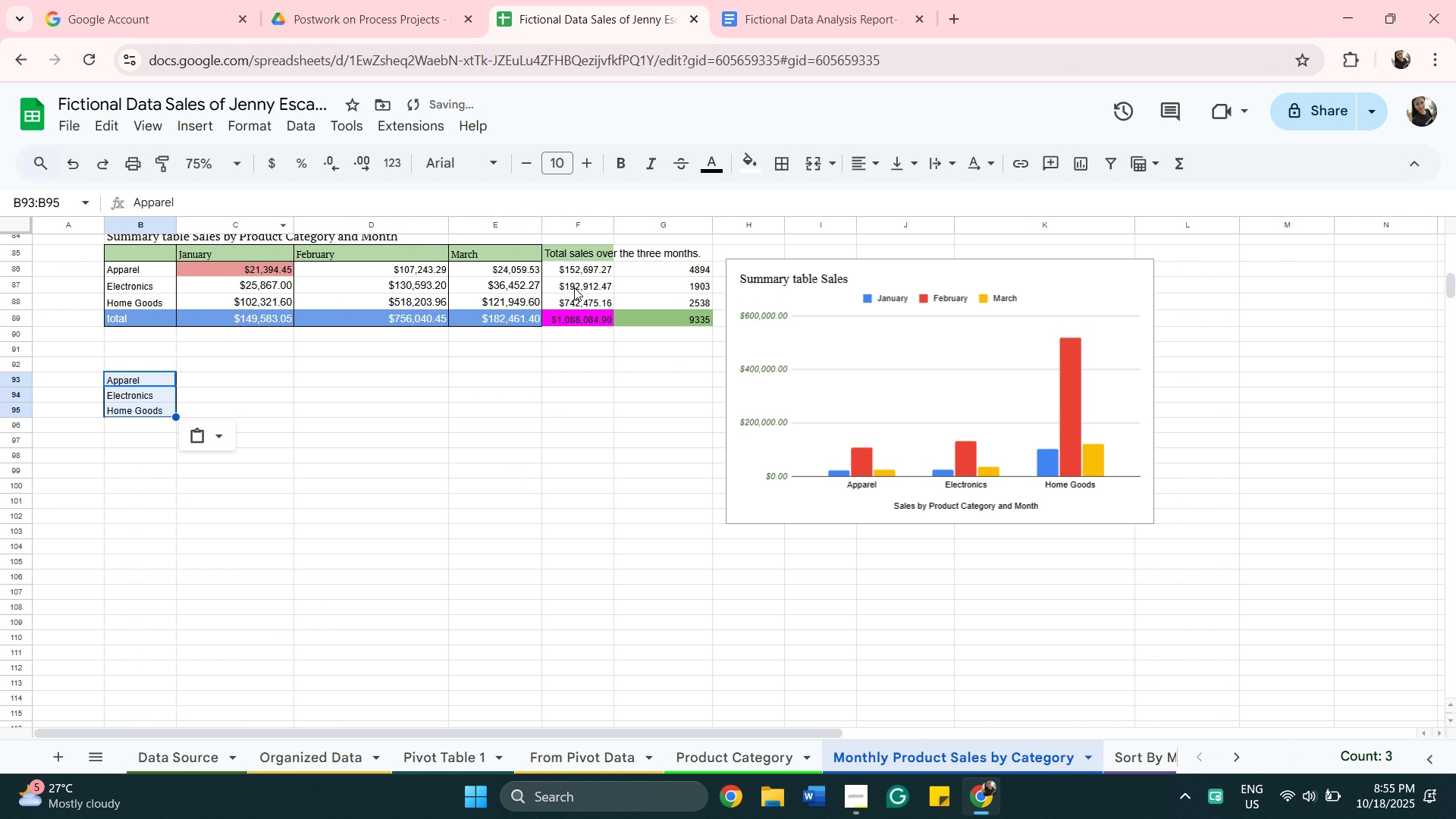 
left_click([648, 270])
 